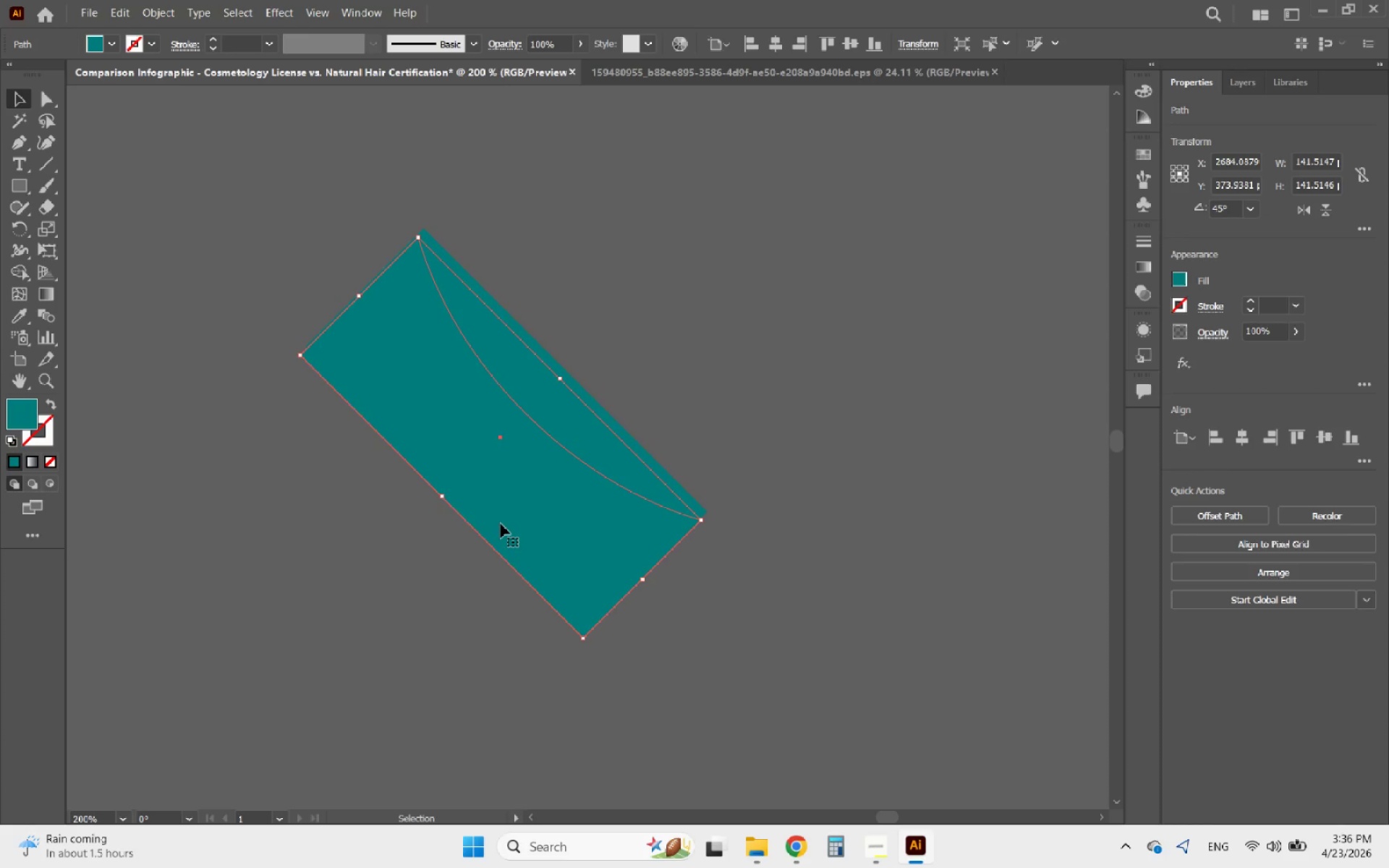 
key(ArrowLeft)
 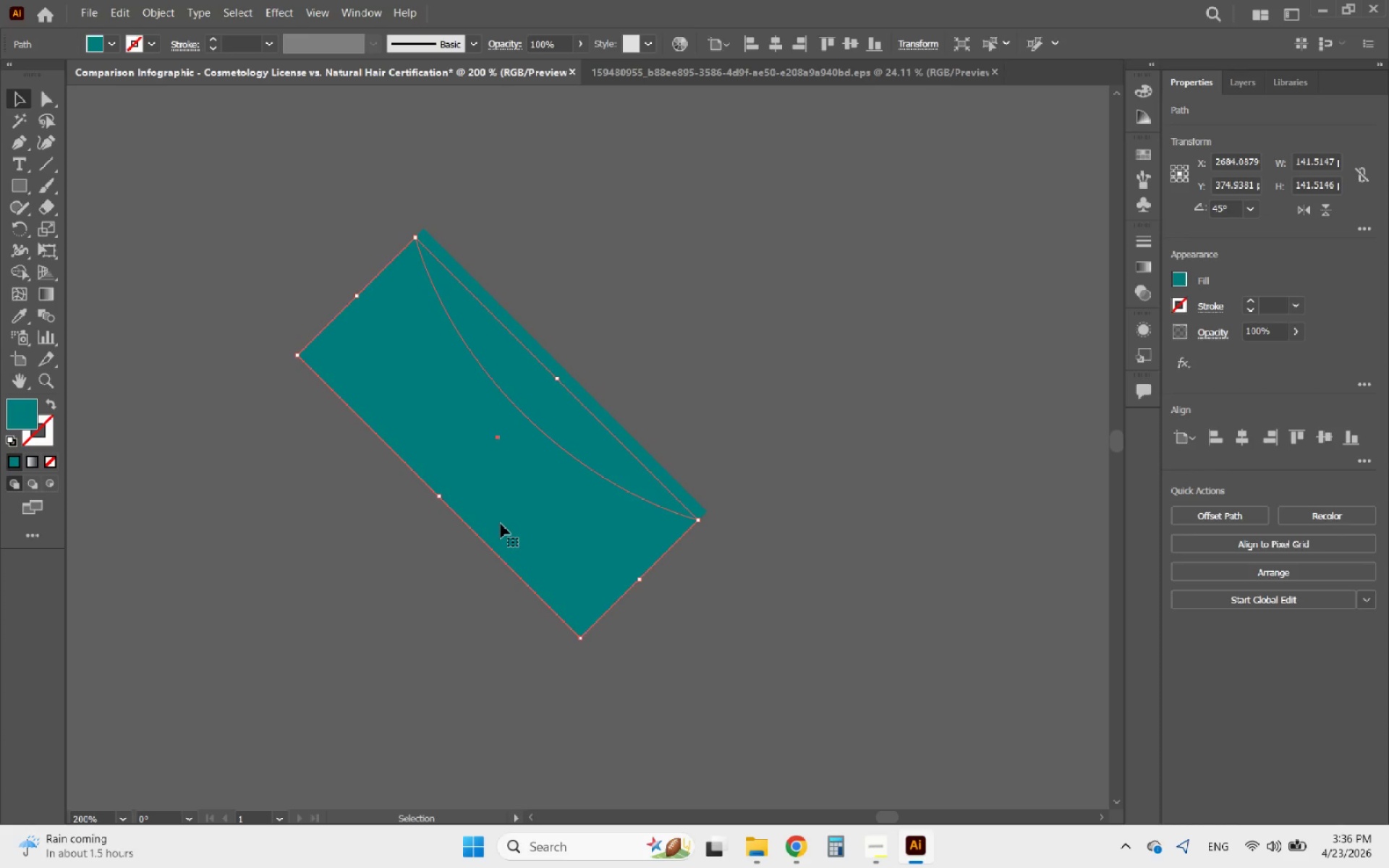 
key(ArrowDown)
 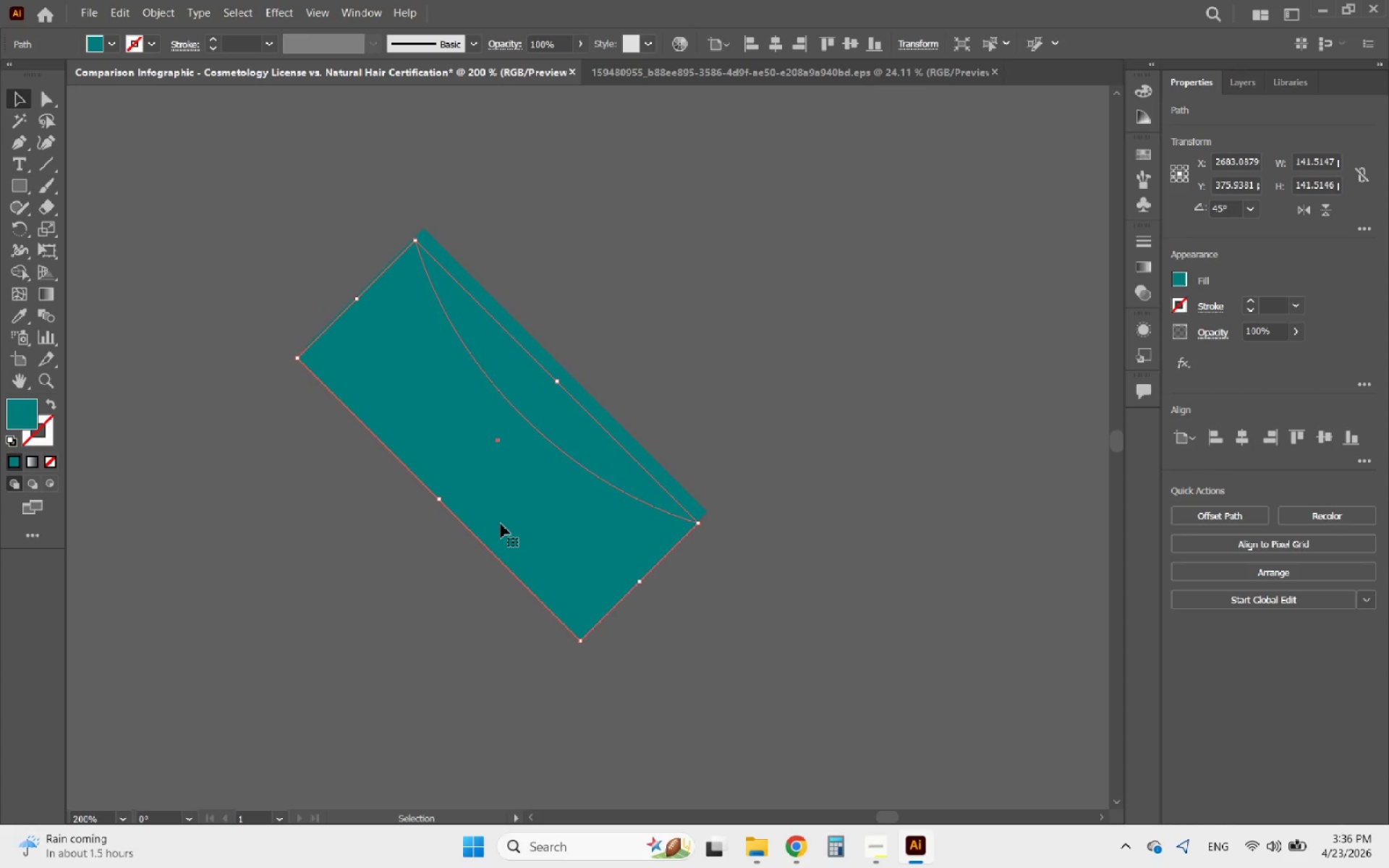 
key(ArrowLeft)
 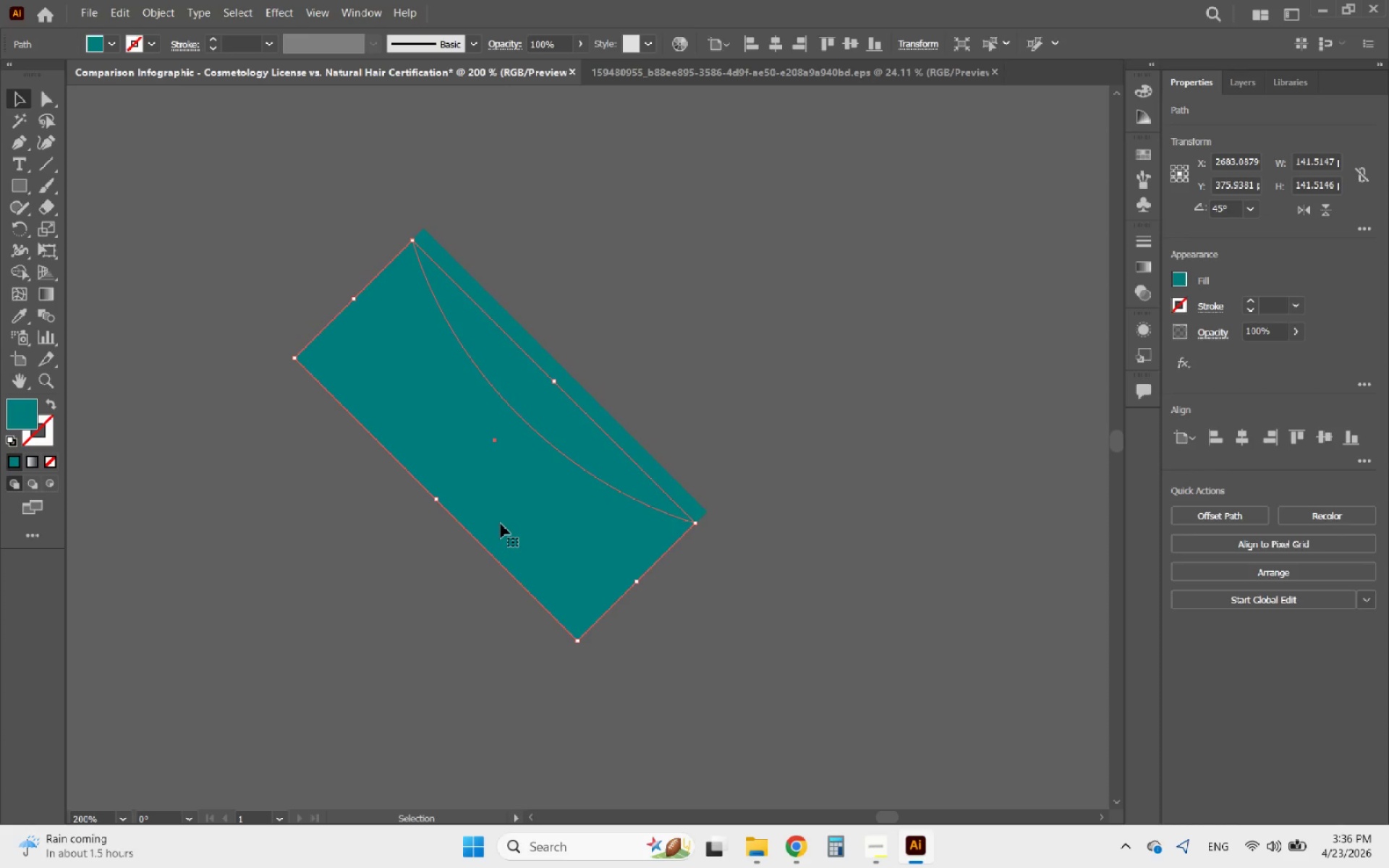 
key(ArrowDown)
 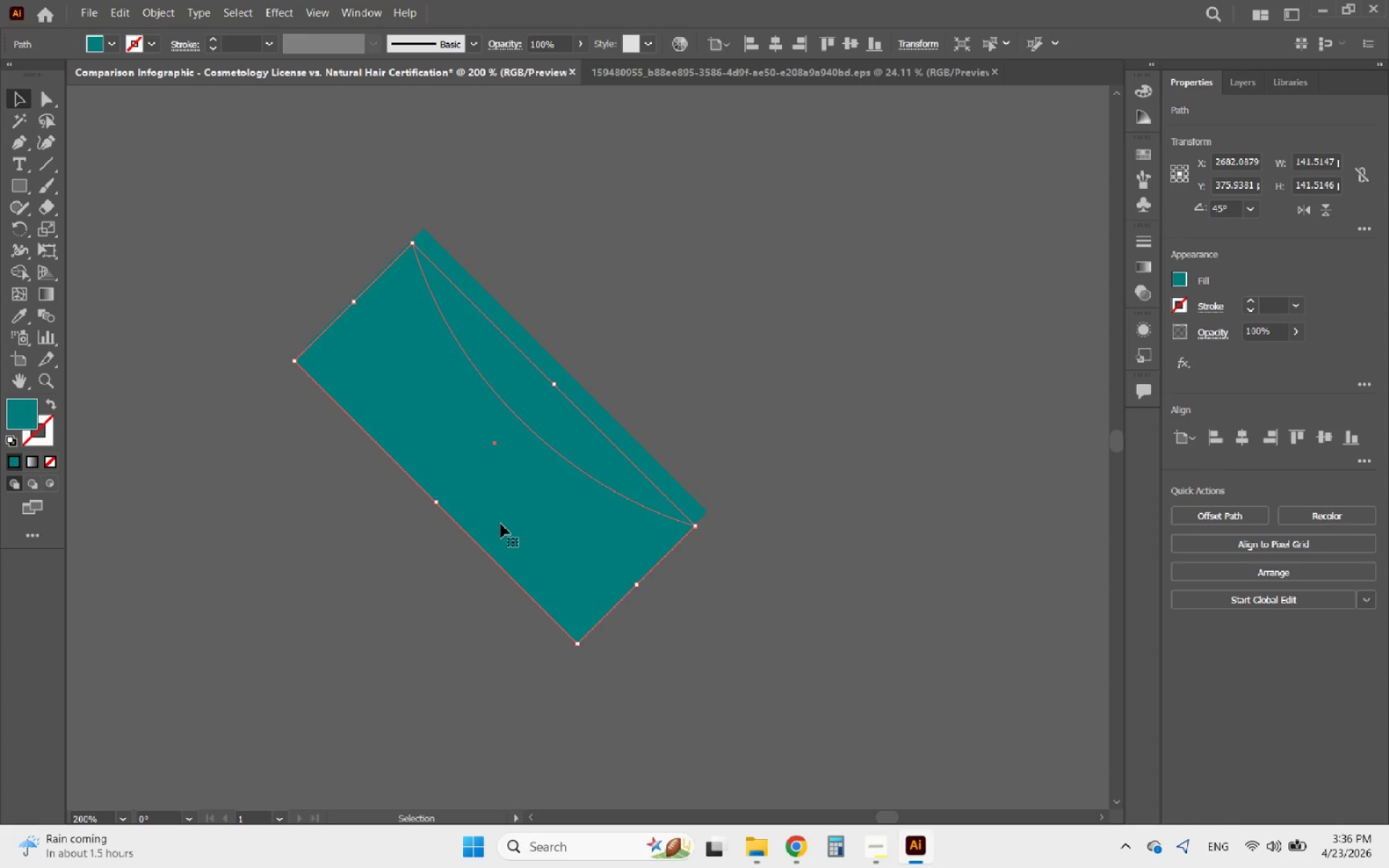 
key(ArrowLeft)
 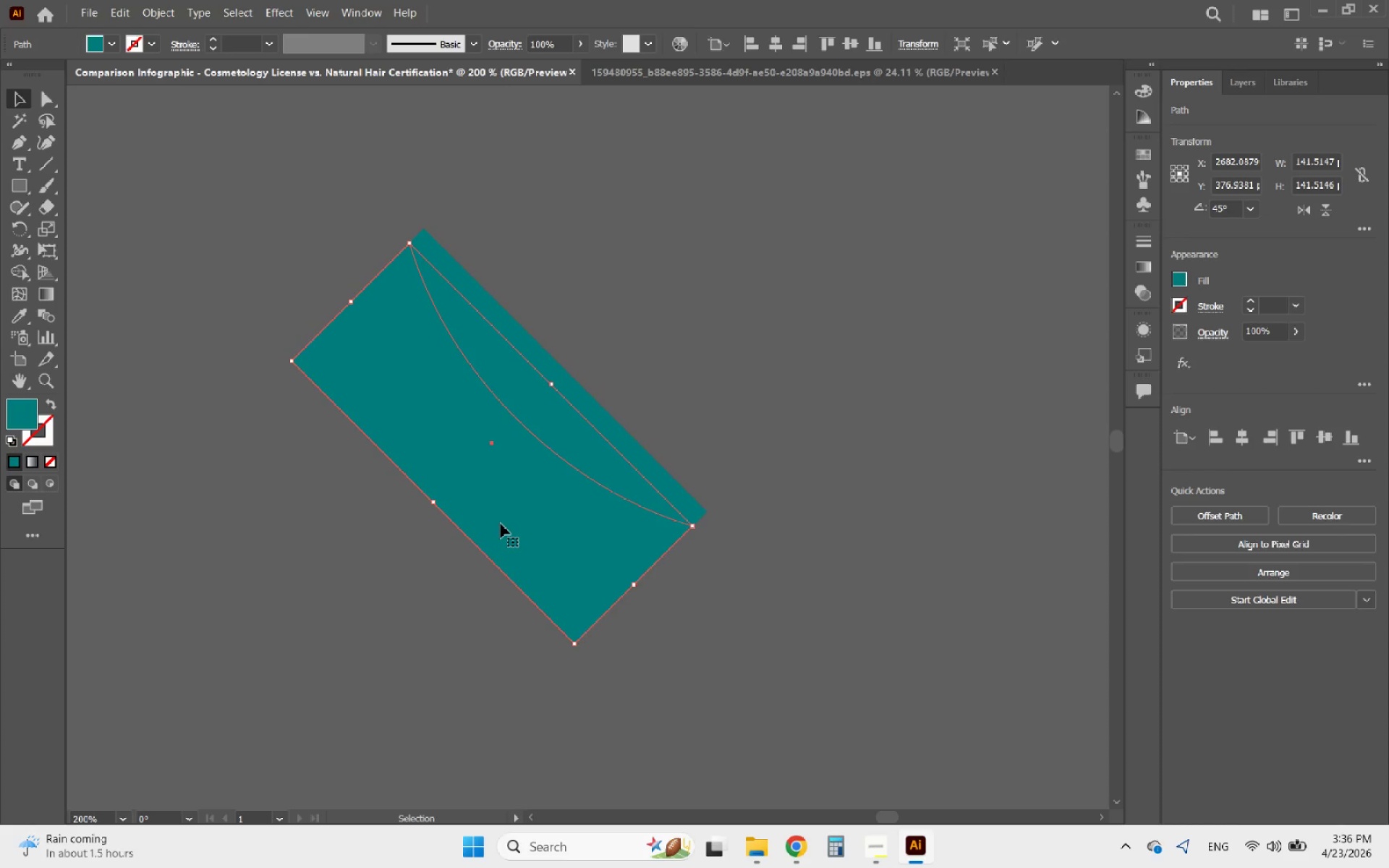 
key(ArrowDown)
 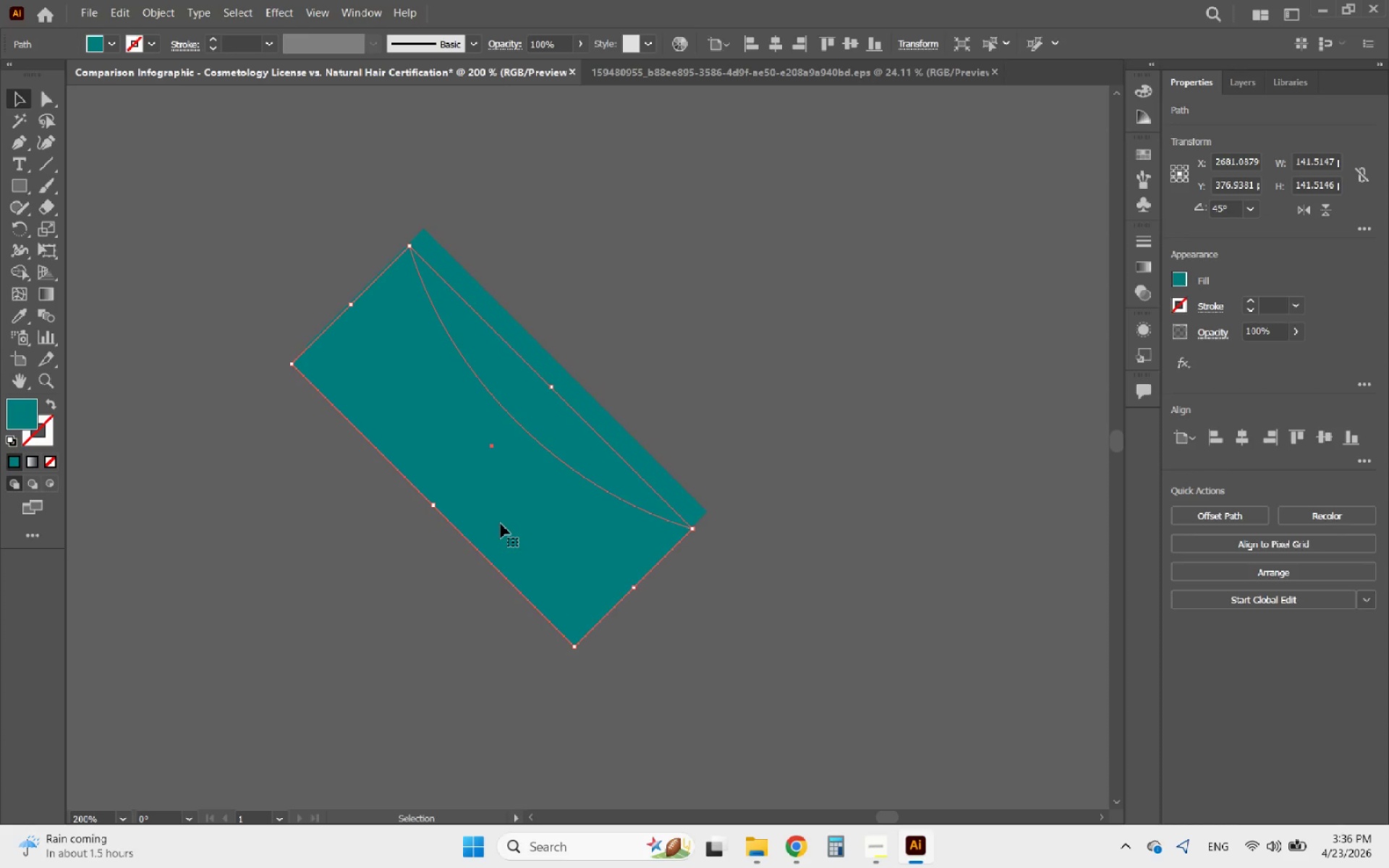 
key(ArrowLeft)
 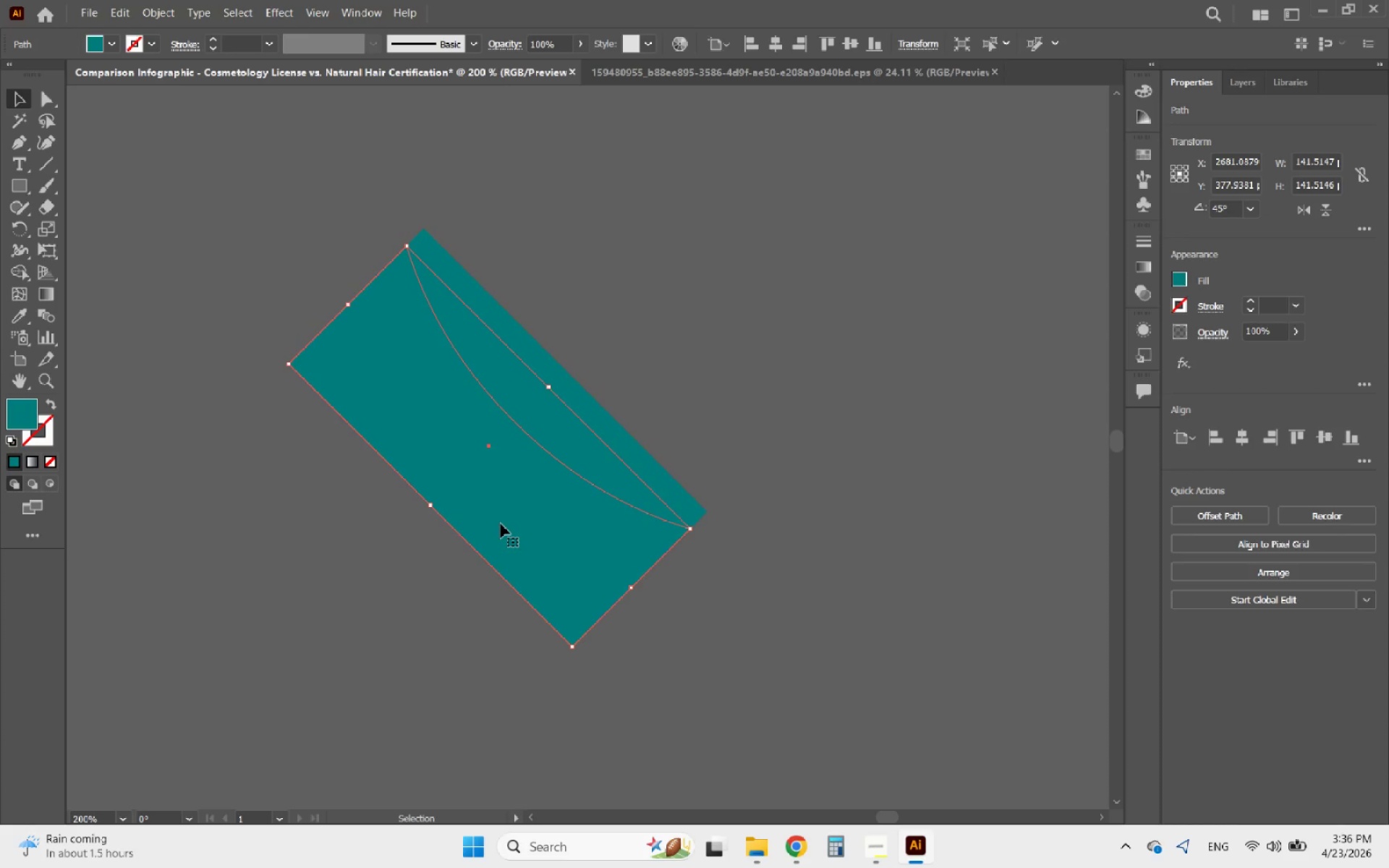 
key(ArrowDown)
 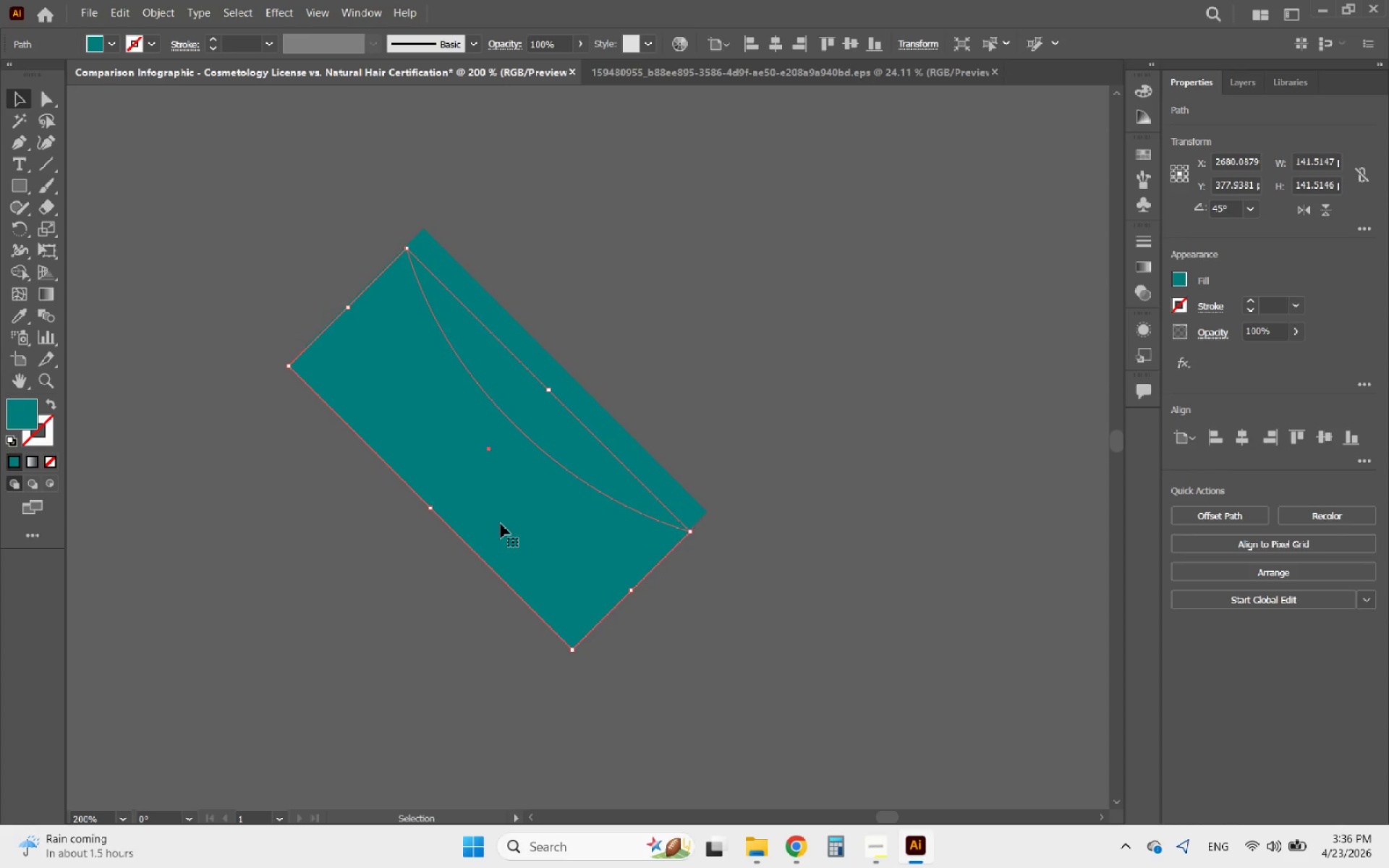 
key(ArrowLeft)
 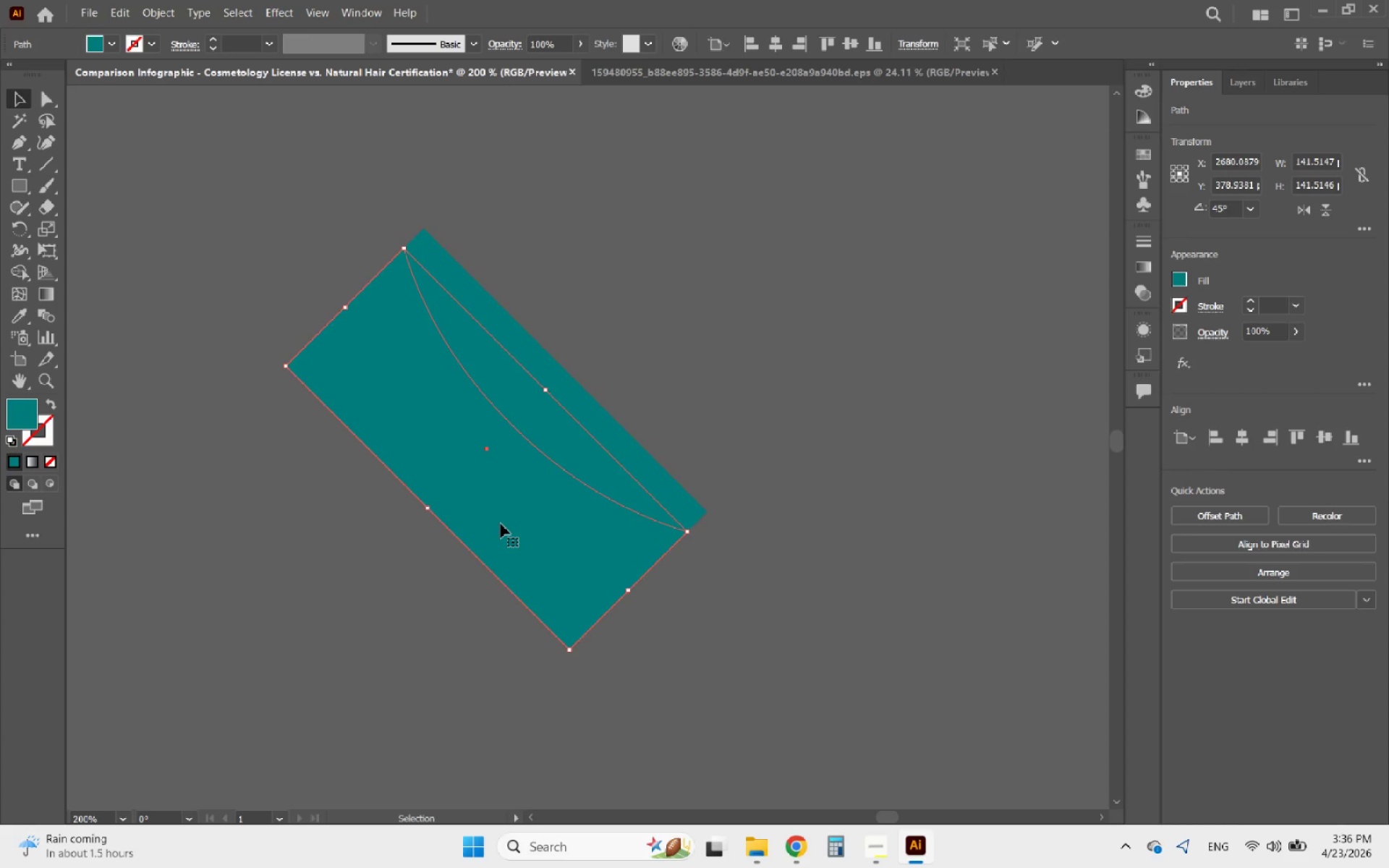 
key(ArrowDown)
 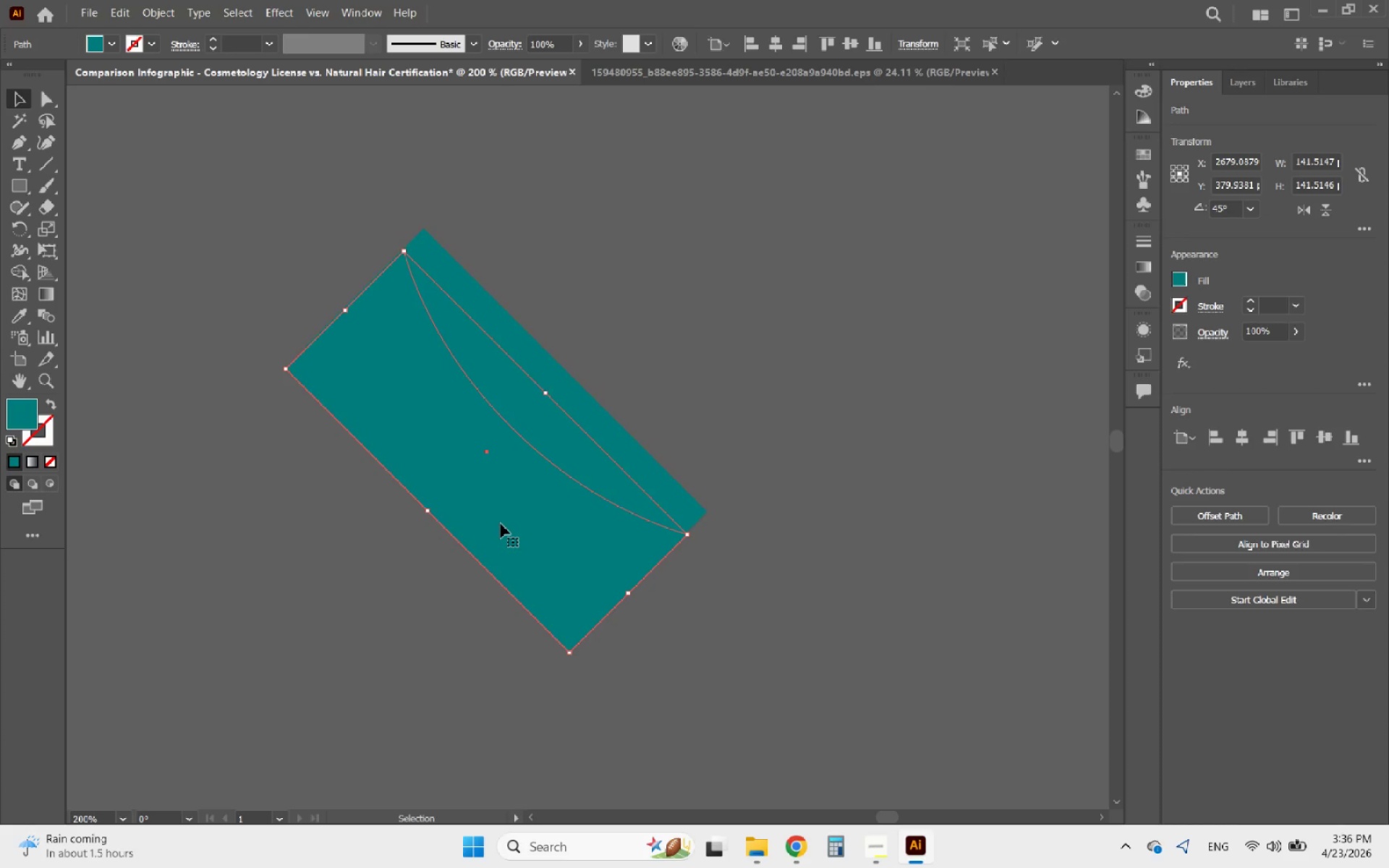 
key(ArrowLeft)
 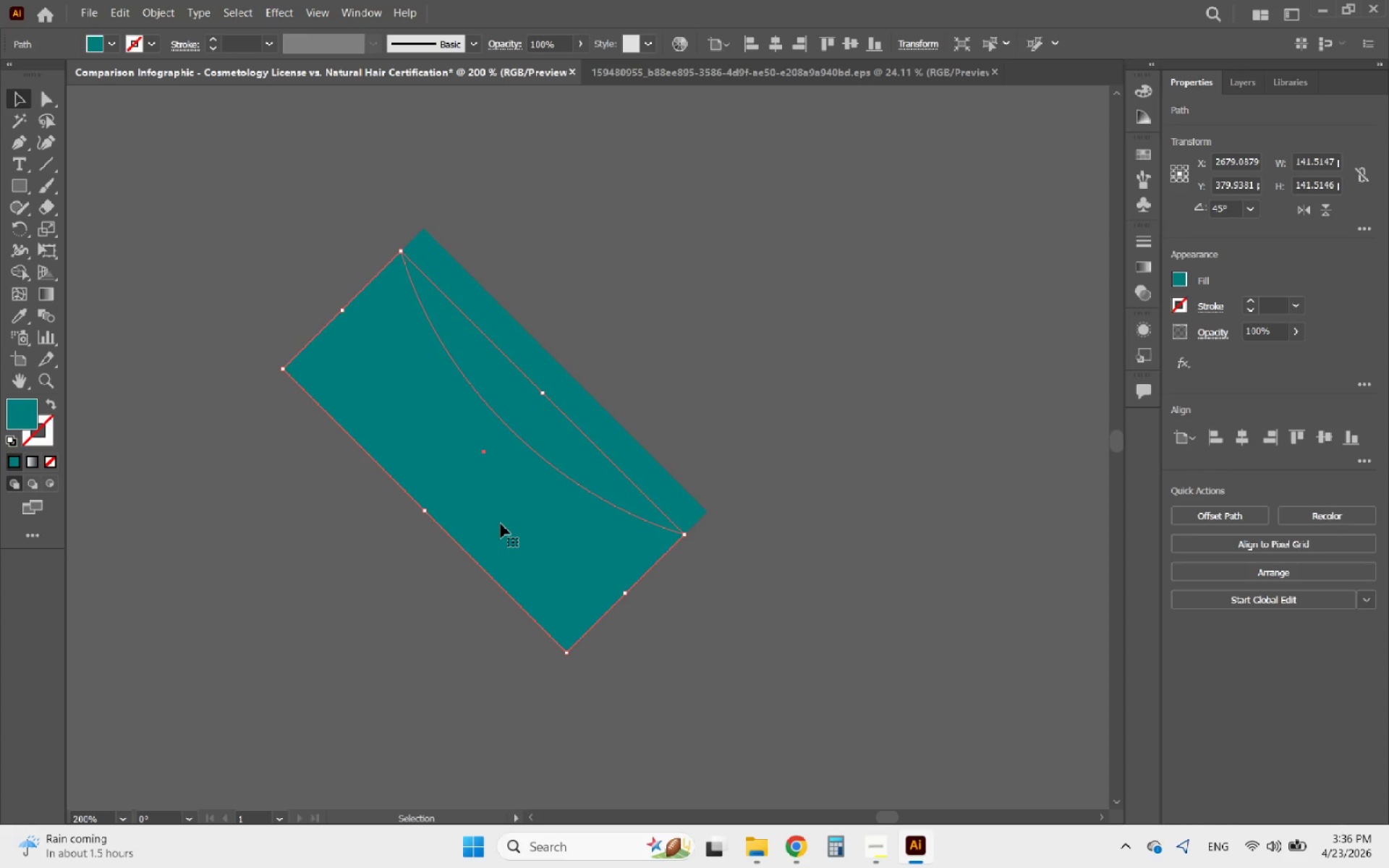 
key(ArrowDown)
 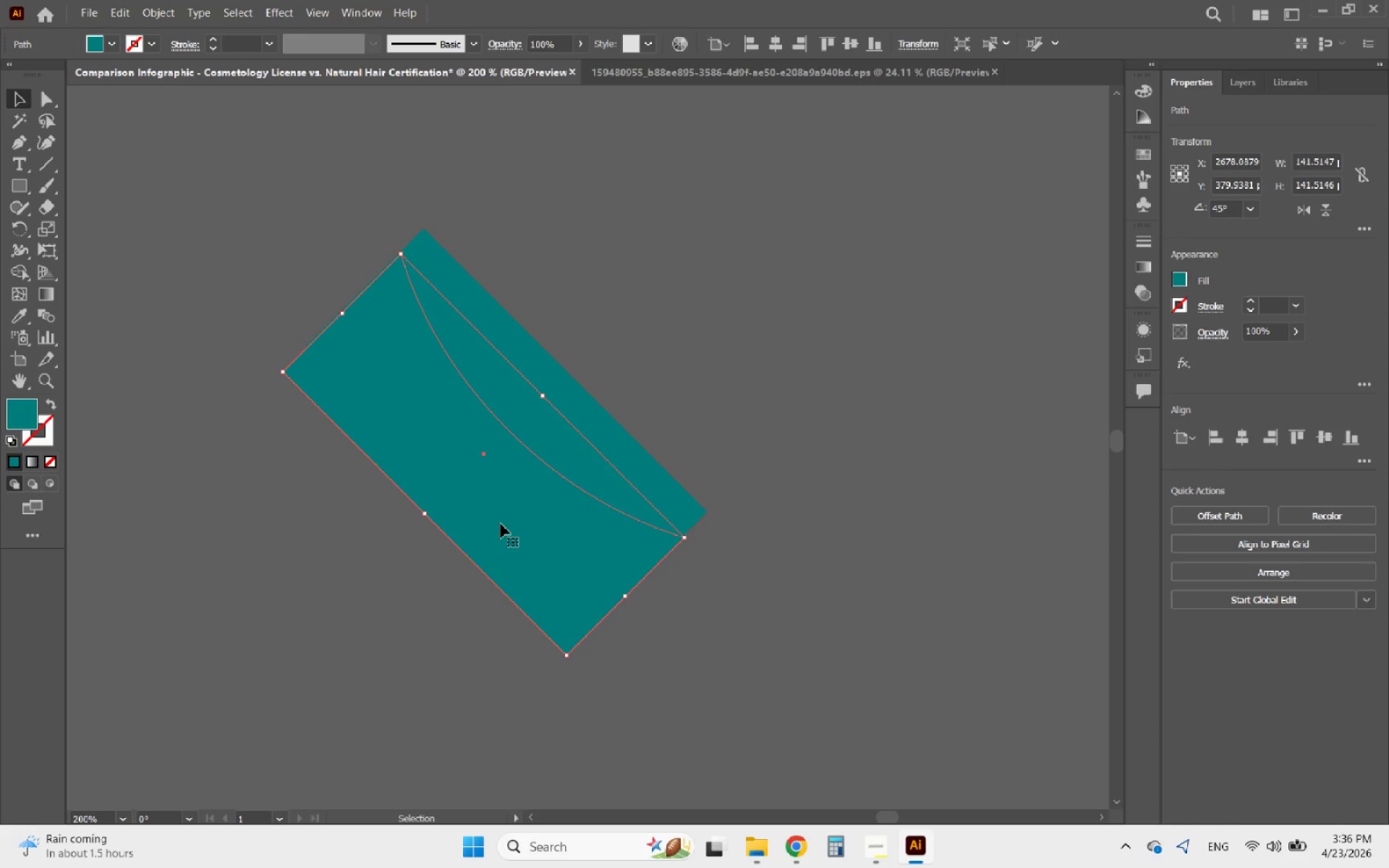 
key(ArrowLeft)
 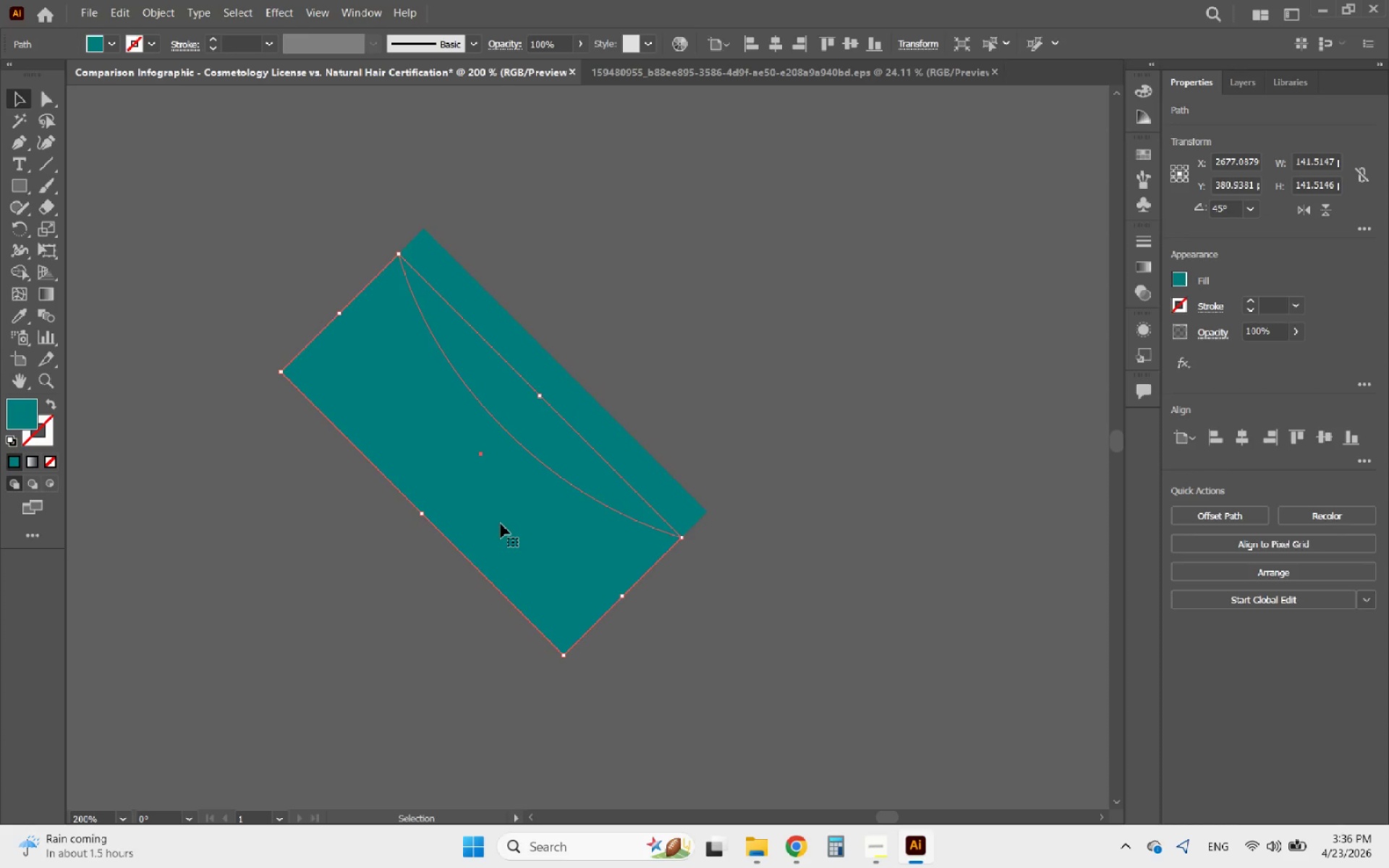 
key(ArrowDown)
 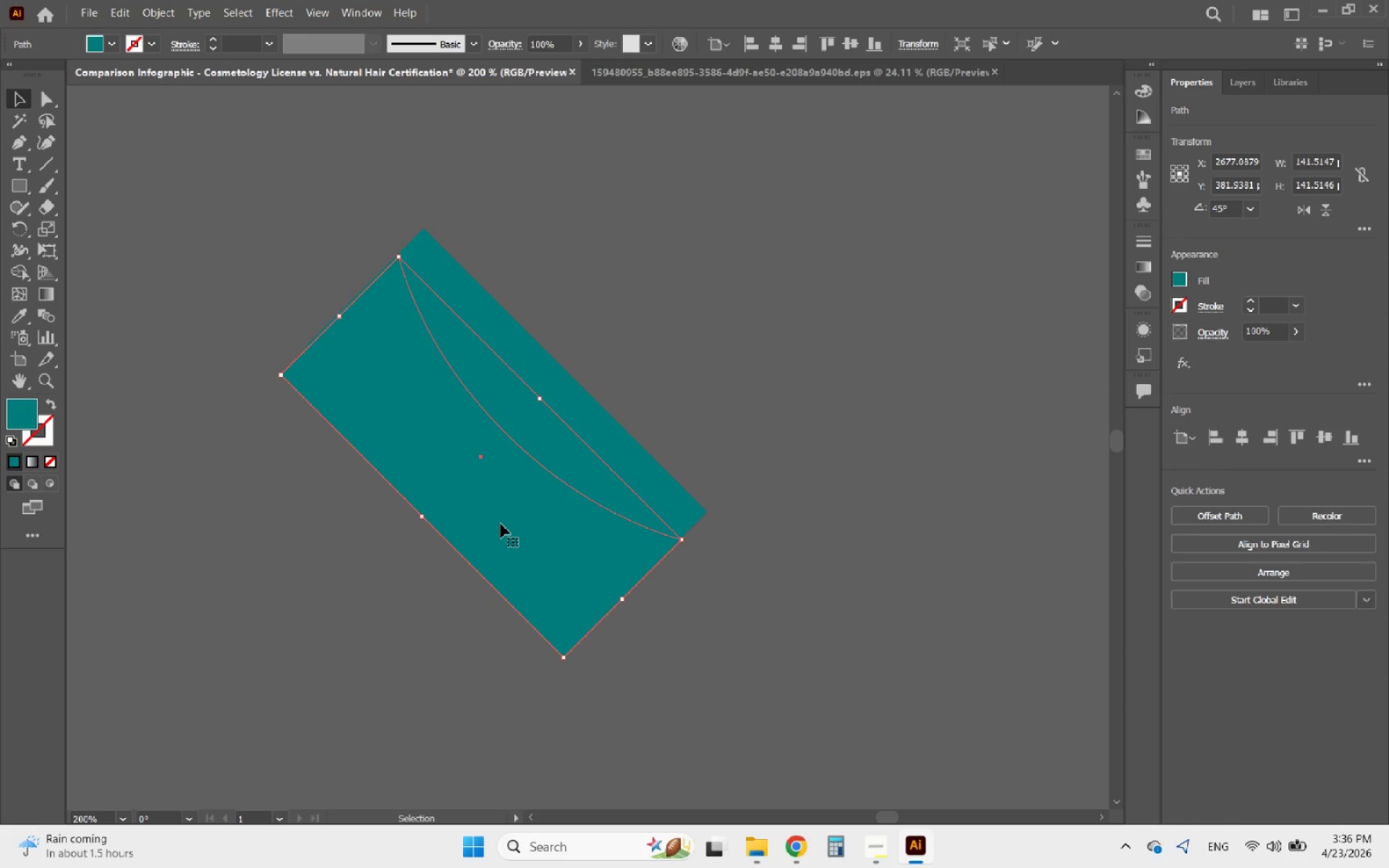 
key(ArrowLeft)
 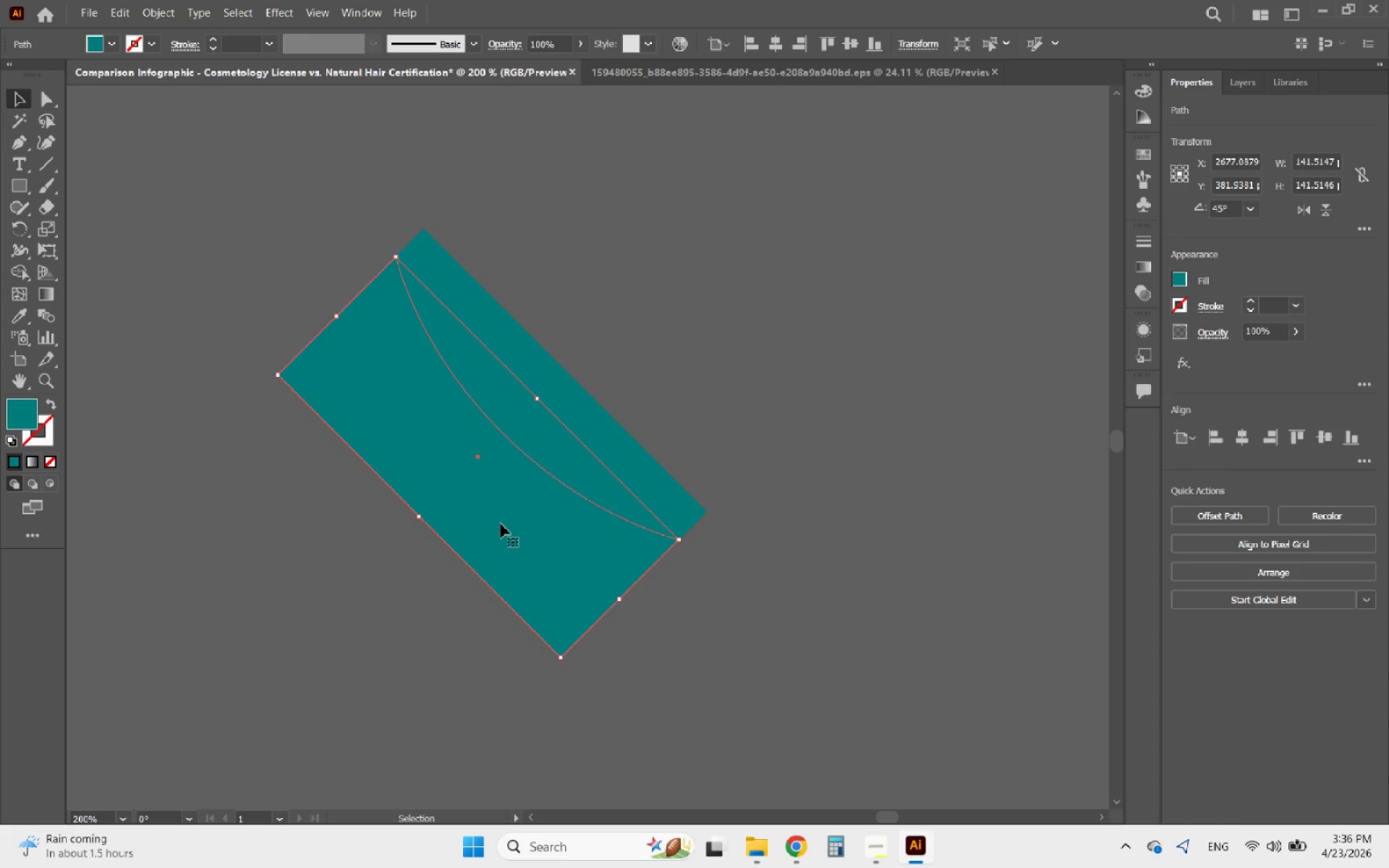 
key(ArrowDown)
 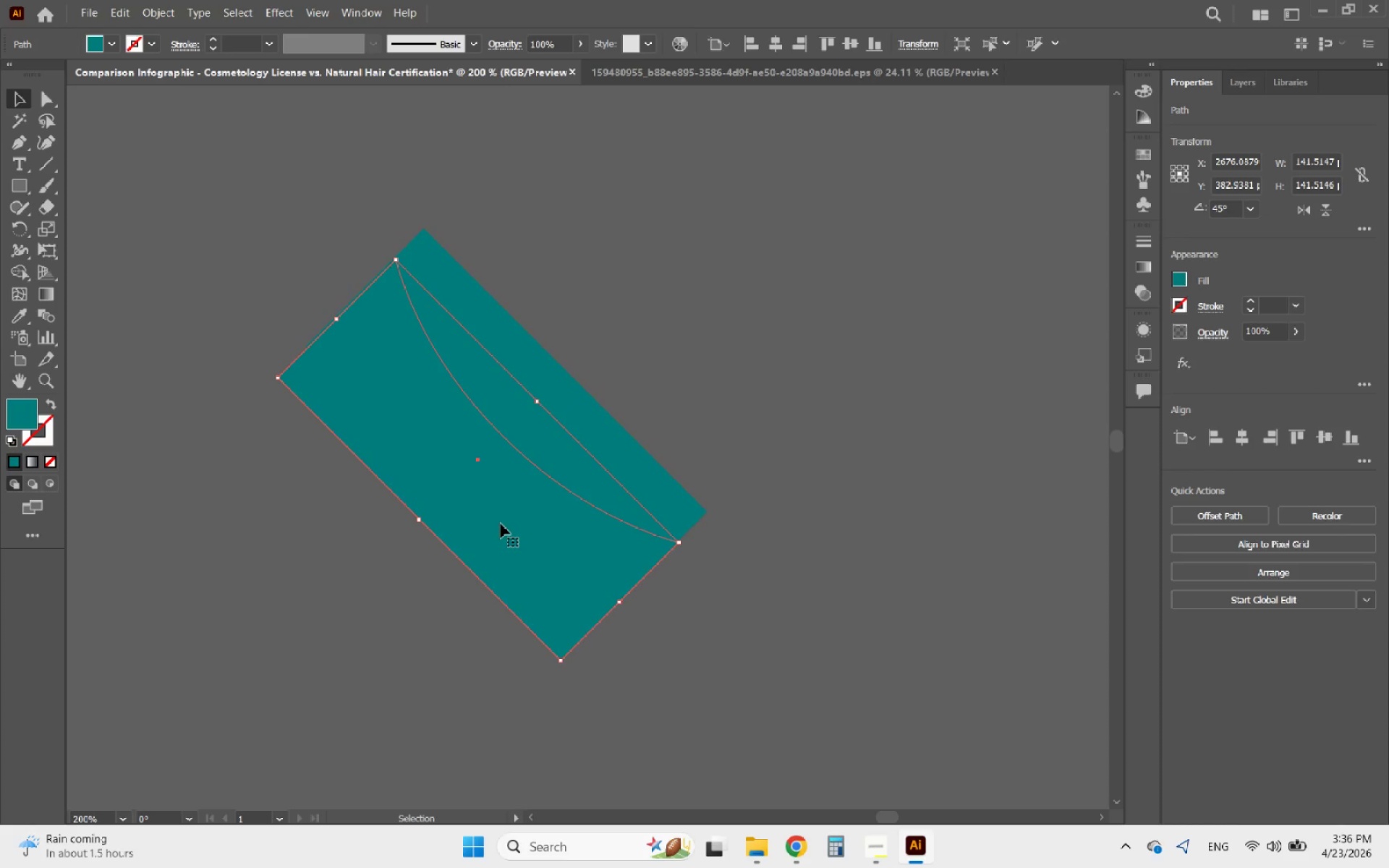 
key(ArrowLeft)
 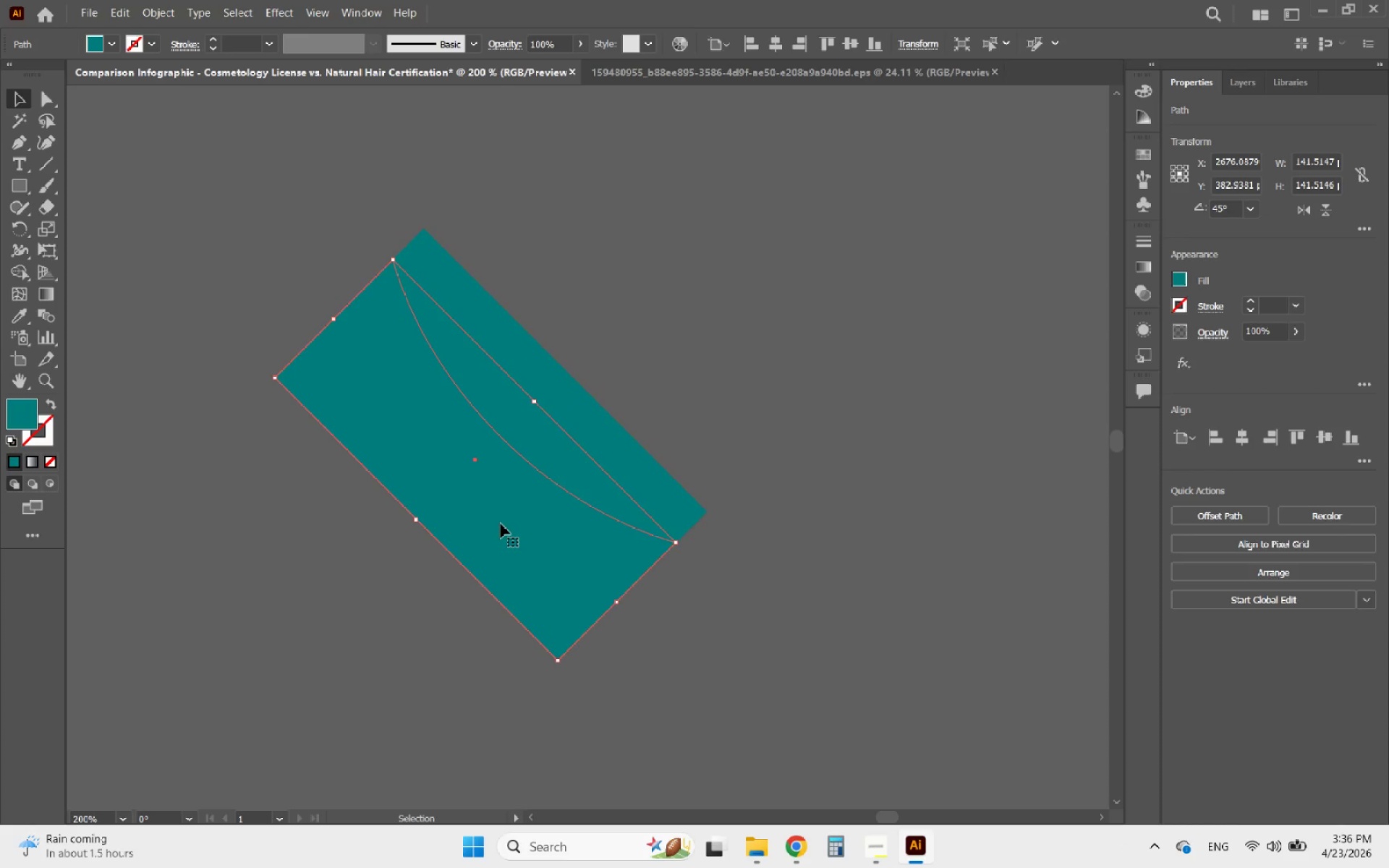 
key(ArrowDown)
 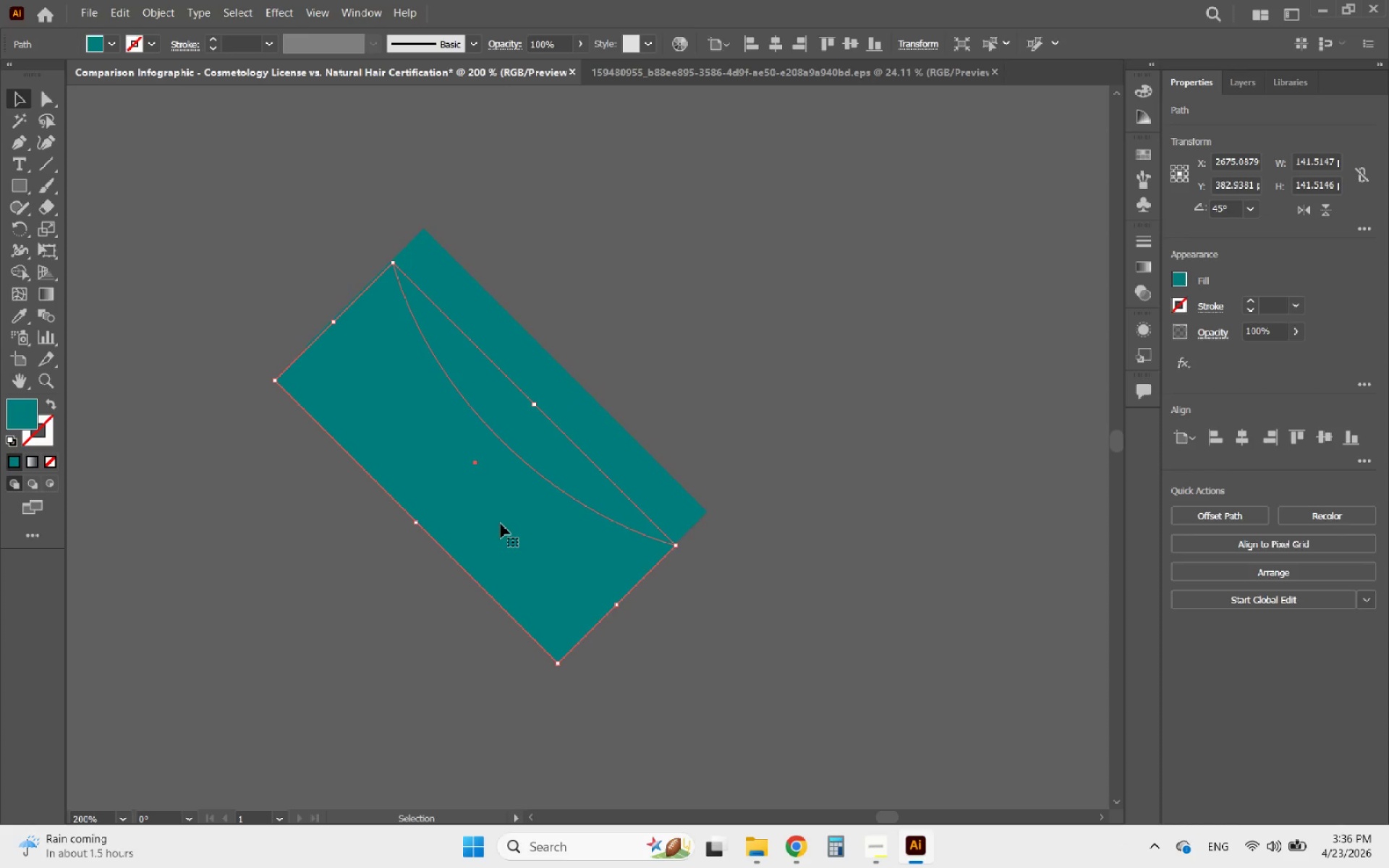 
key(ArrowLeft)
 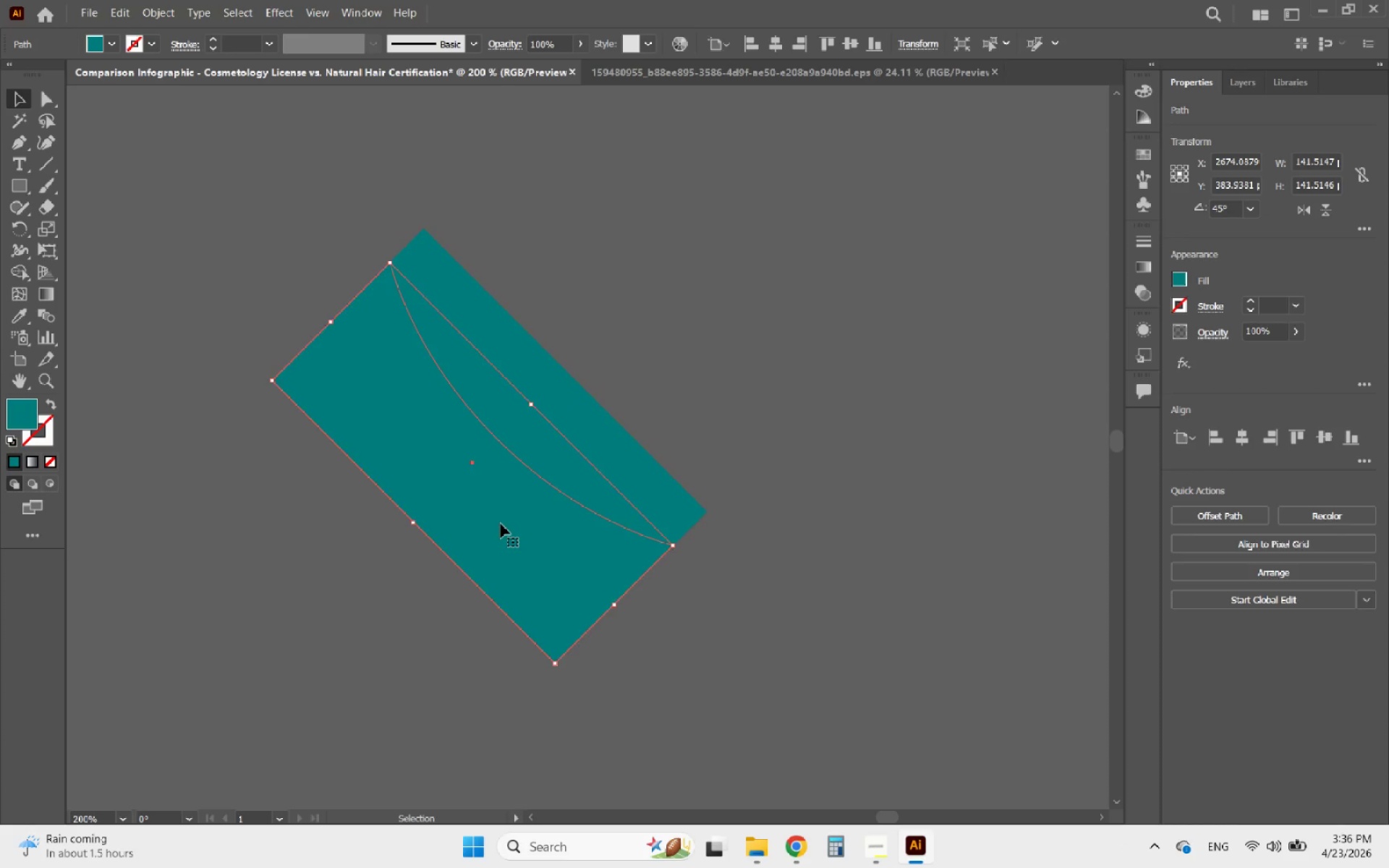 
key(ArrowDown)
 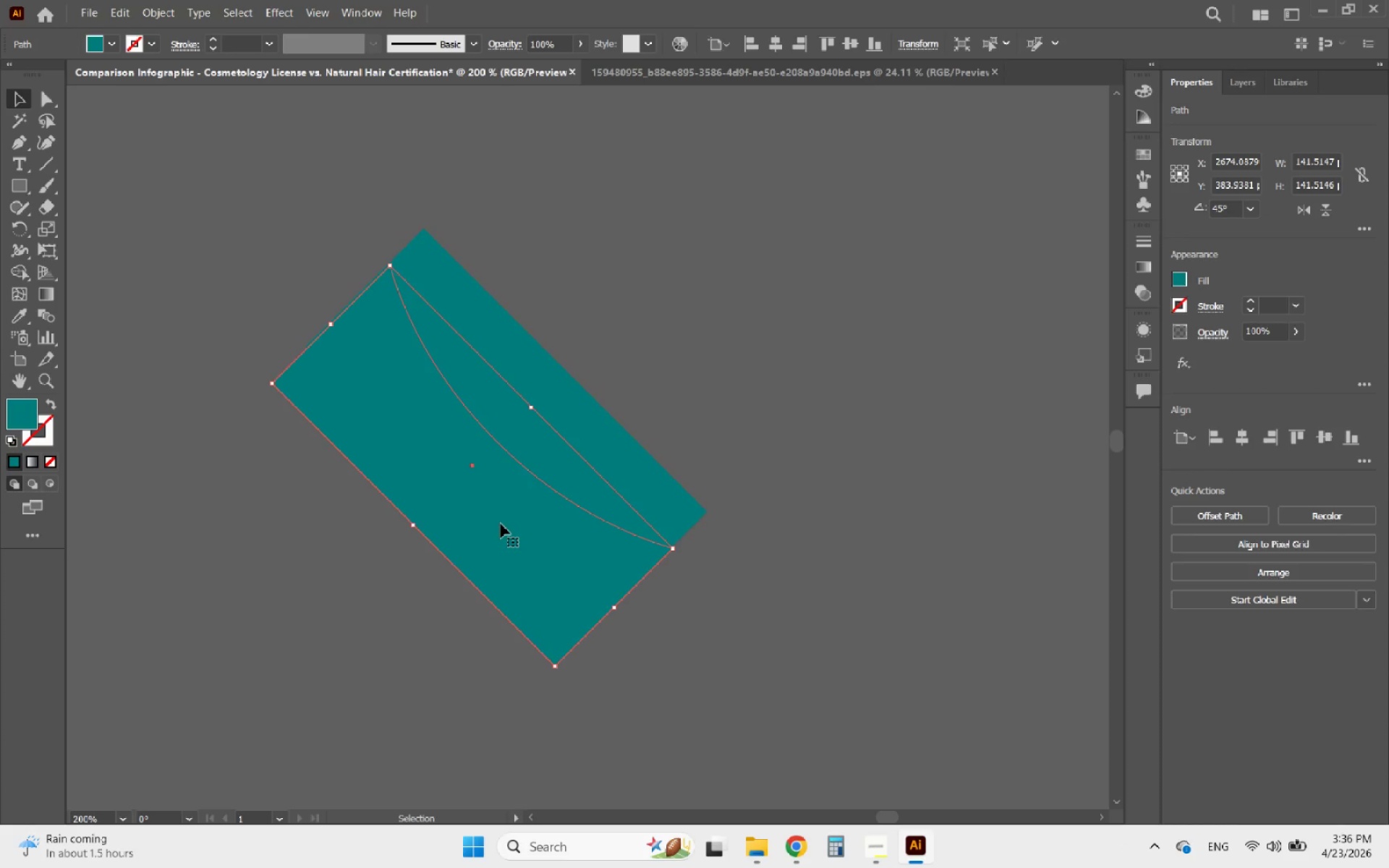 
key(ArrowLeft)
 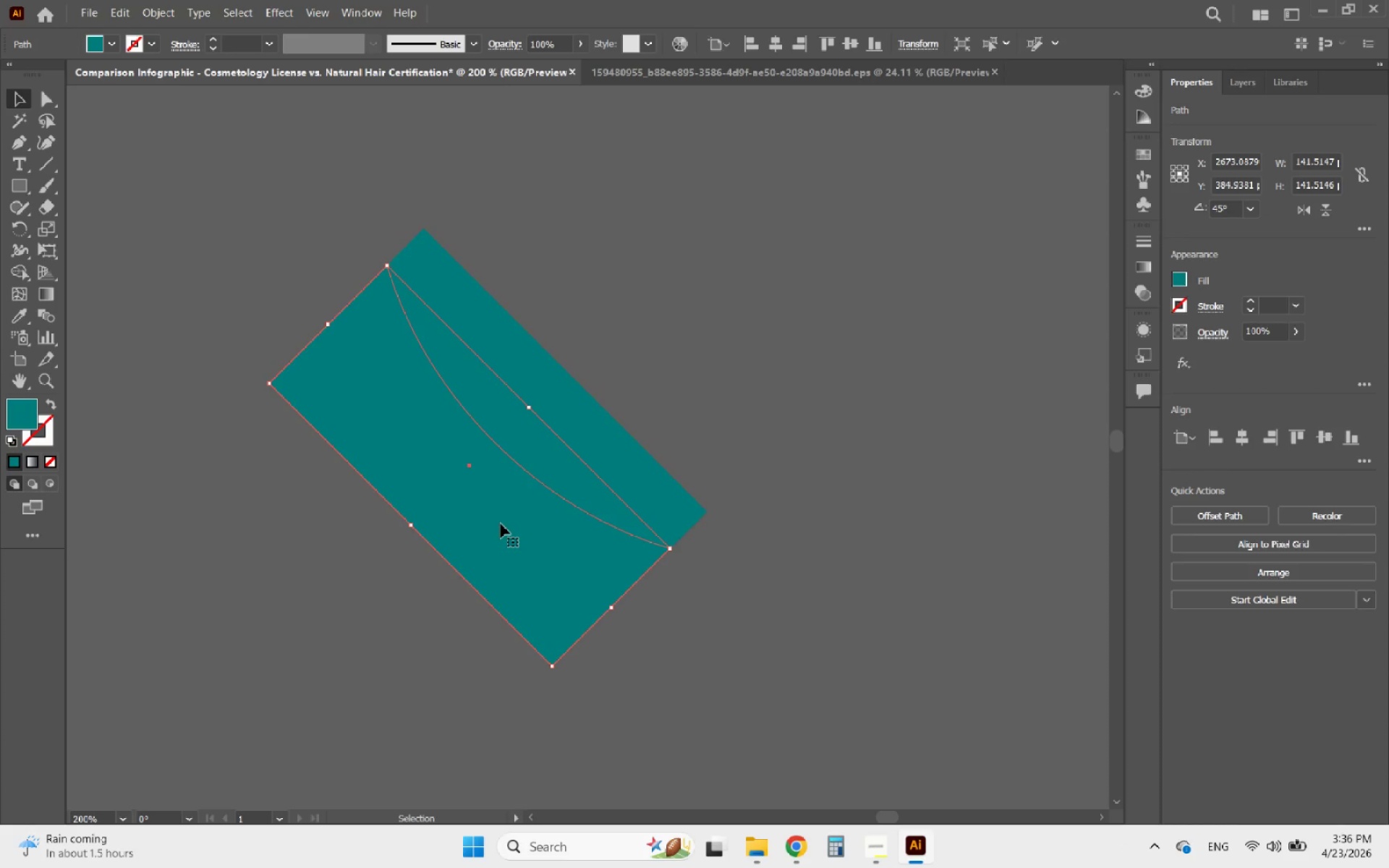 
key(ArrowDown)
 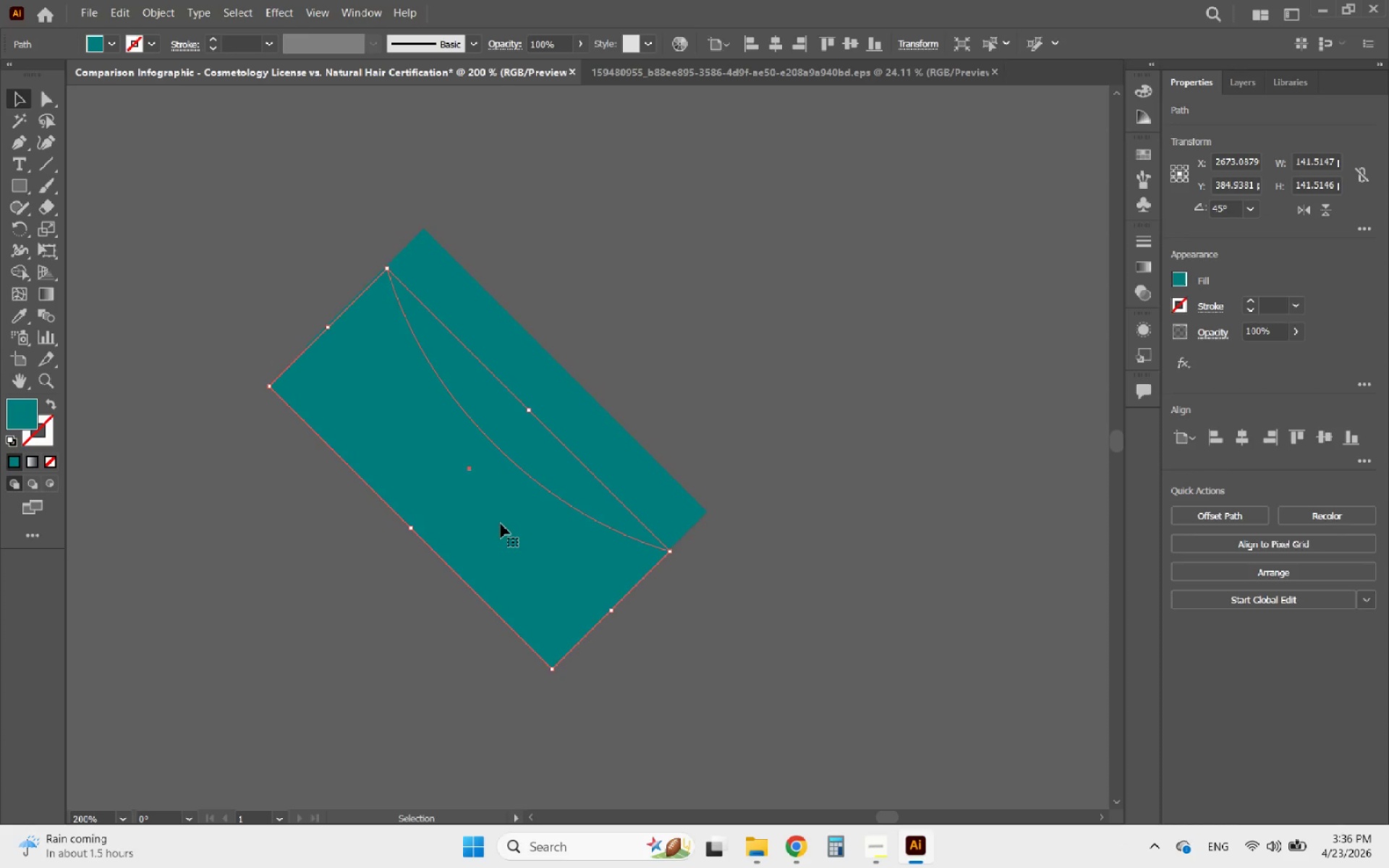 
key(ArrowLeft)
 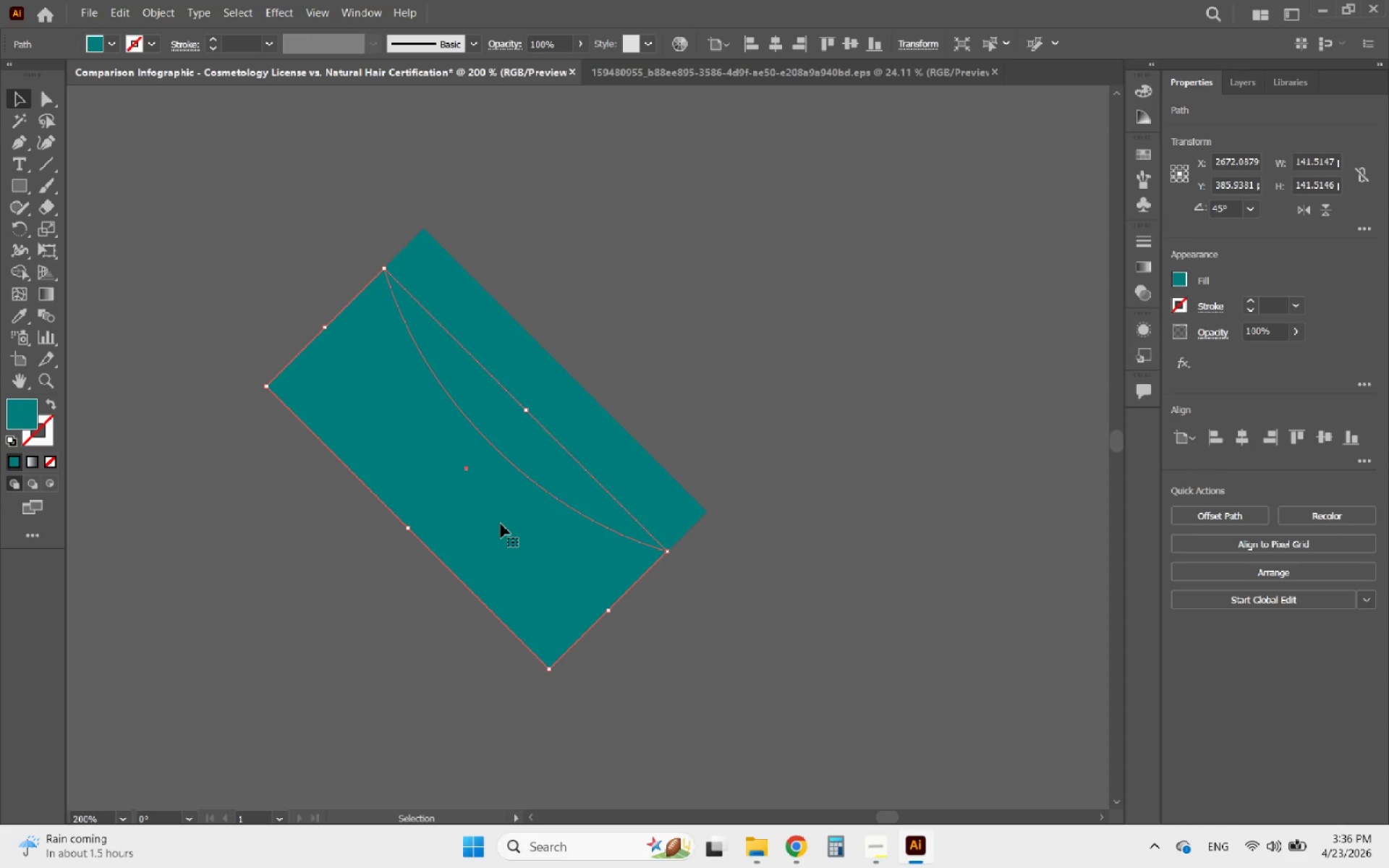 
key(ArrowDown)
 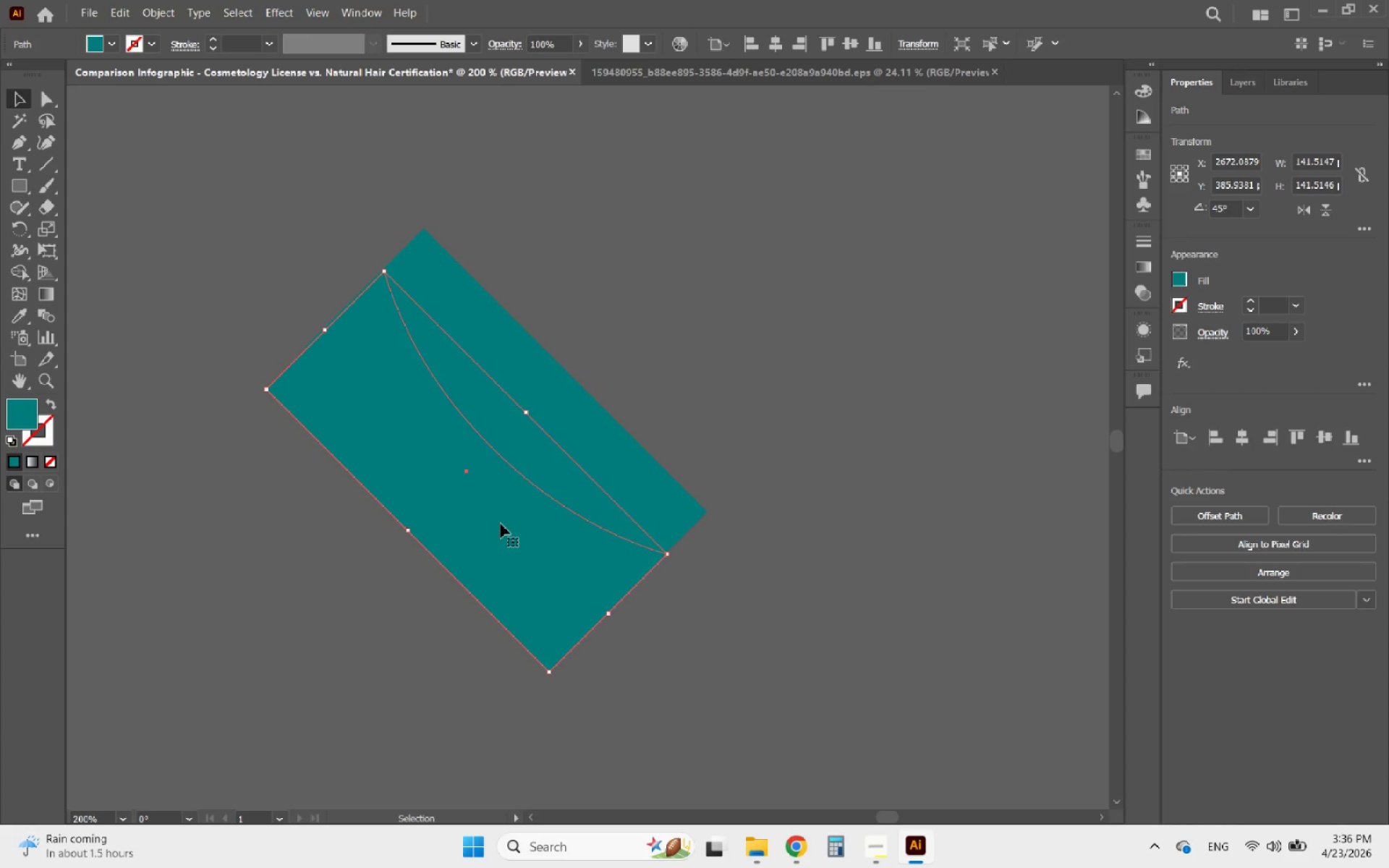 
key(ArrowLeft)
 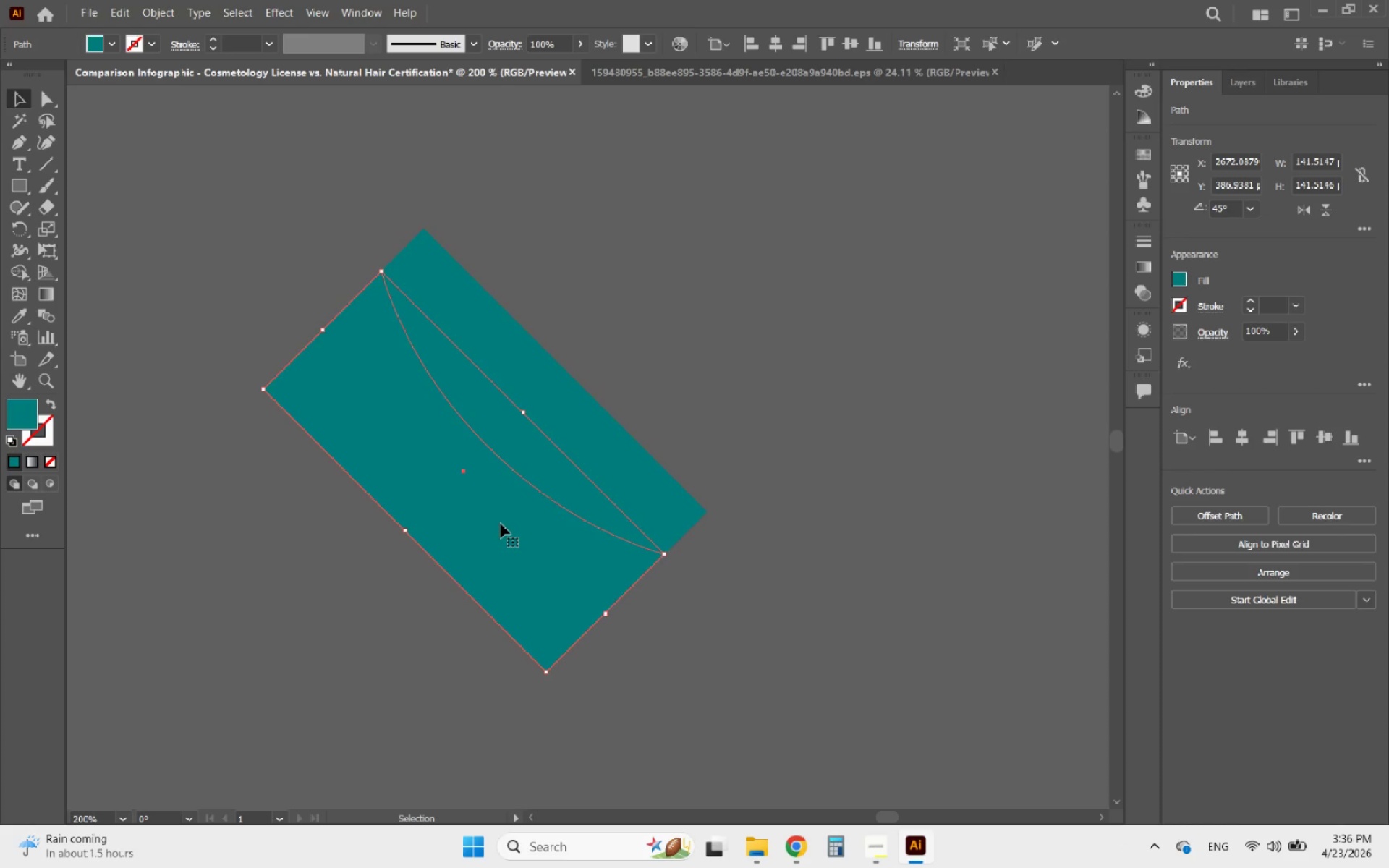 
key(ArrowDown)
 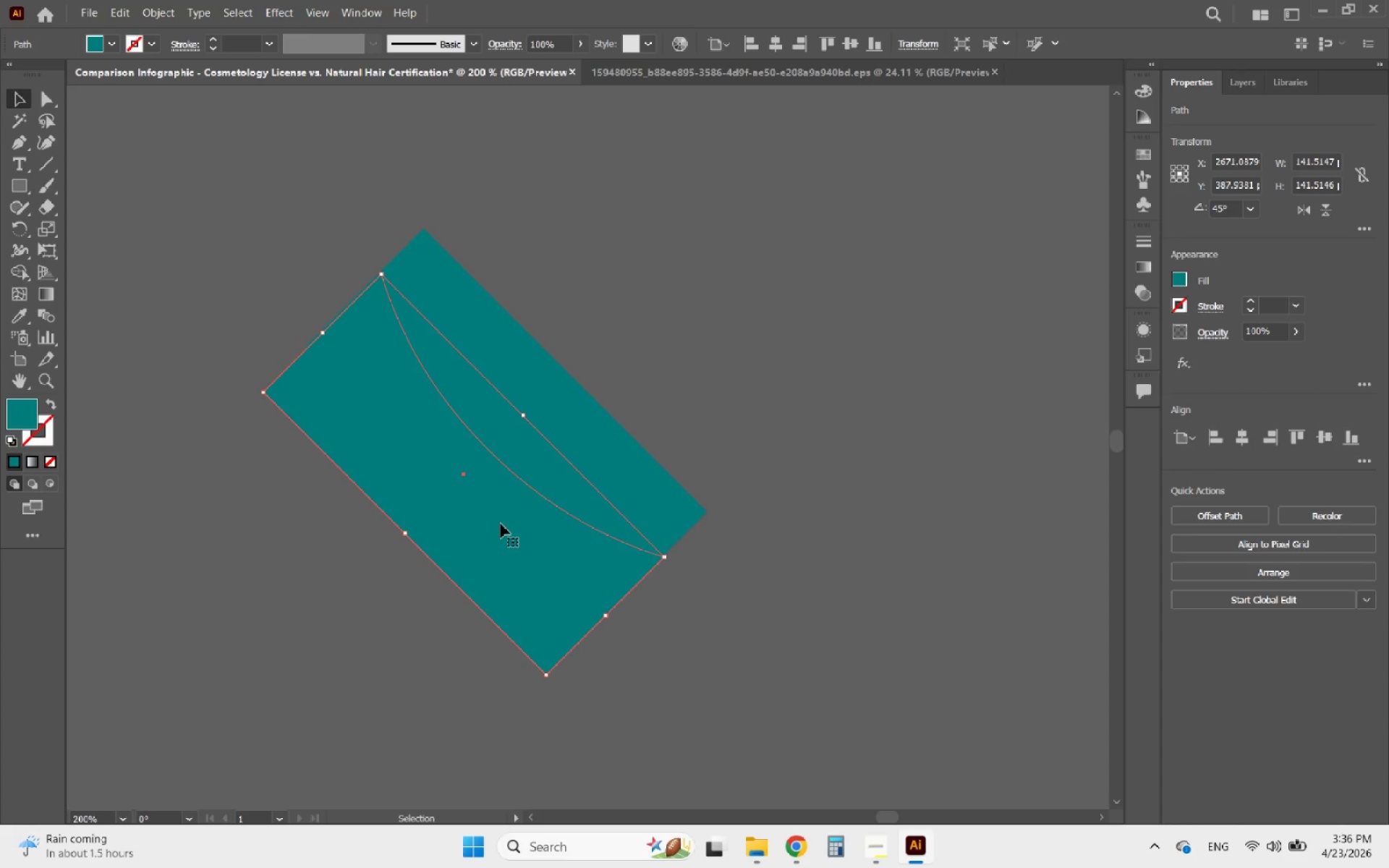 
key(ArrowLeft)
 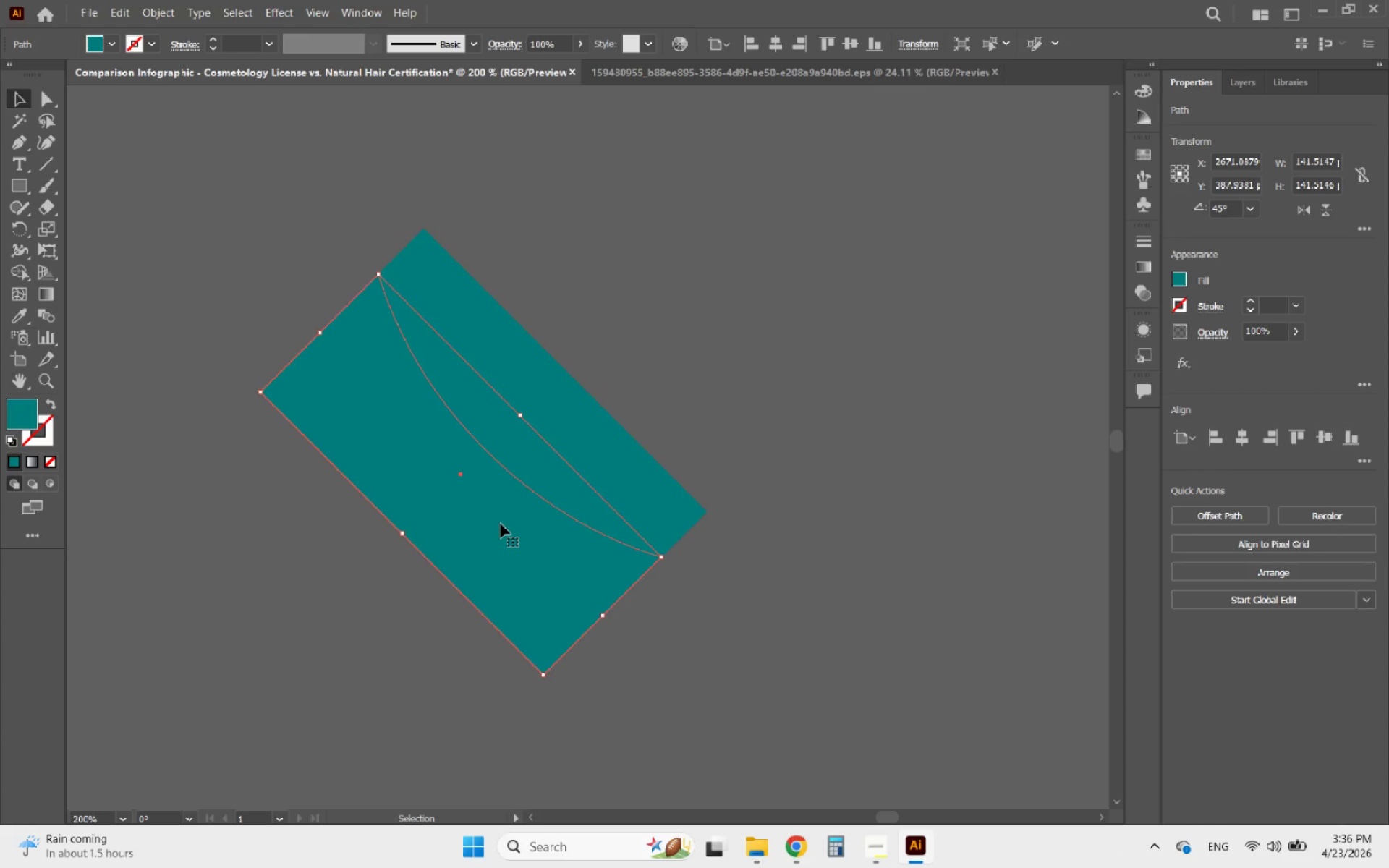 
key(ArrowDown)
 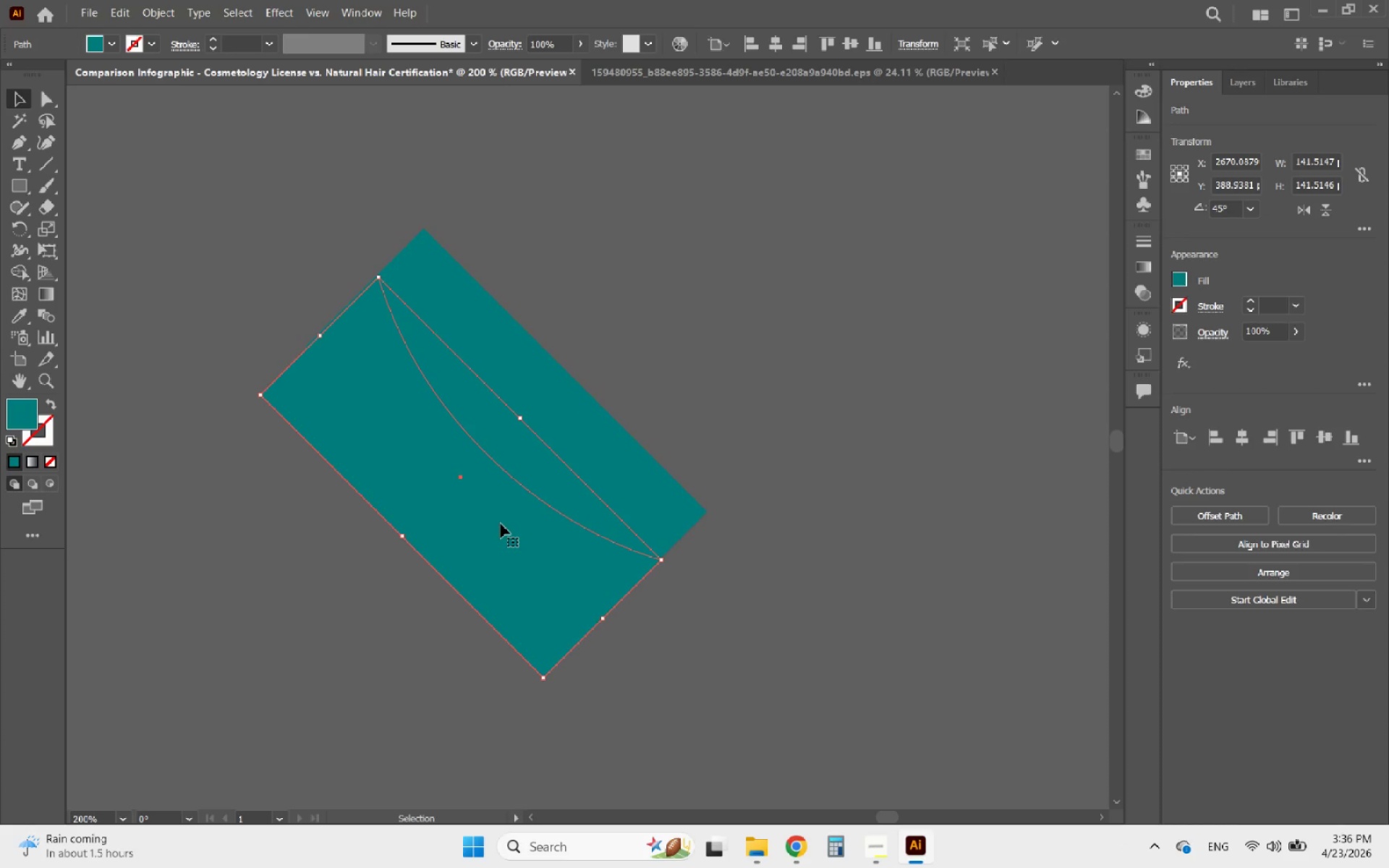 
key(ArrowLeft)
 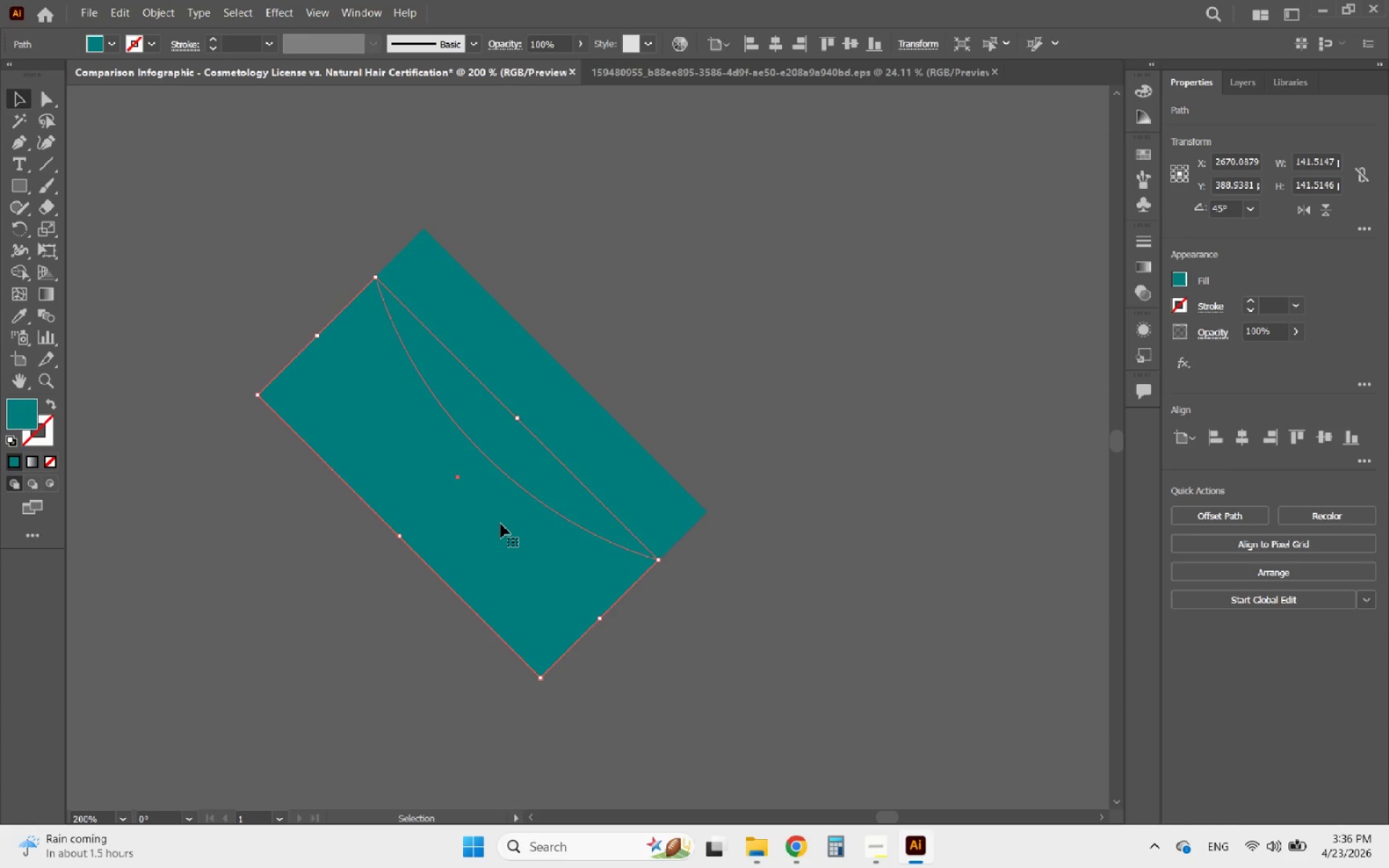 
key(ArrowDown)
 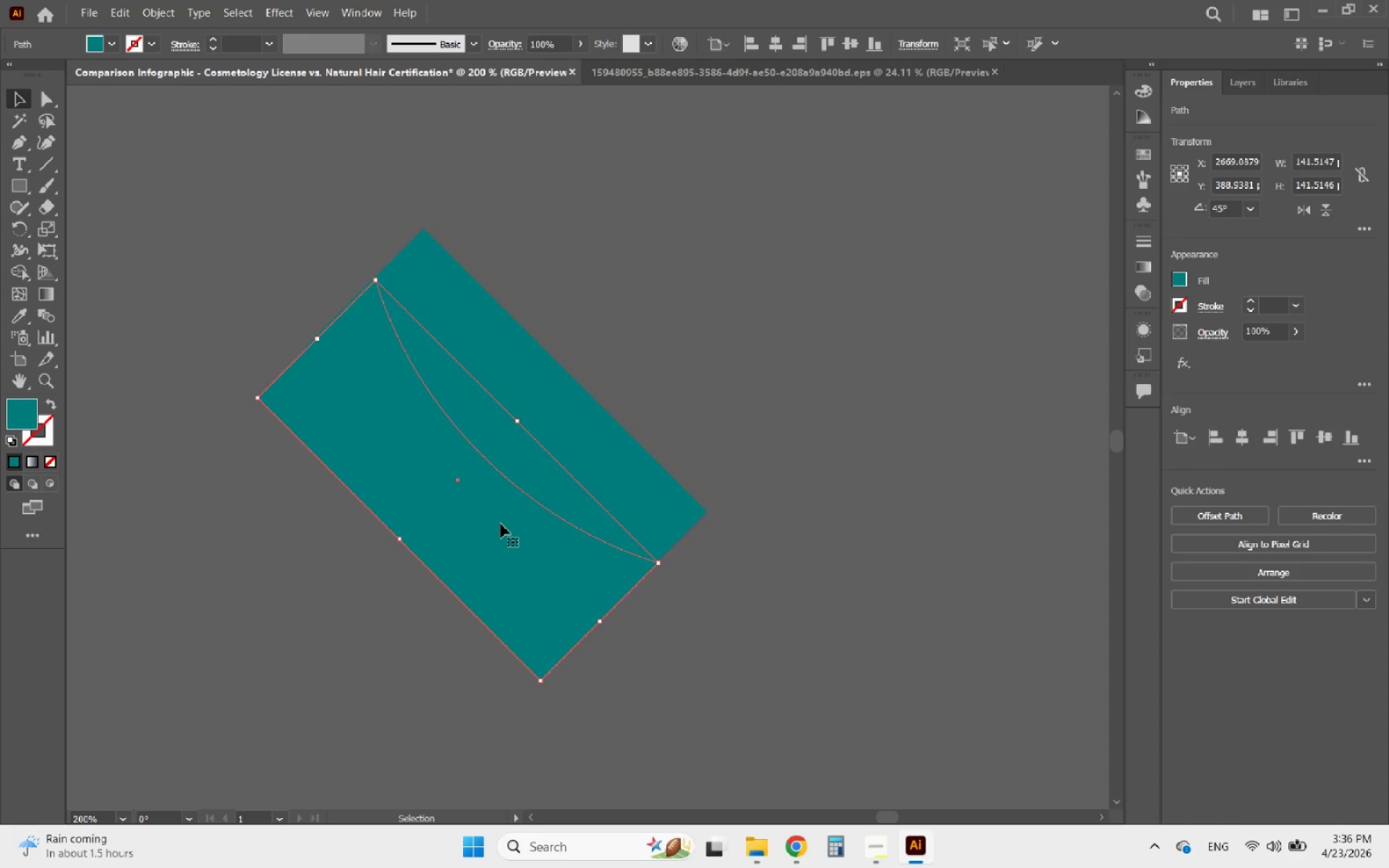 
key(ArrowLeft)
 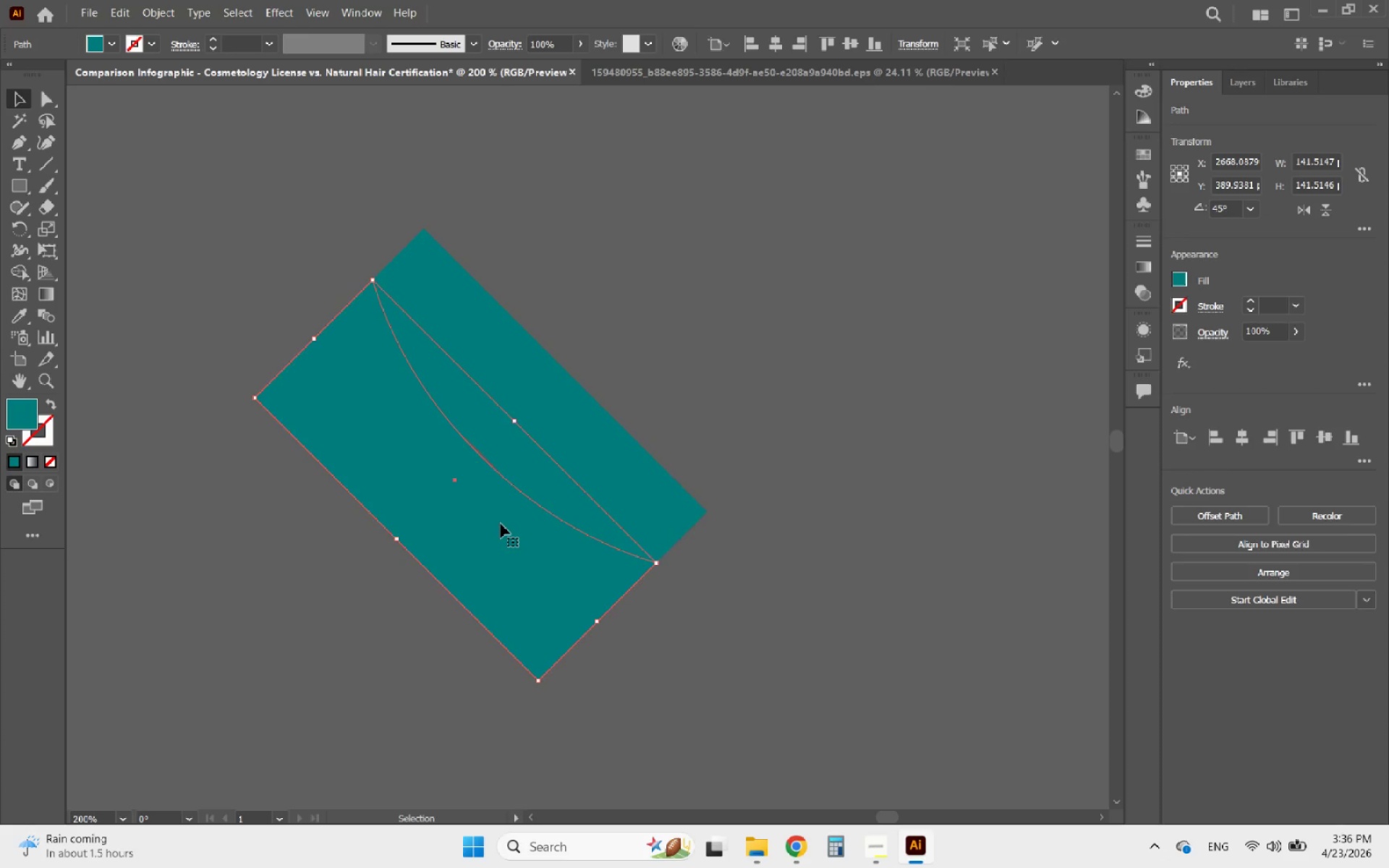 
key(ArrowDown)
 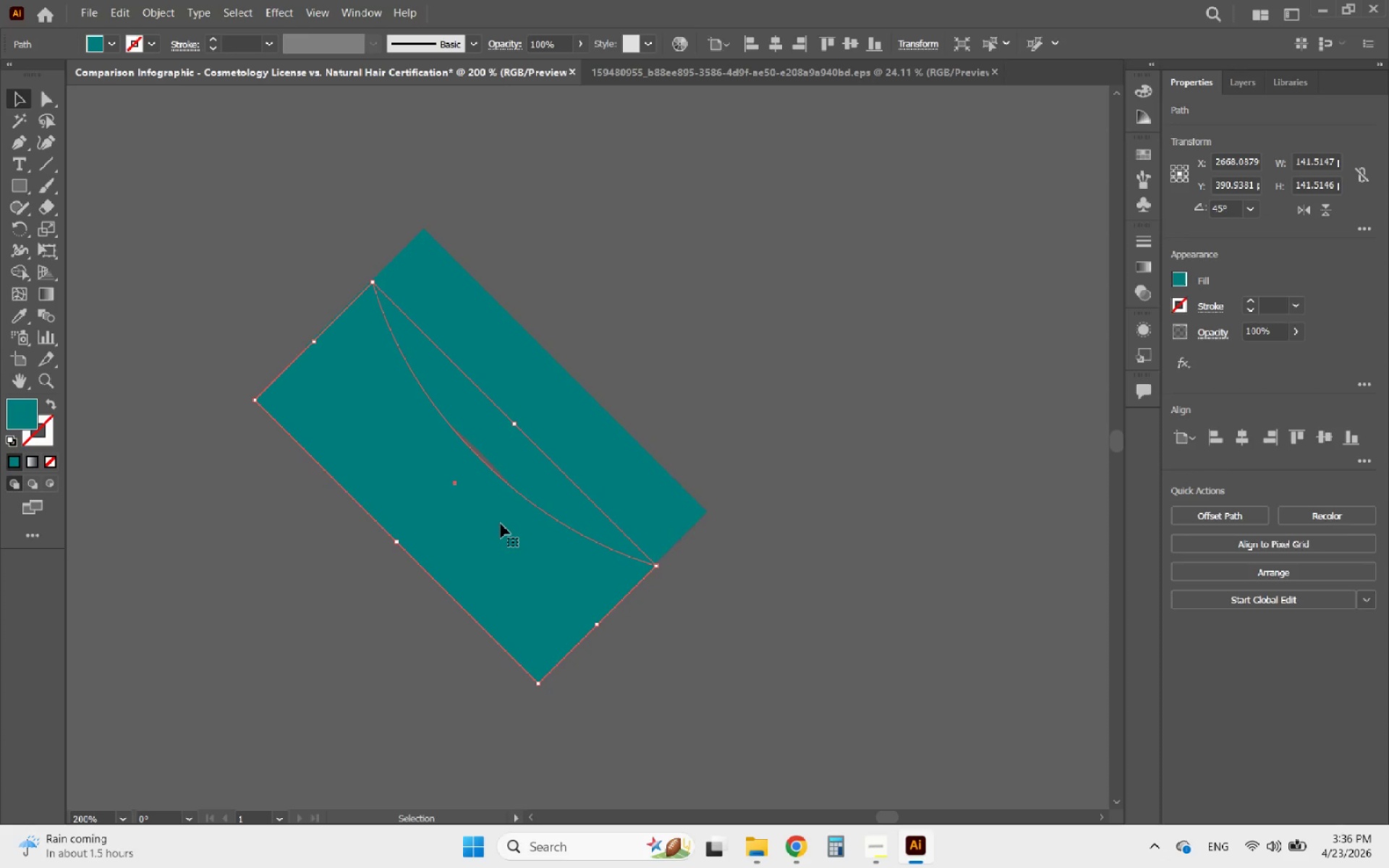 
key(Control+Z)
 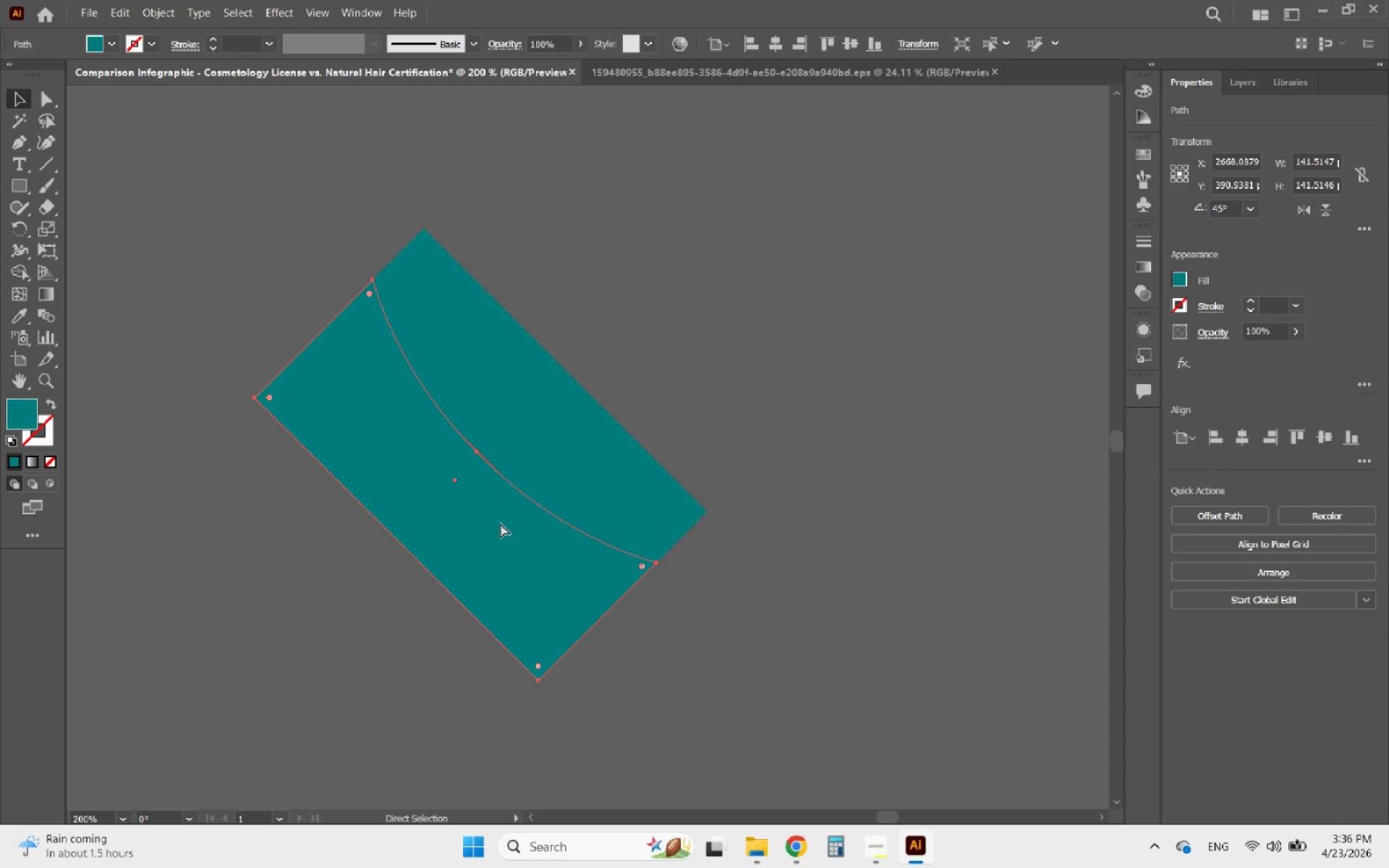 
key(Control+Z)
 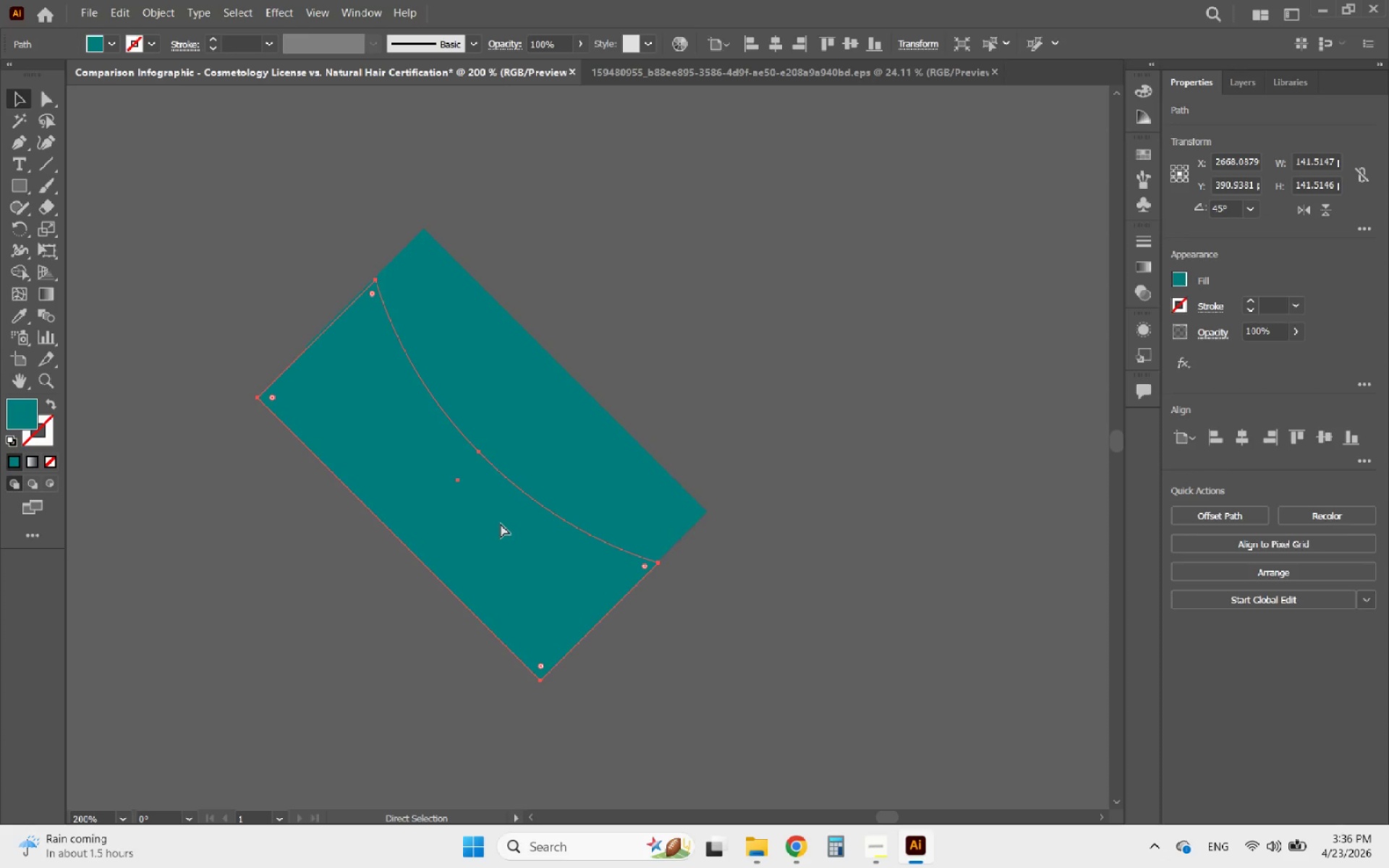 
key(Control+Z)
 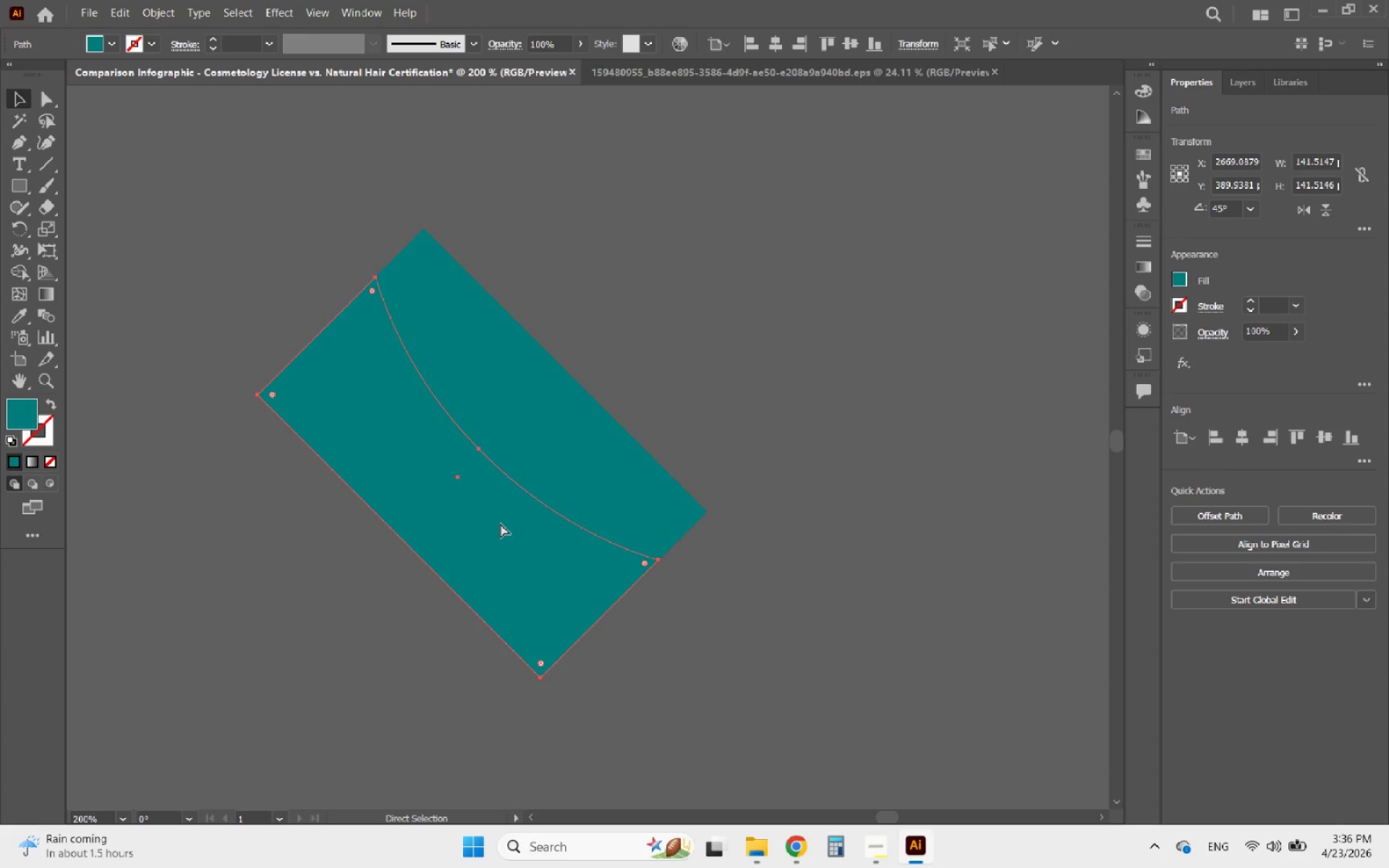 
key(Control+Z)
 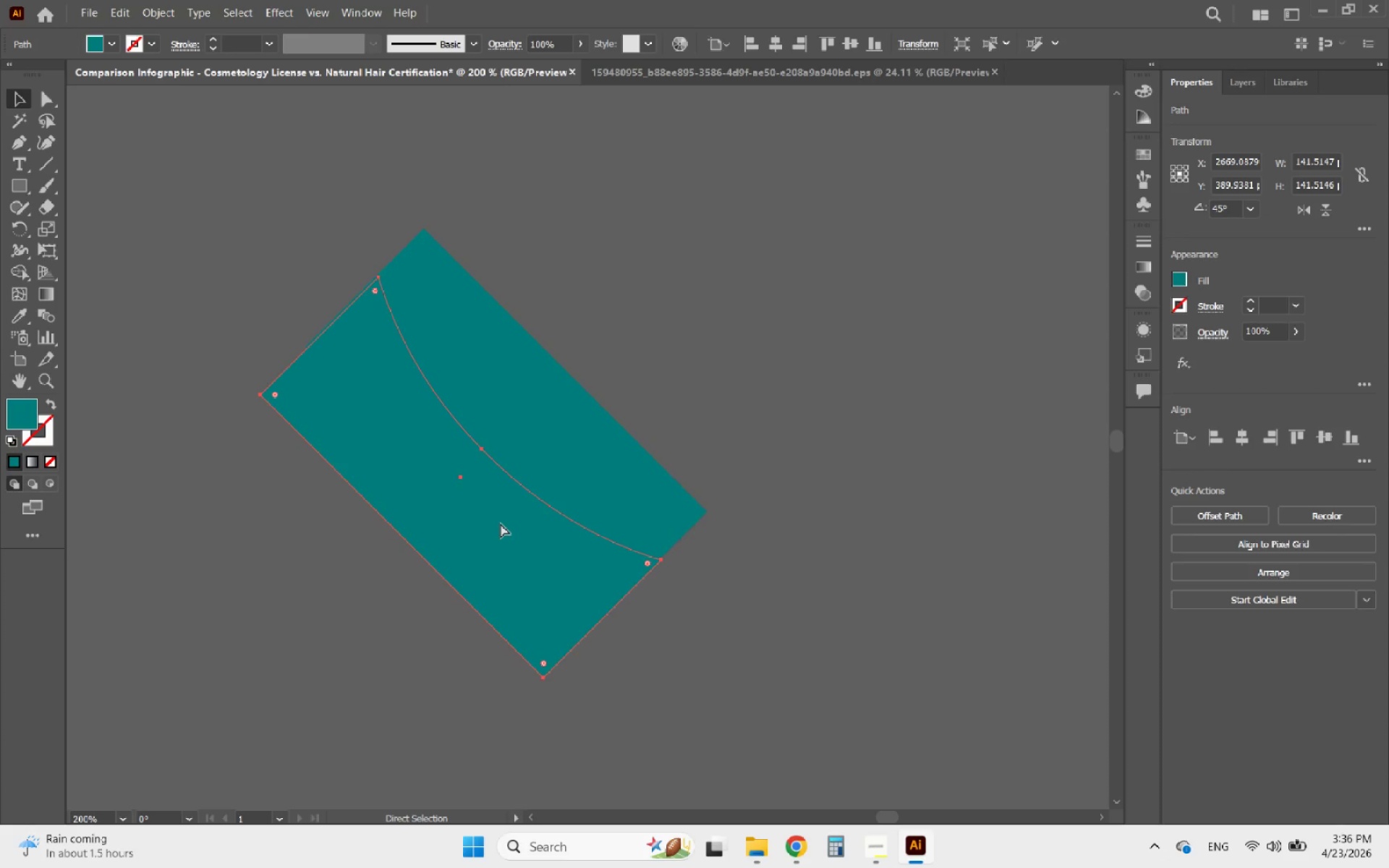 
key(Control+Z)
 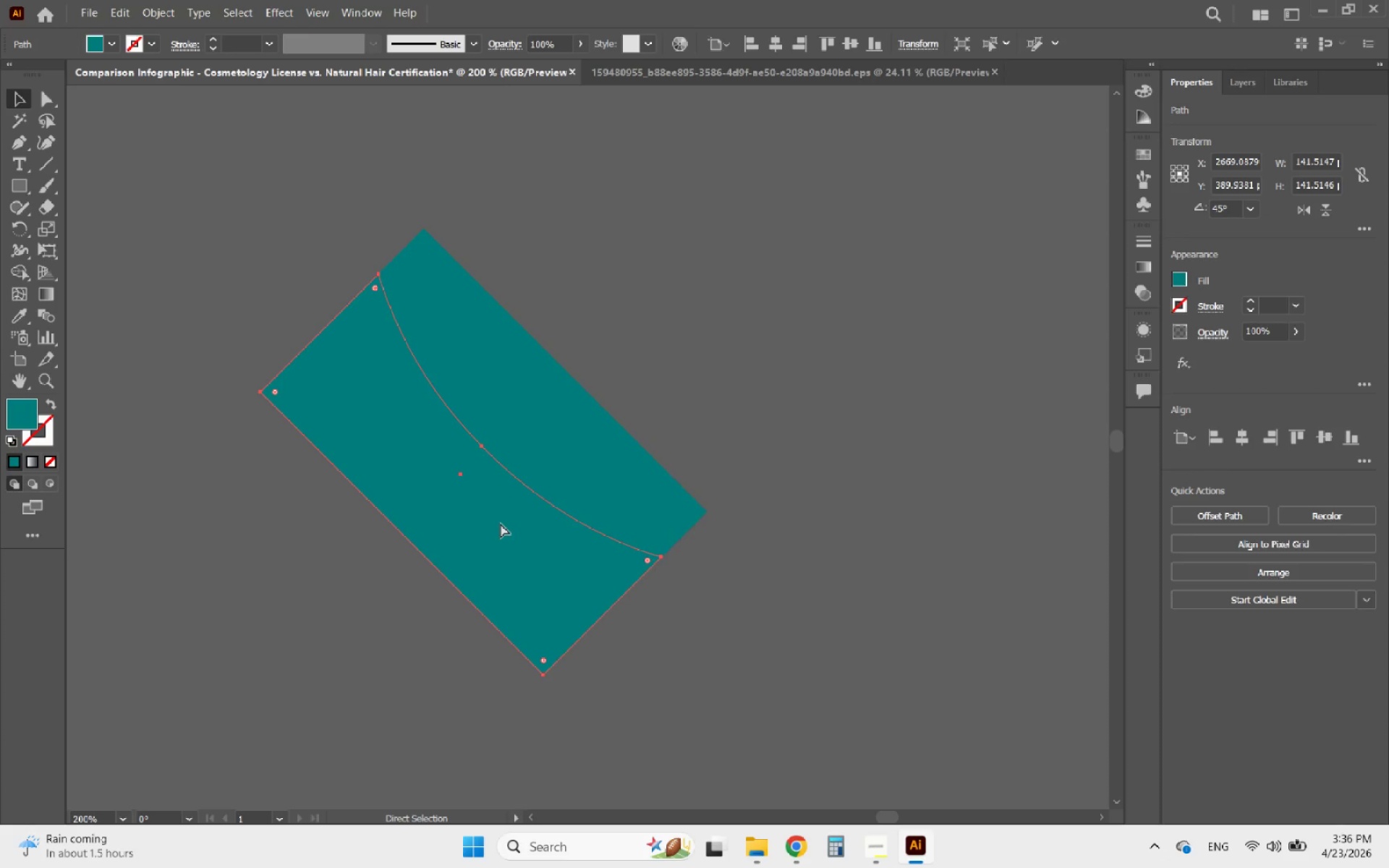 
key(Control+Z)
 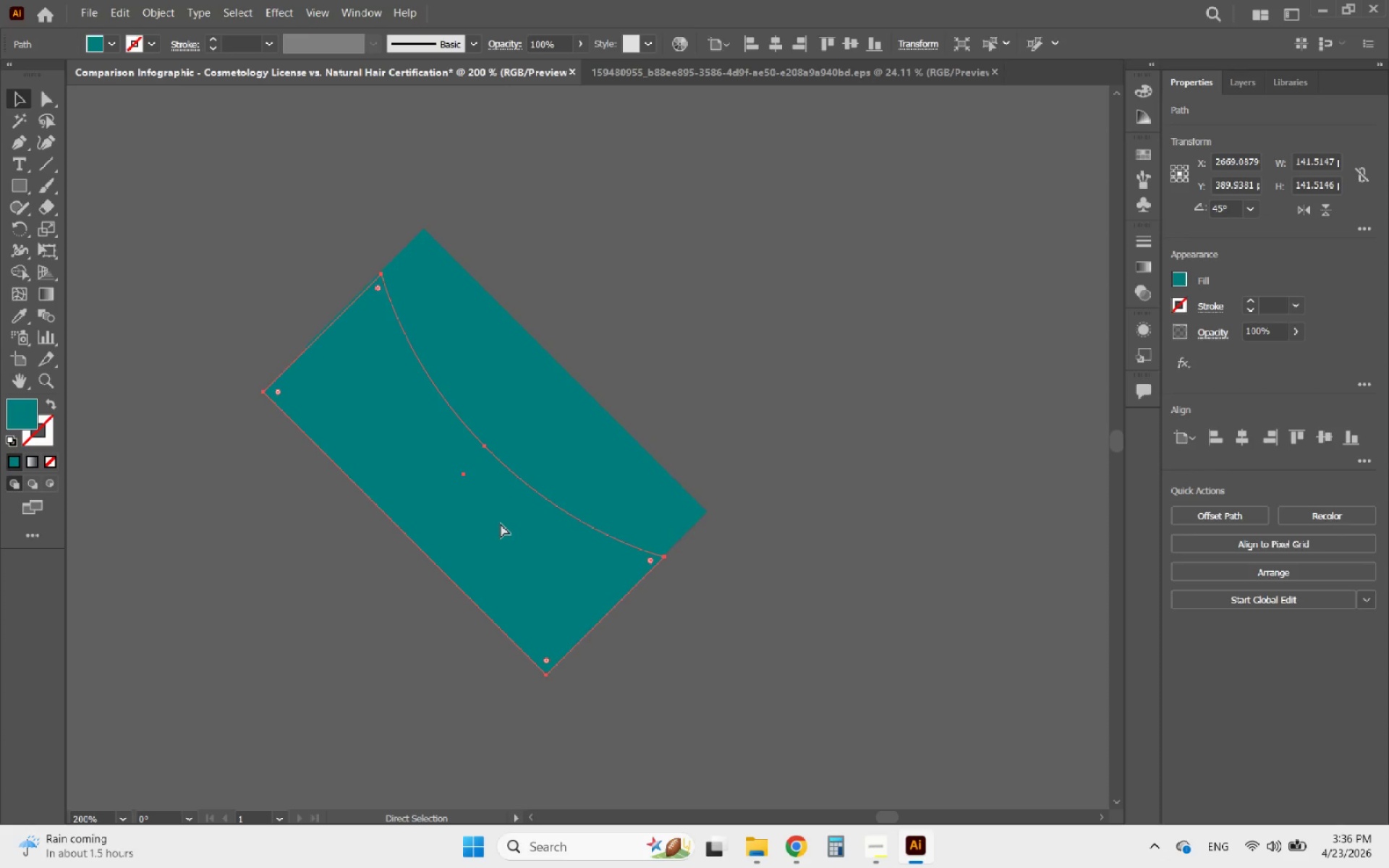 
key(Control+Z)
 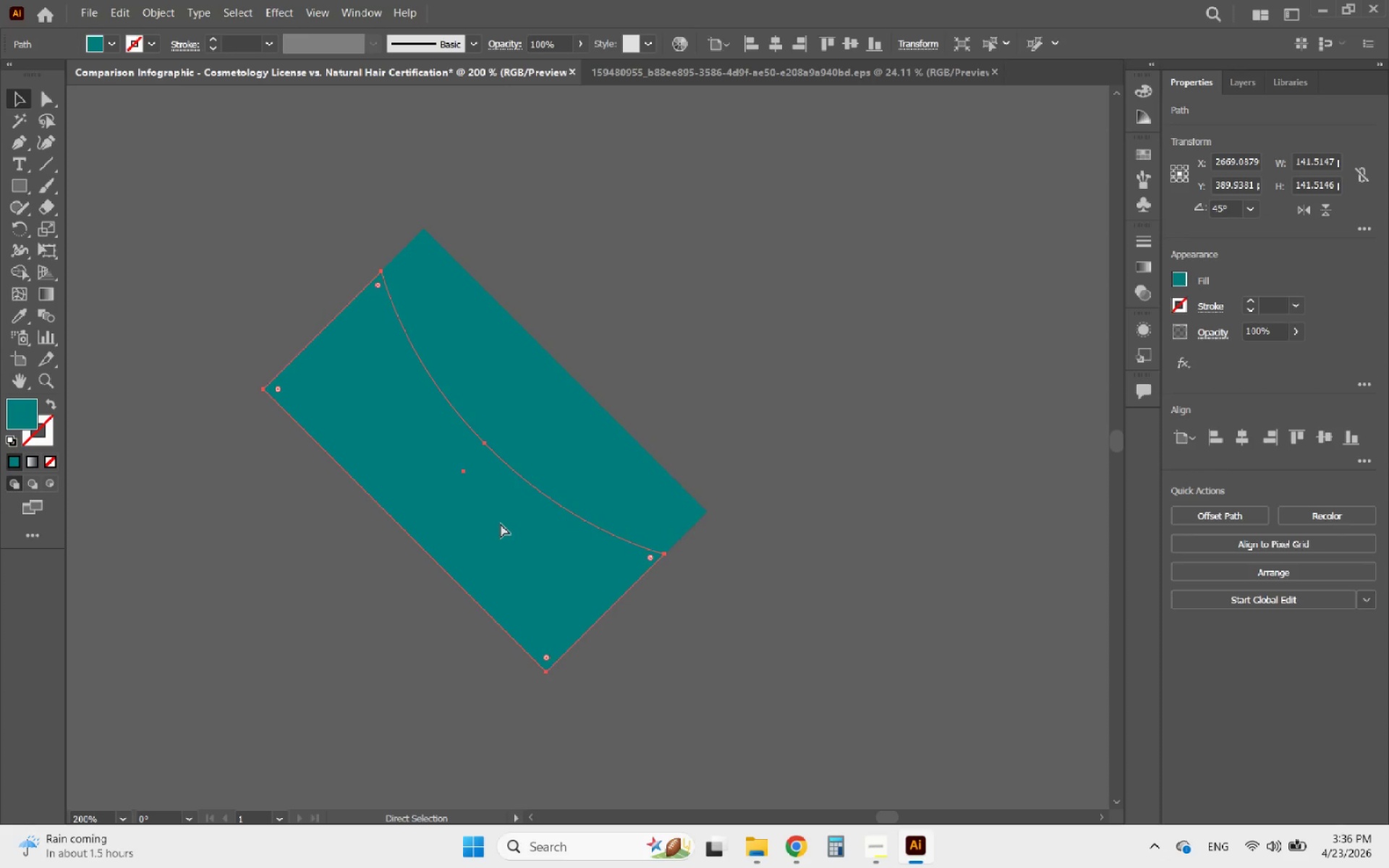 
key(Control+Z)
 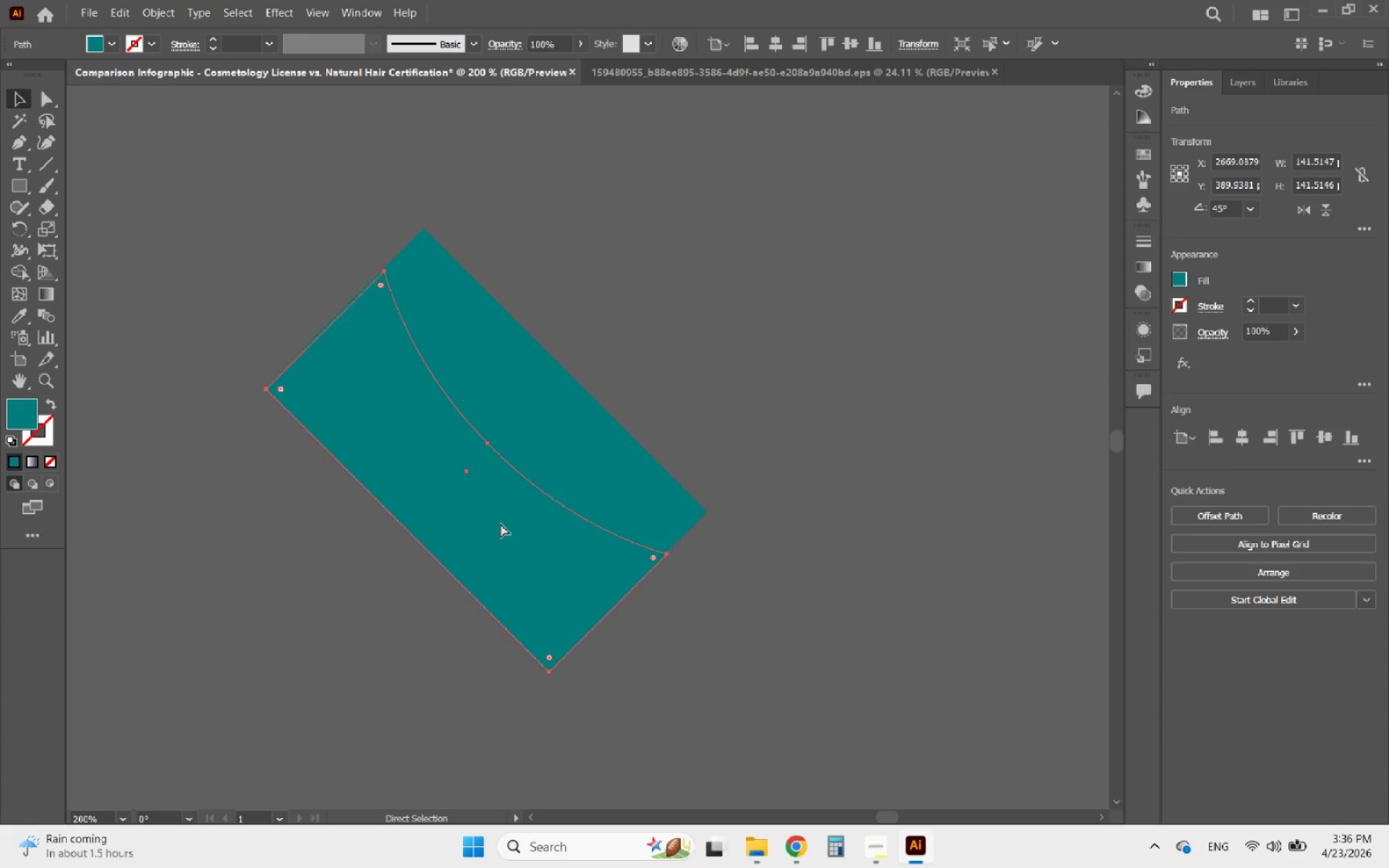 
key(Control+Z)
 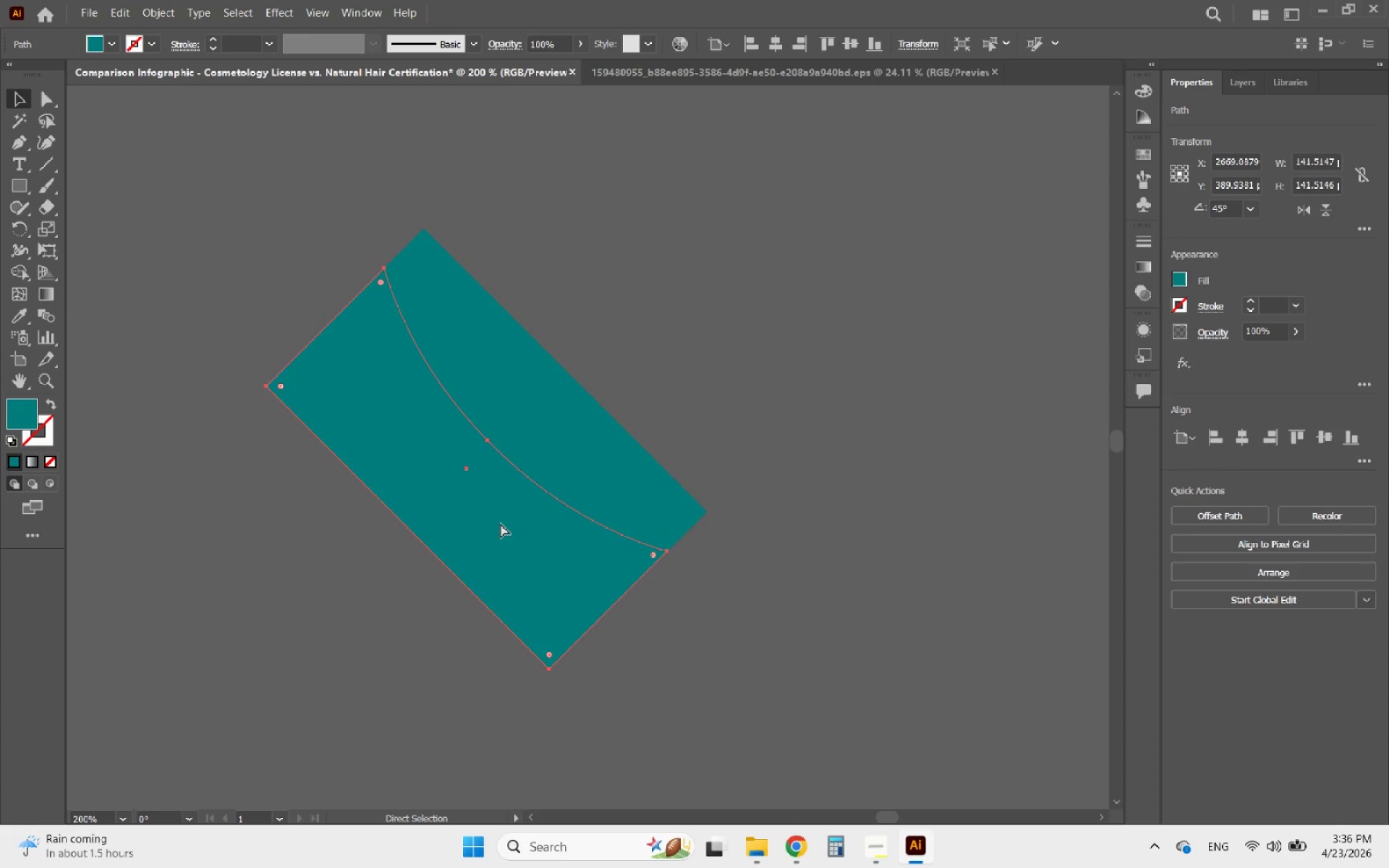 
key(Control+Z)
 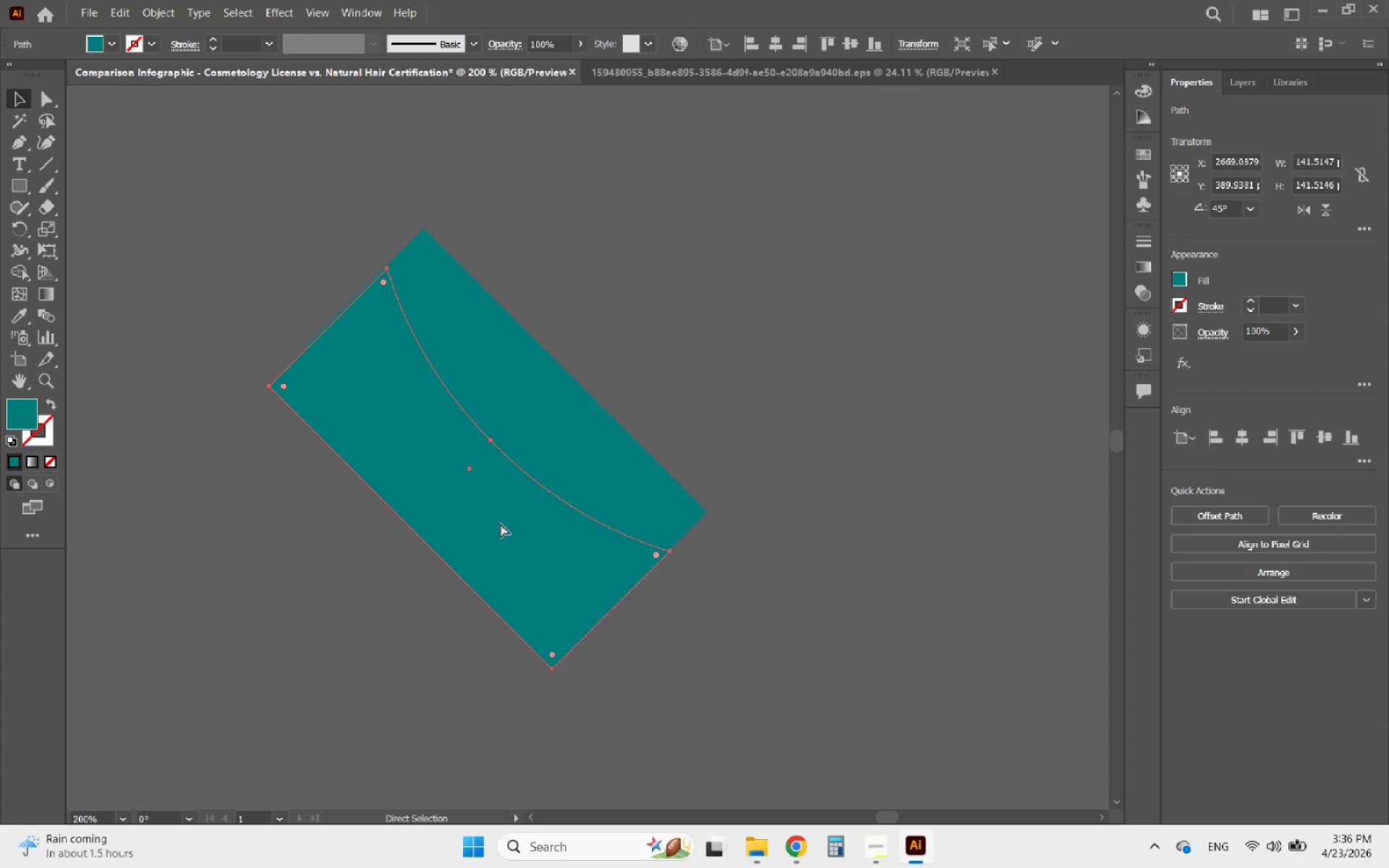 
key(Control+Z)
 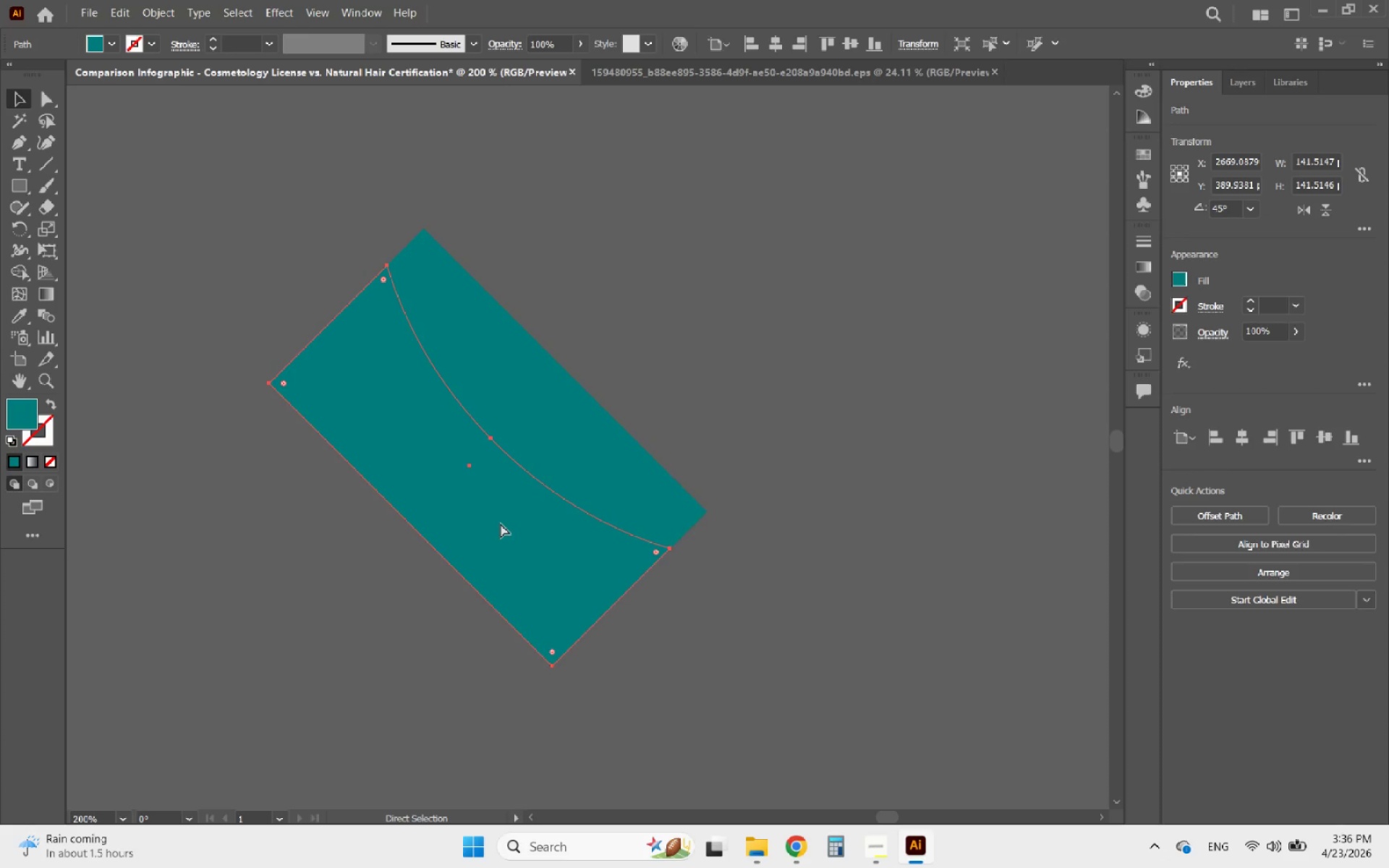 
key(Control+Z)
 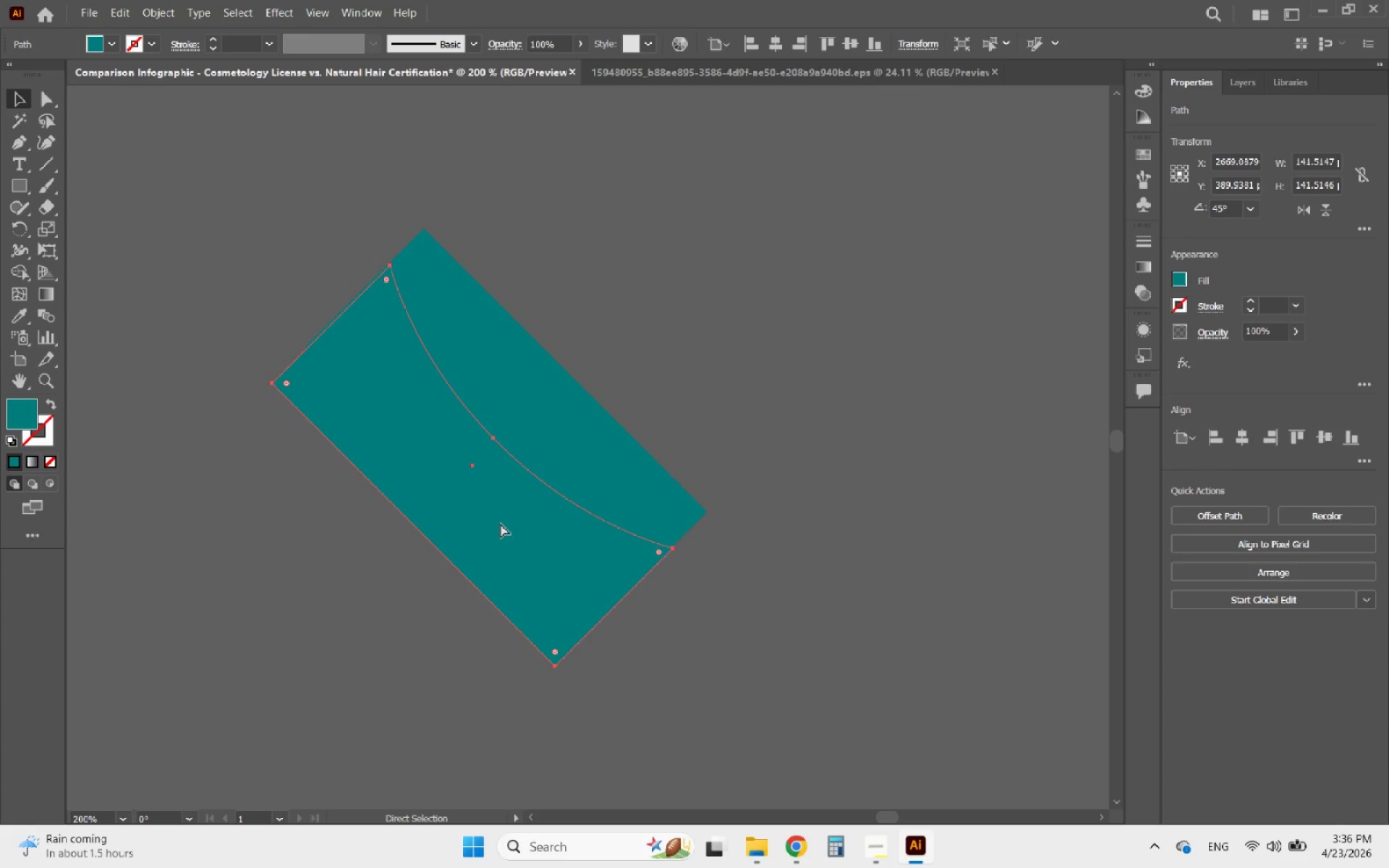 
key(Control+Z)
 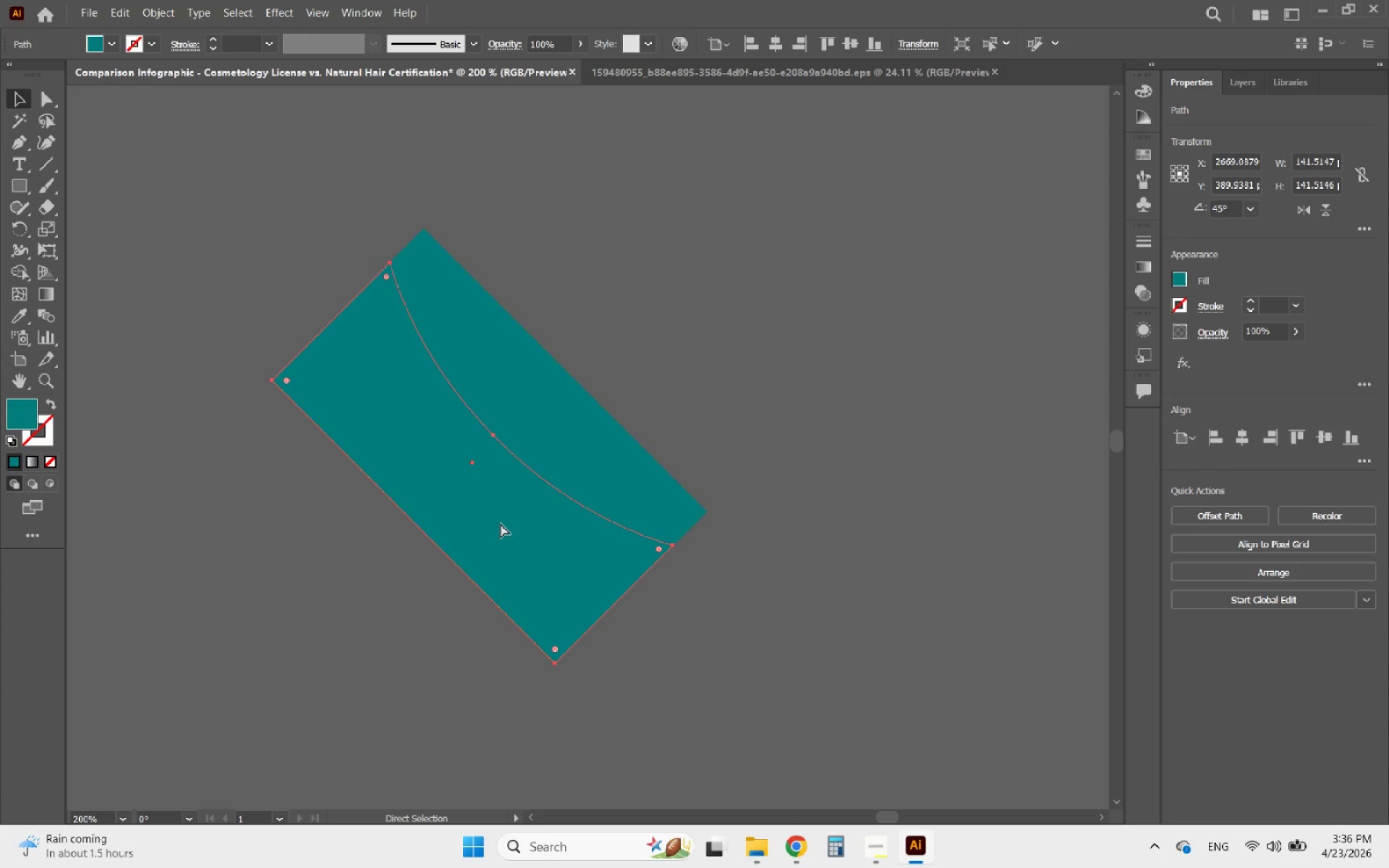 
key(Control+Z)
 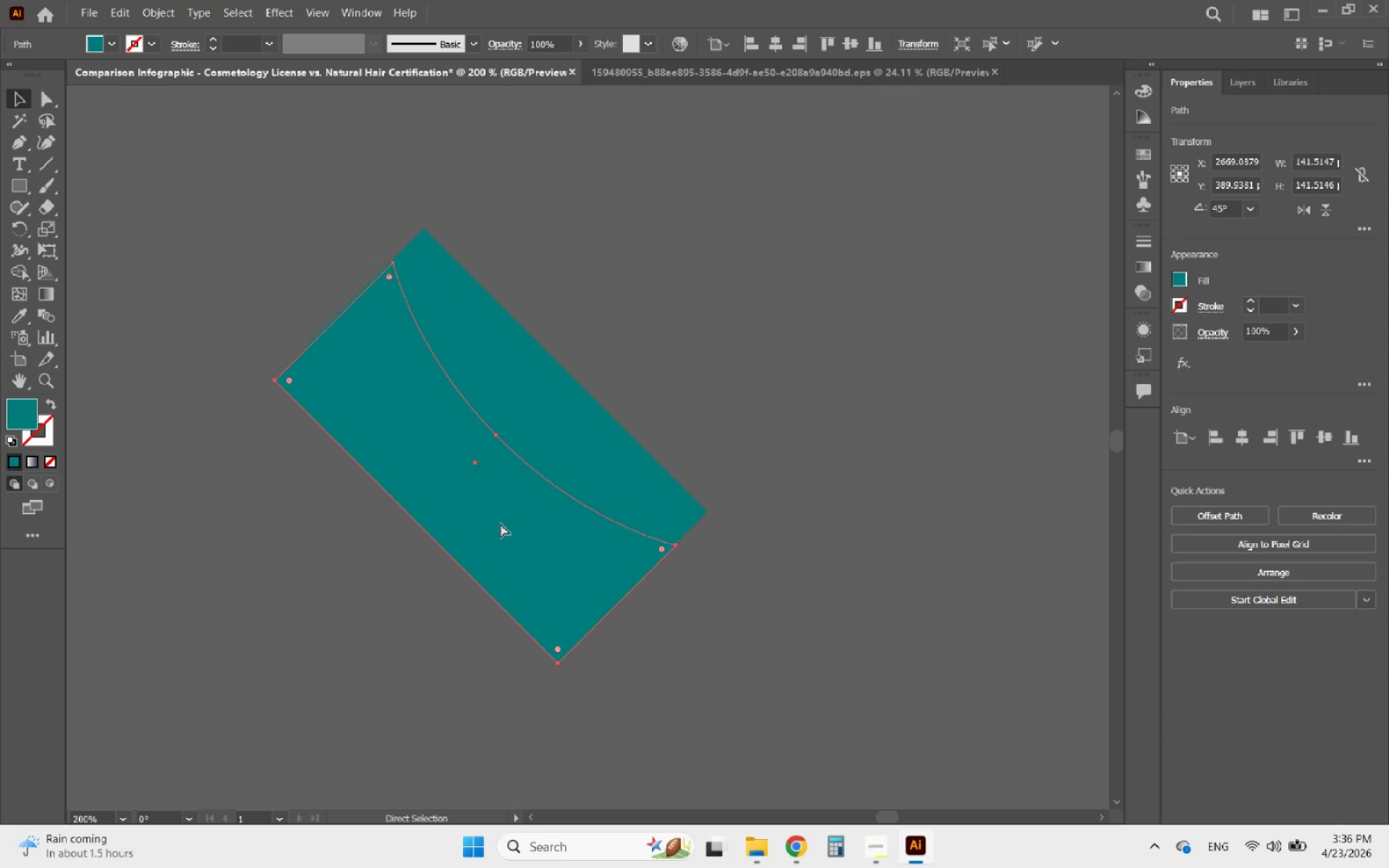 
key(Control+Z)
 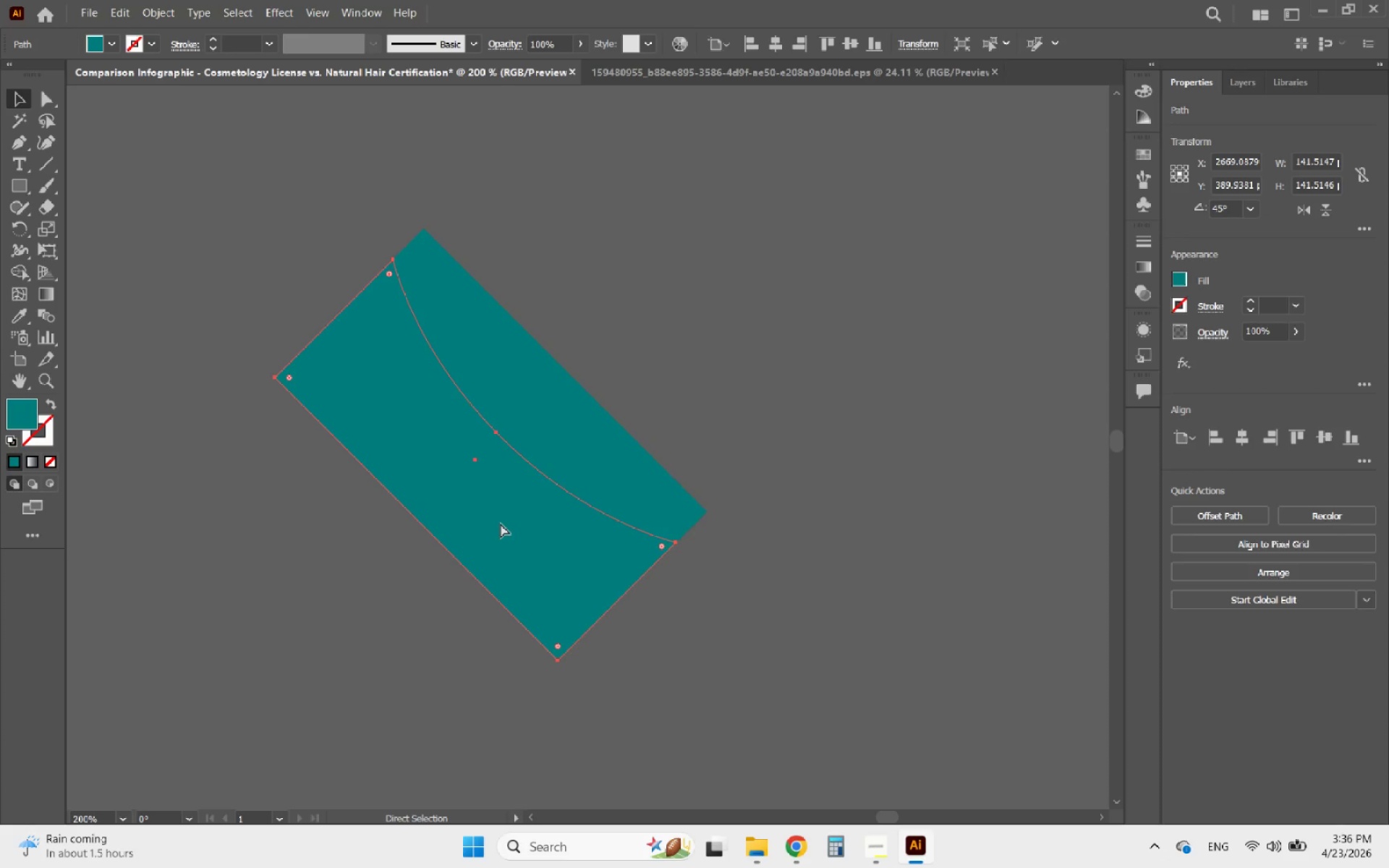 
key(Control+Z)
 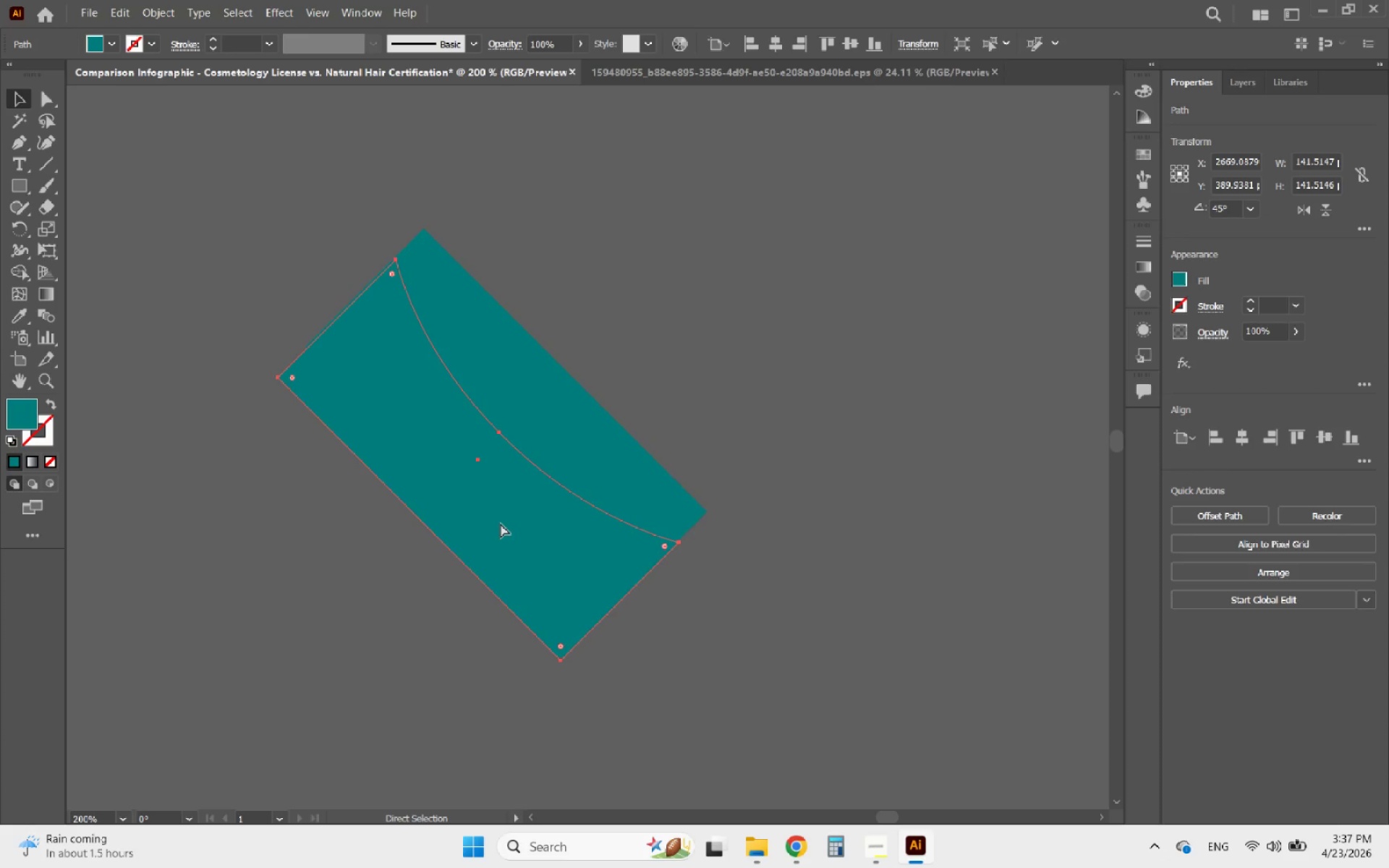 
key(Control+Z)
 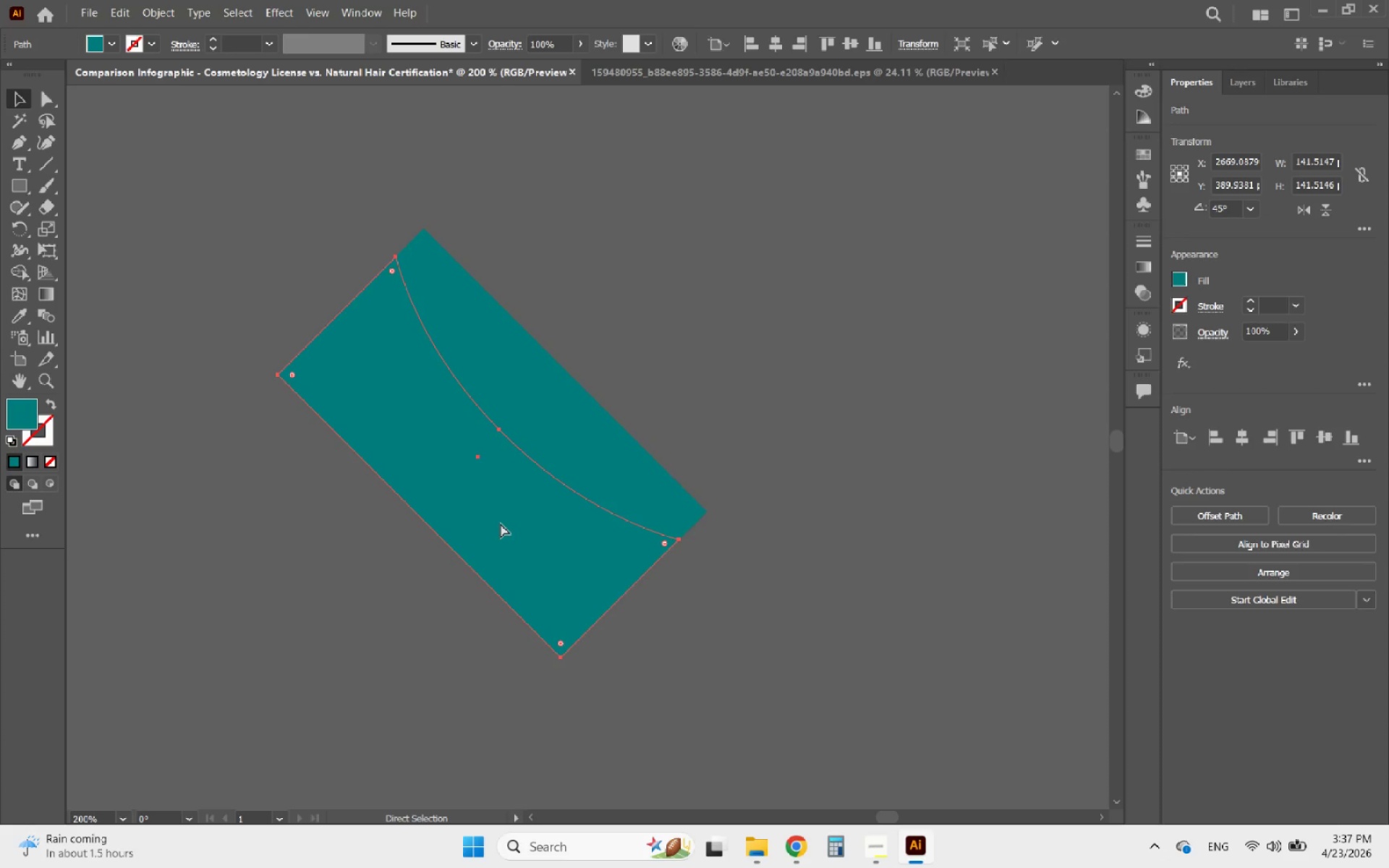 
key(Control+Z)
 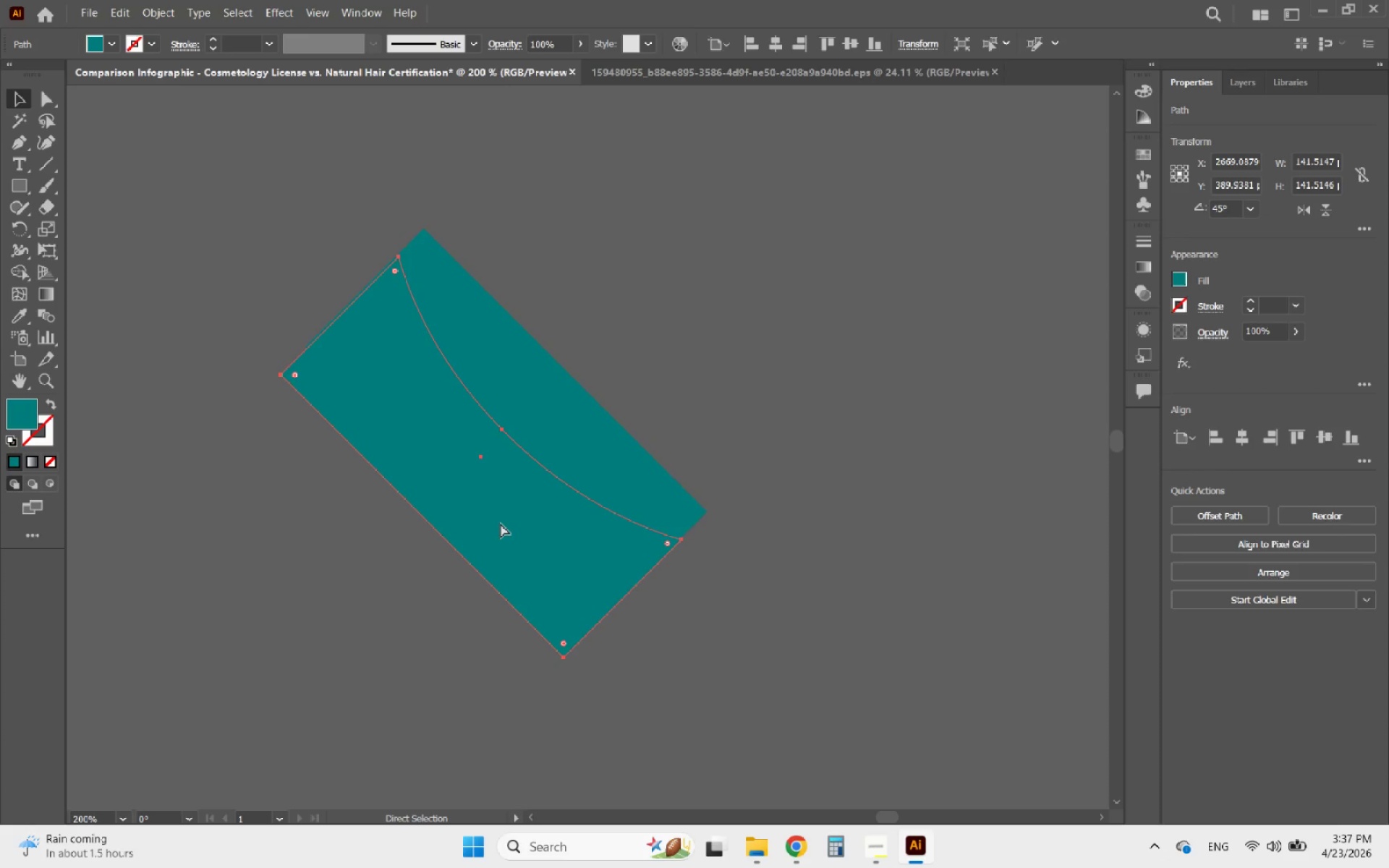 
key(Control+Z)
 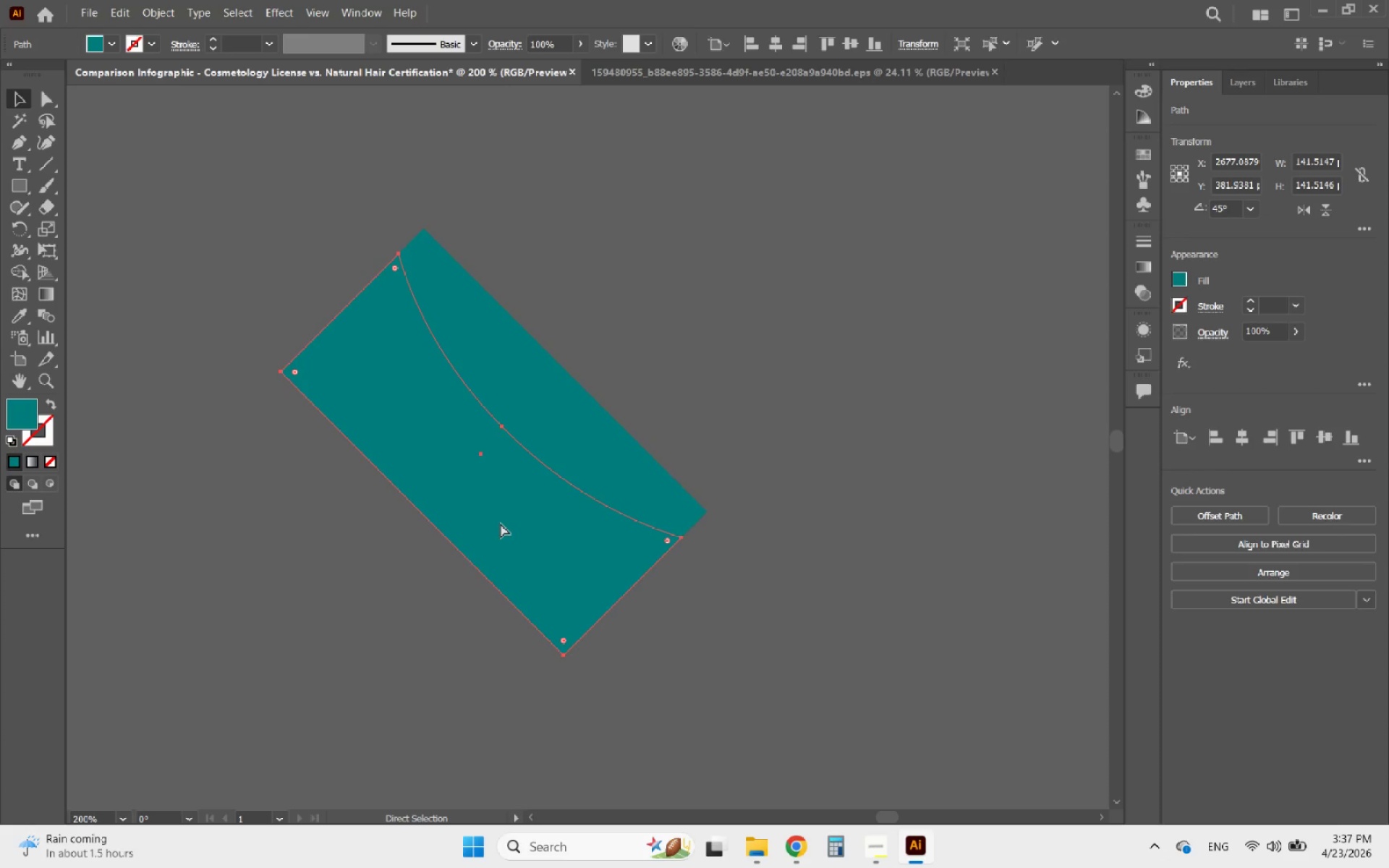 
key(Control+Z)
 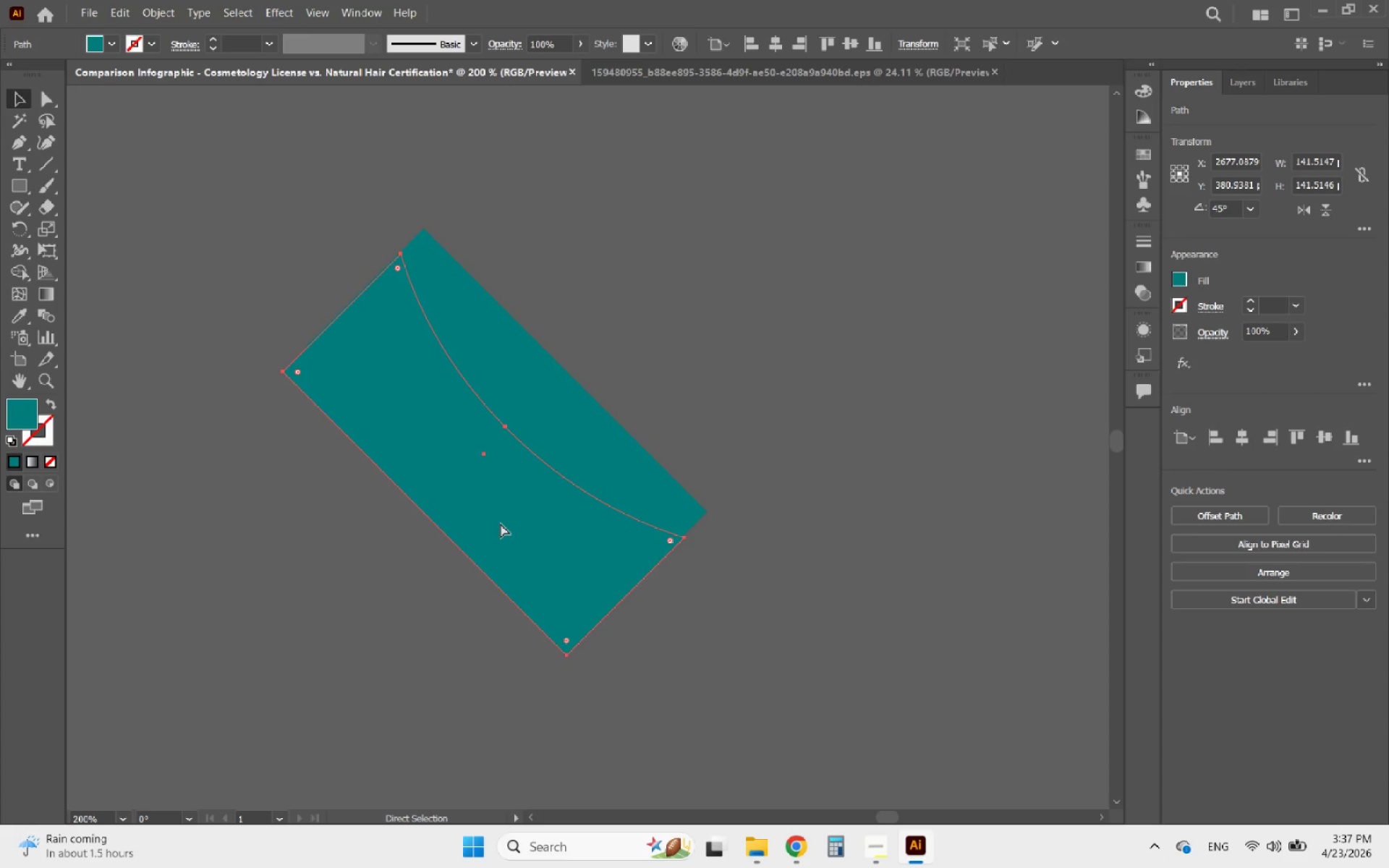 
key(Control+Z)
 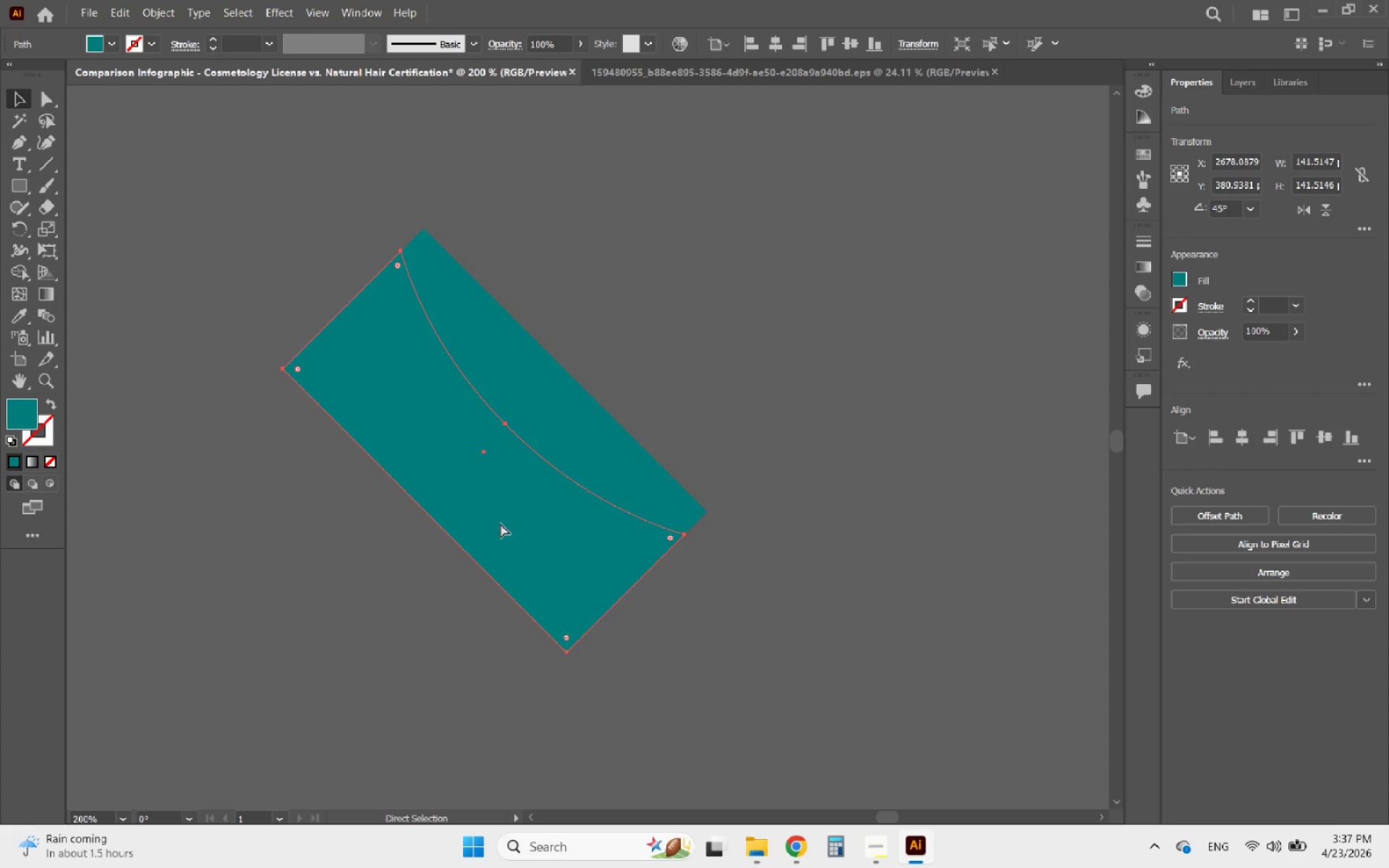 
key(Control+Z)
 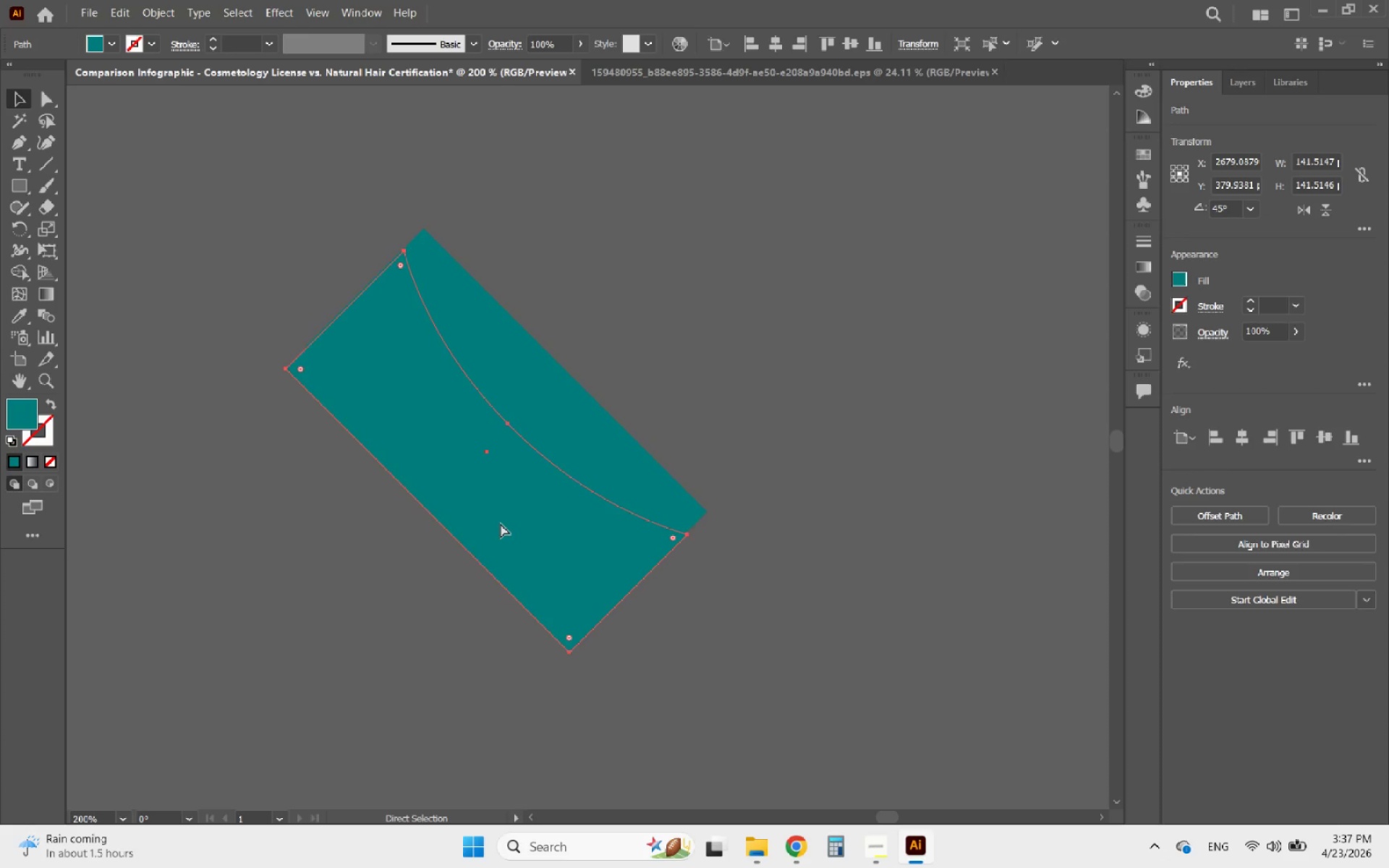 
key(Control+Z)
 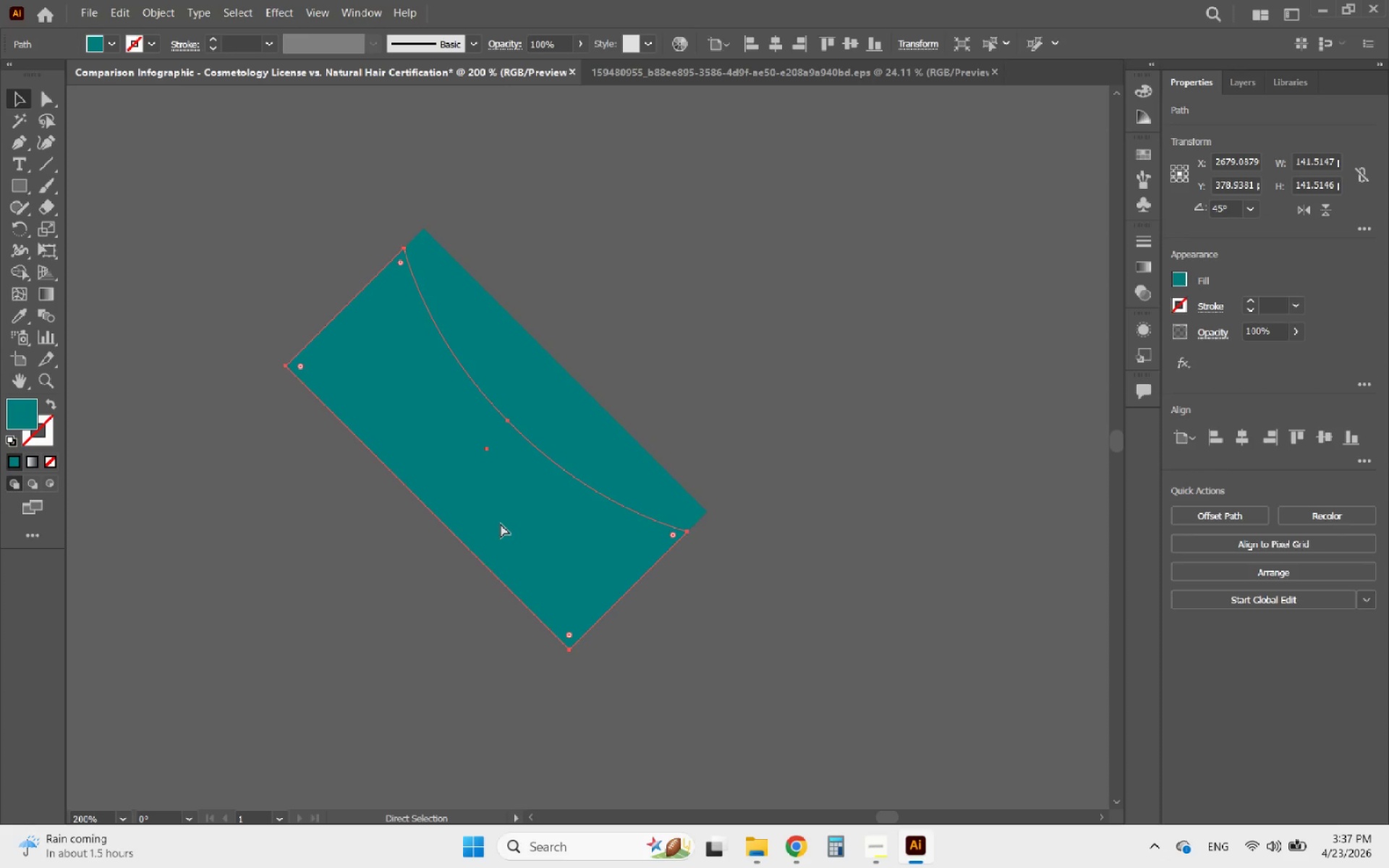 
key(Control+Z)
 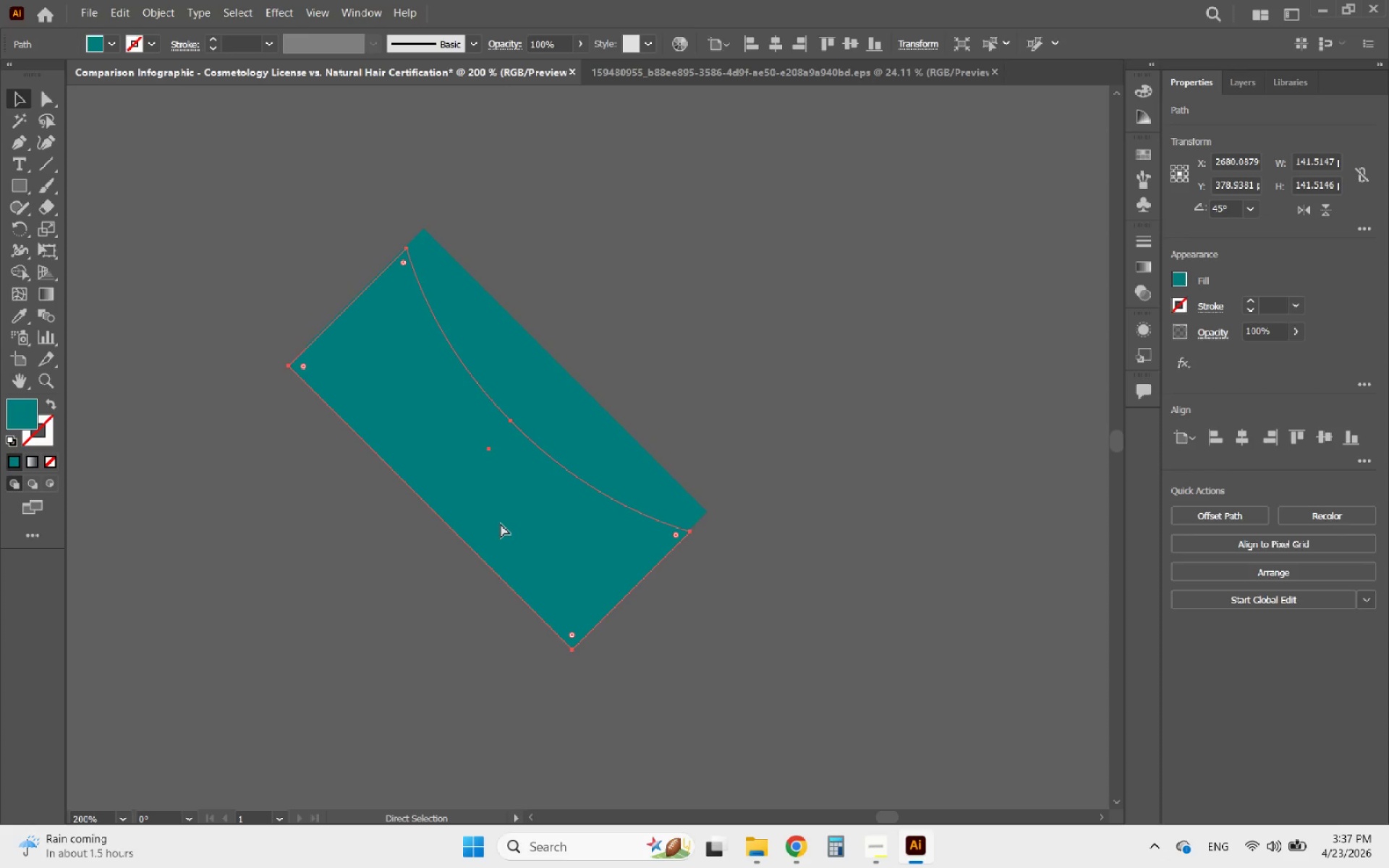 
key(Control+Z)
 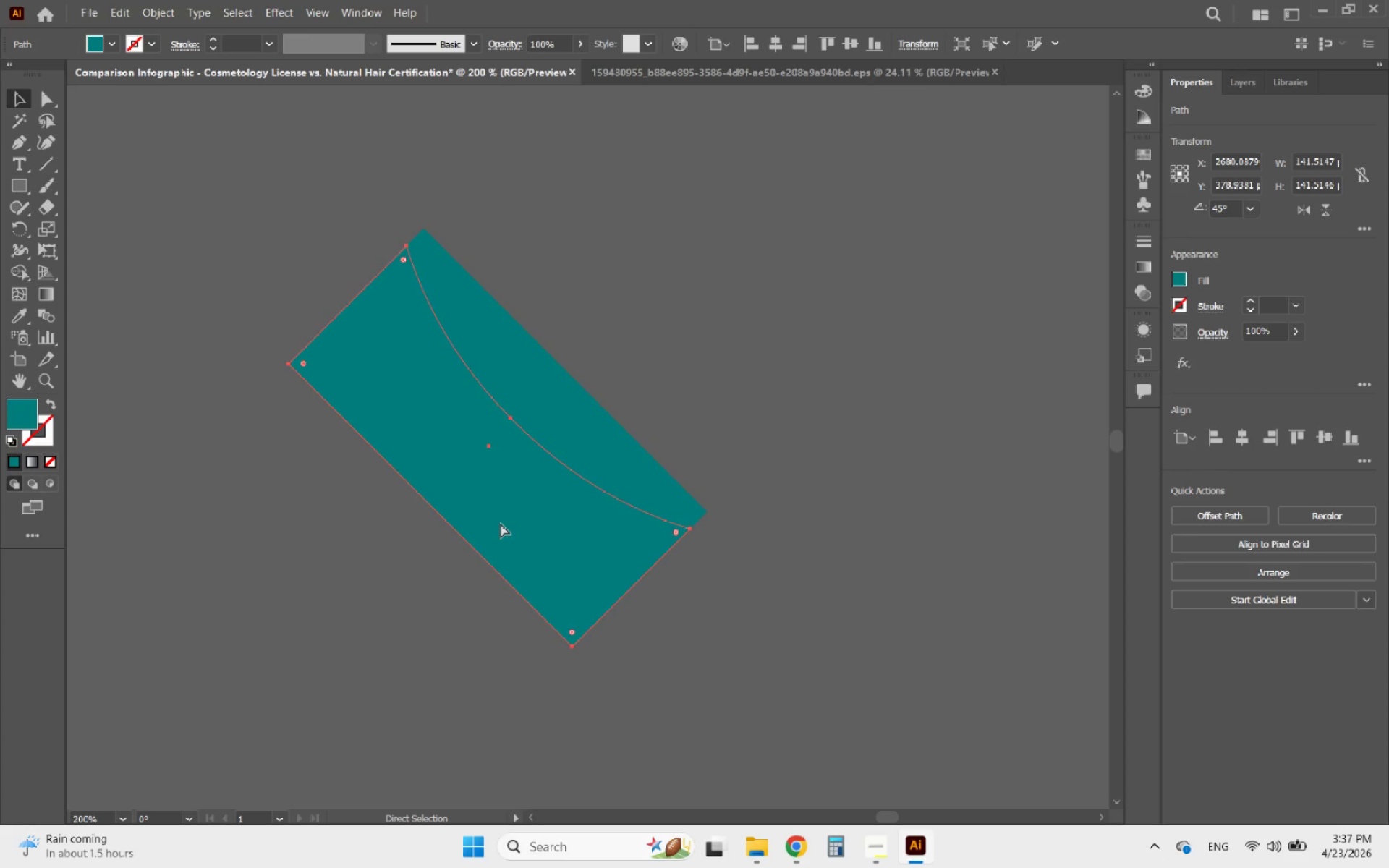 
key(Control+Z)
 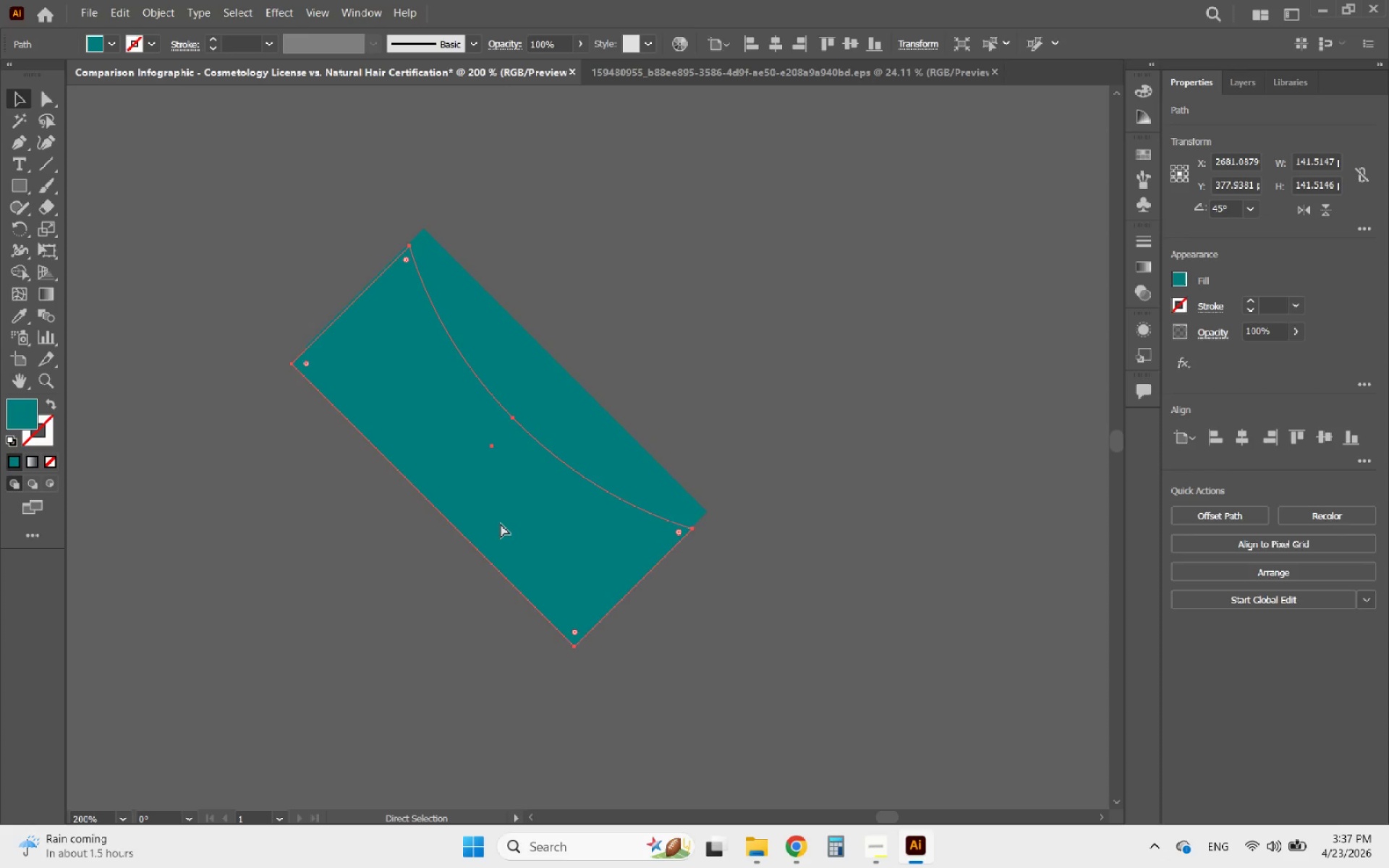 
key(Control+Z)
 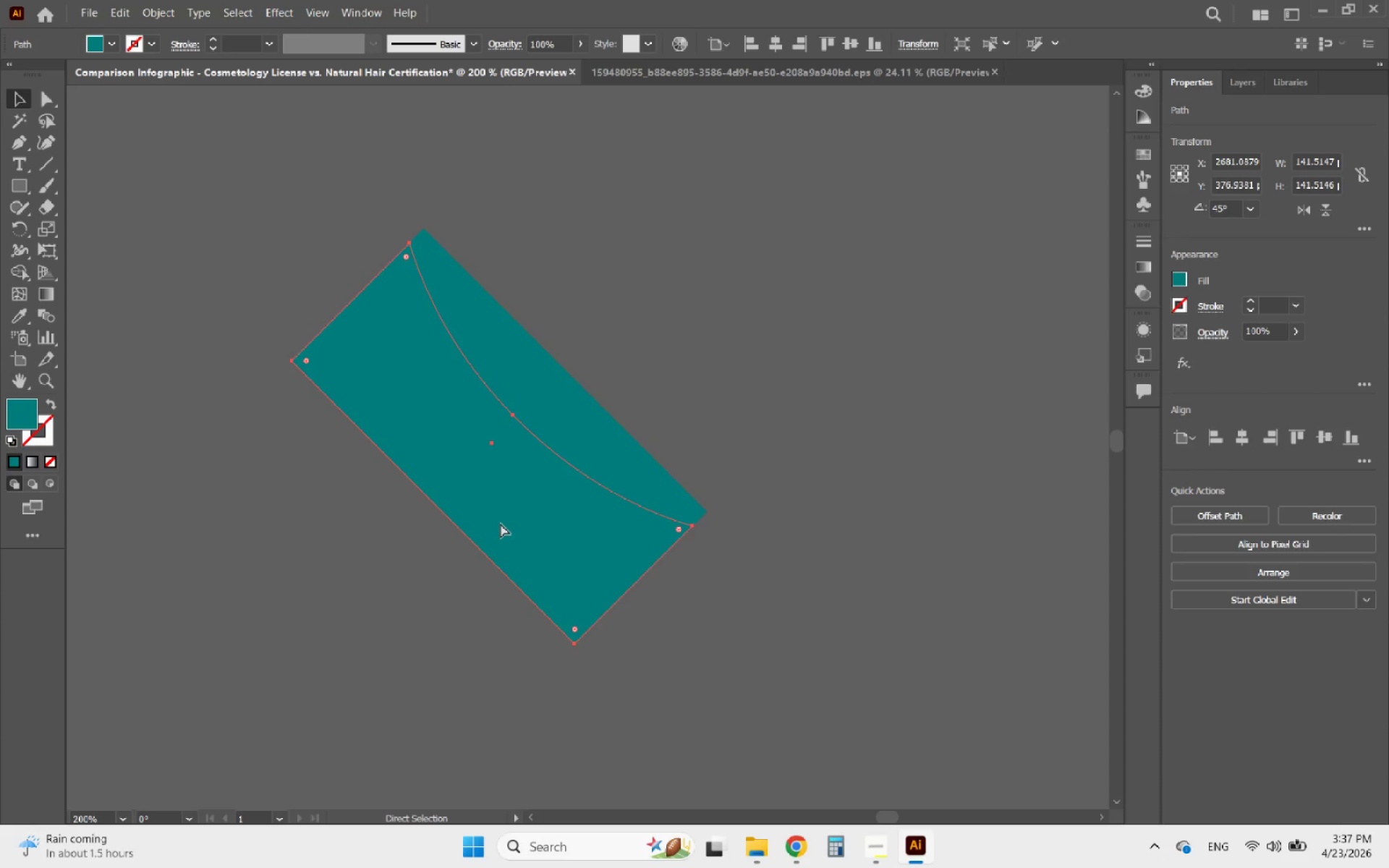 
key(Control+Z)
 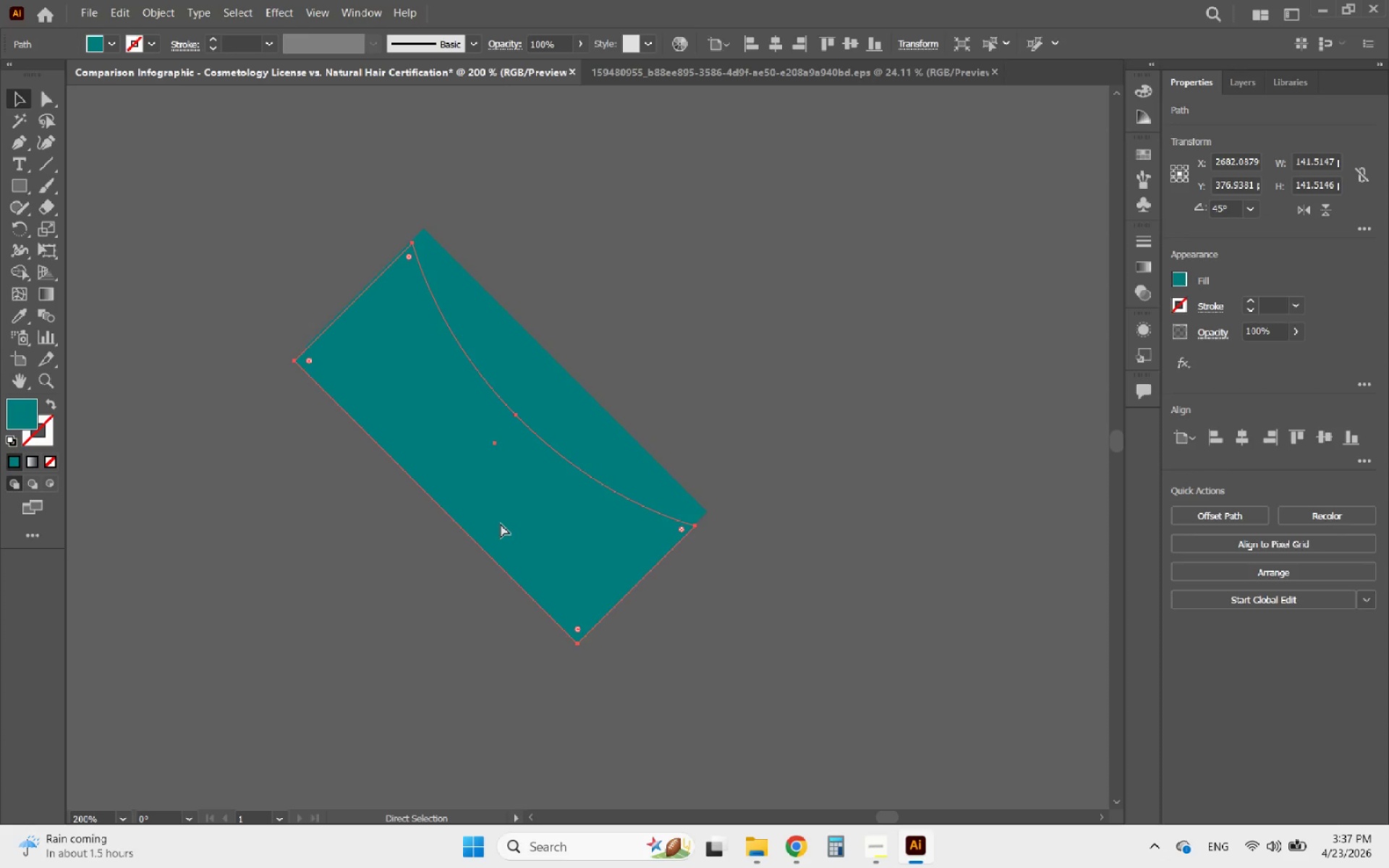 
key(Control+Z)
 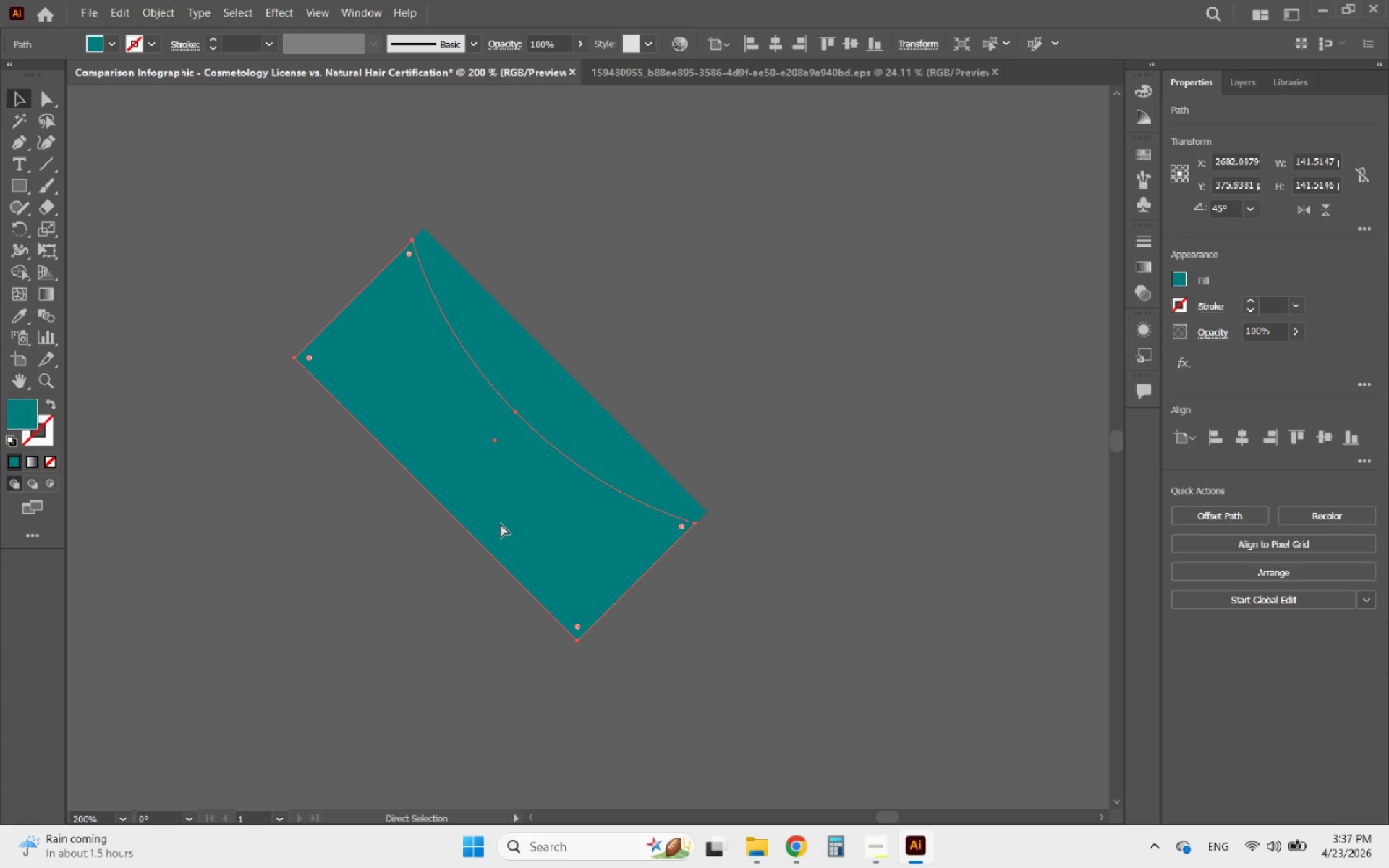 
key(Control+Z)
 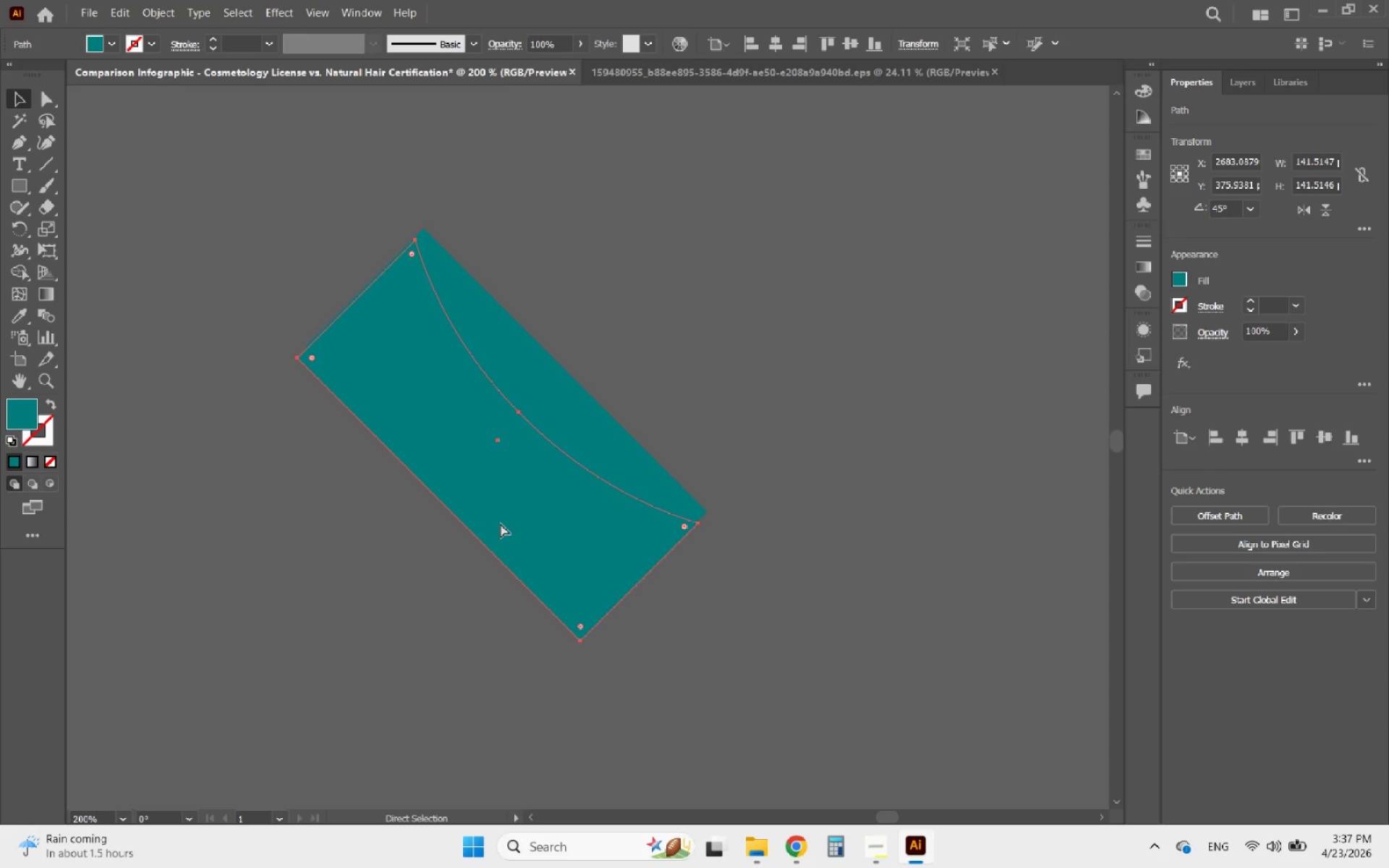 
key(Control+Z)
 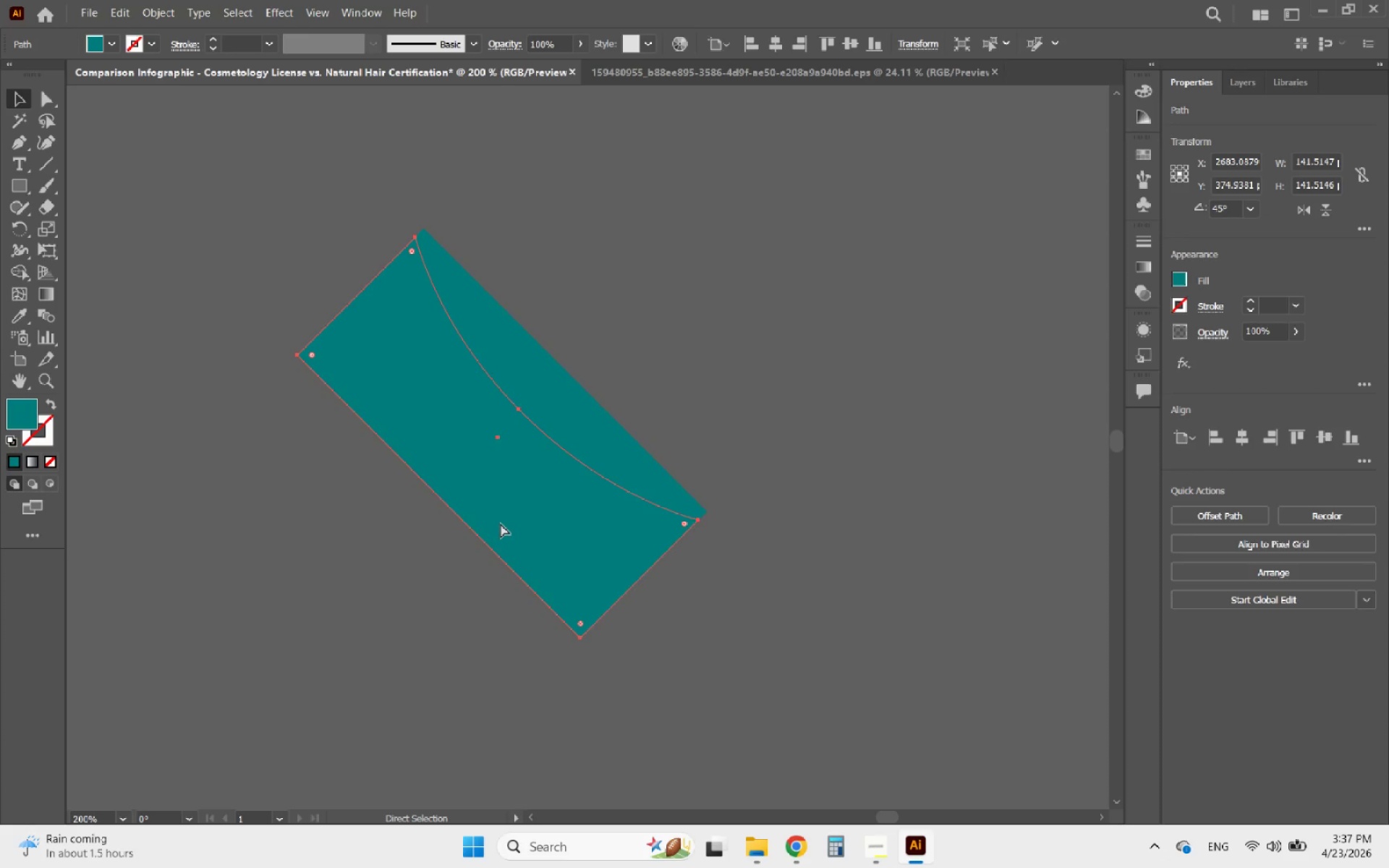 
key(Control+Z)
 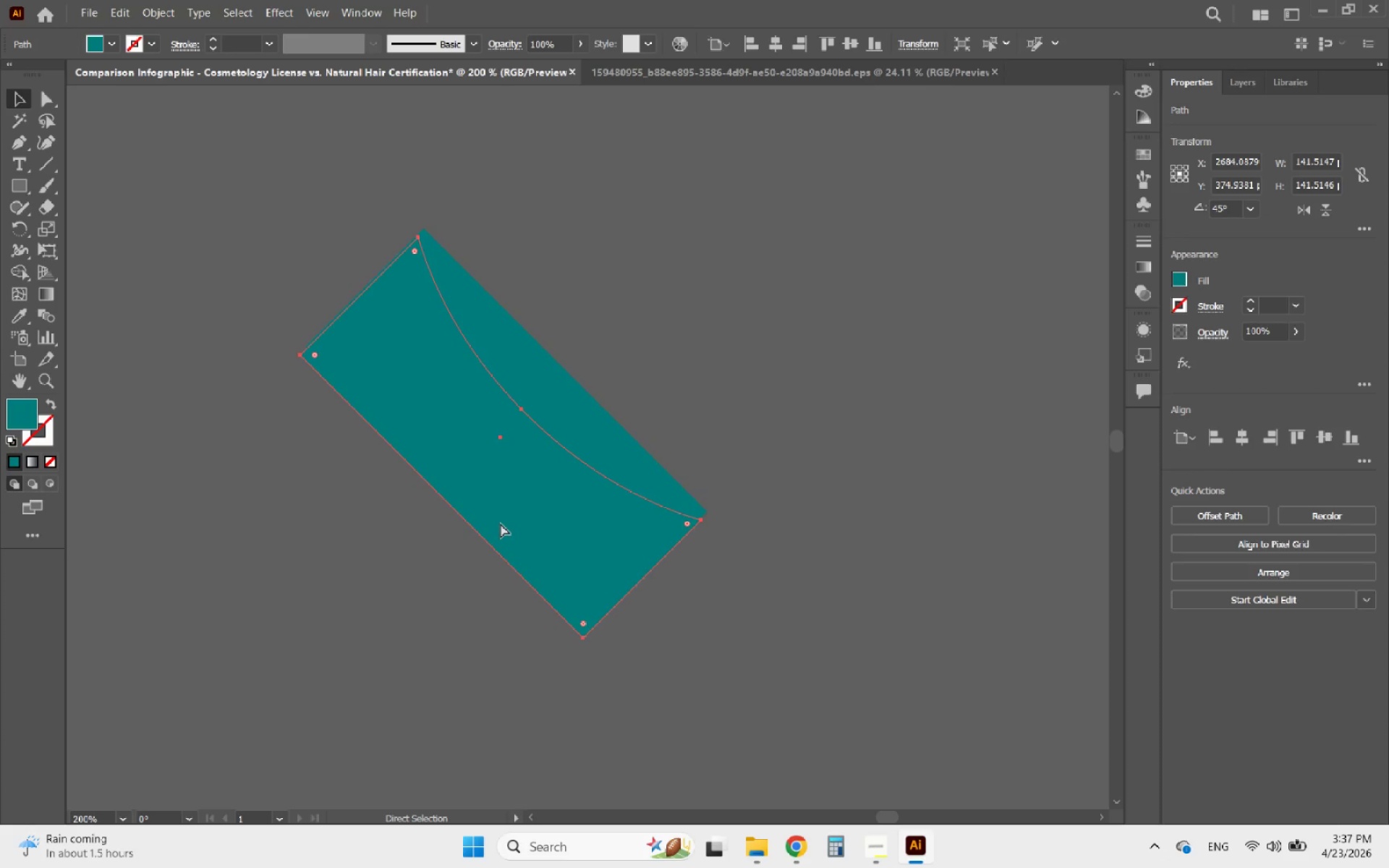 
key(Control+Z)
 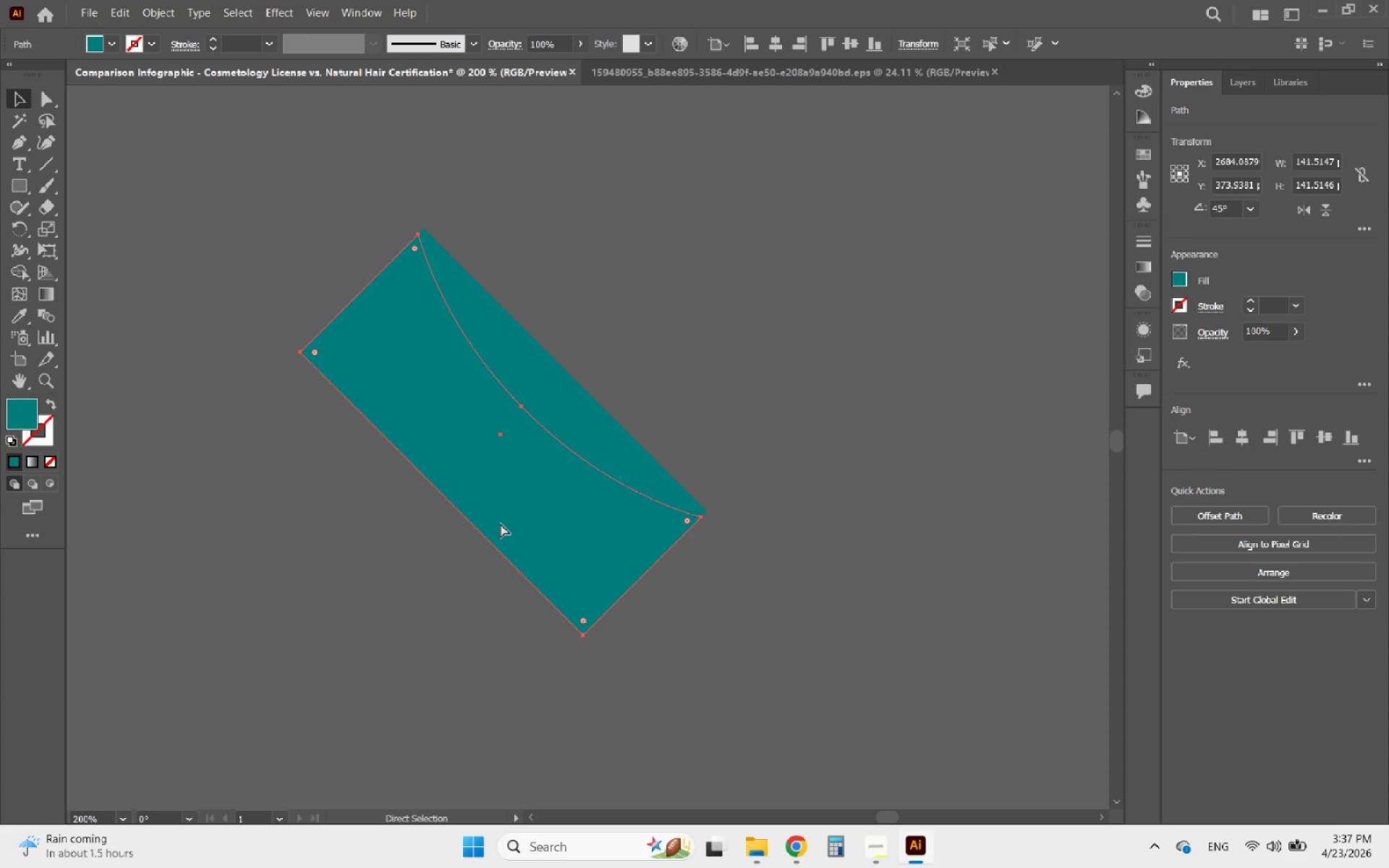 
key(Control+Z)
 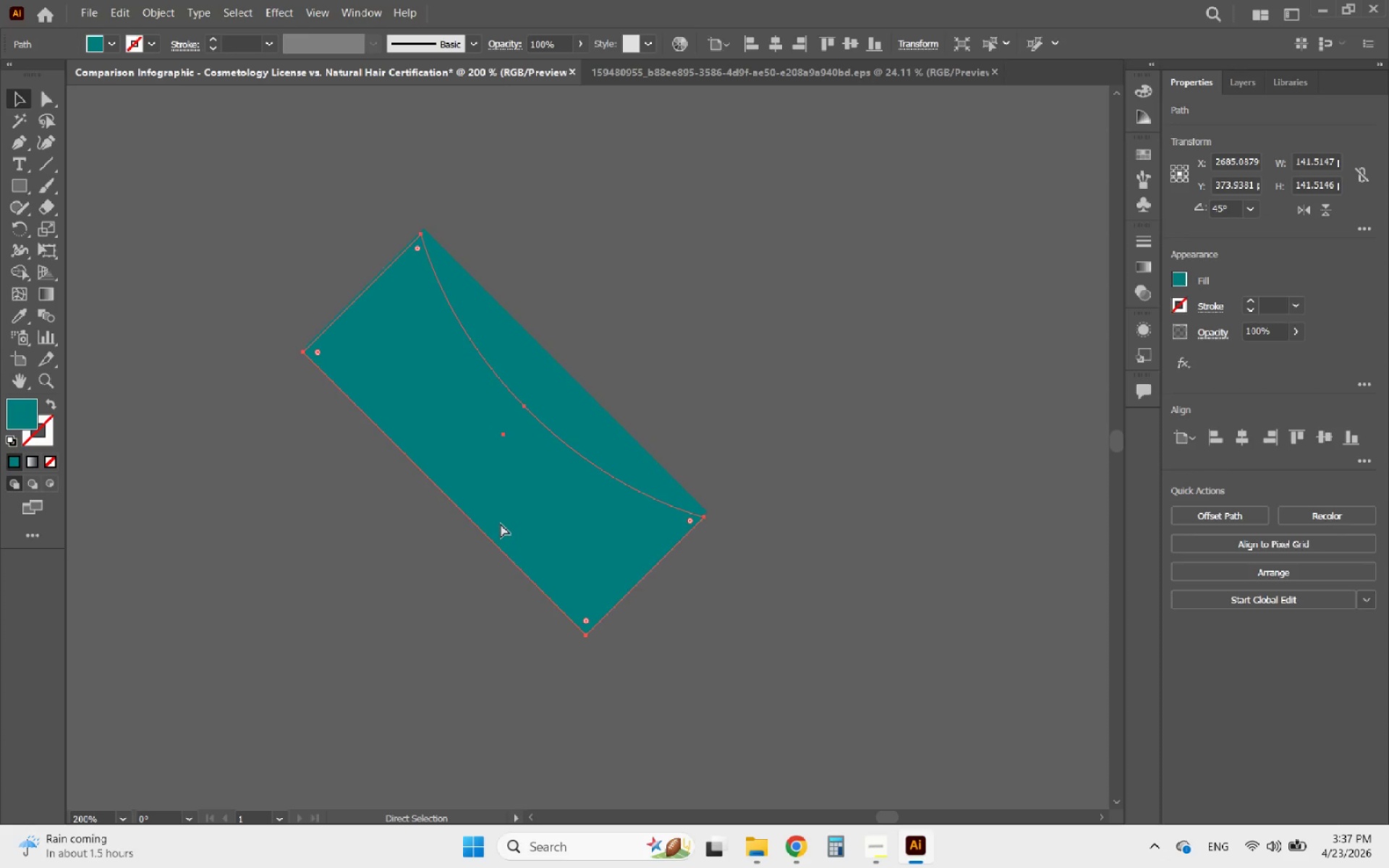 
key(Control+Z)
 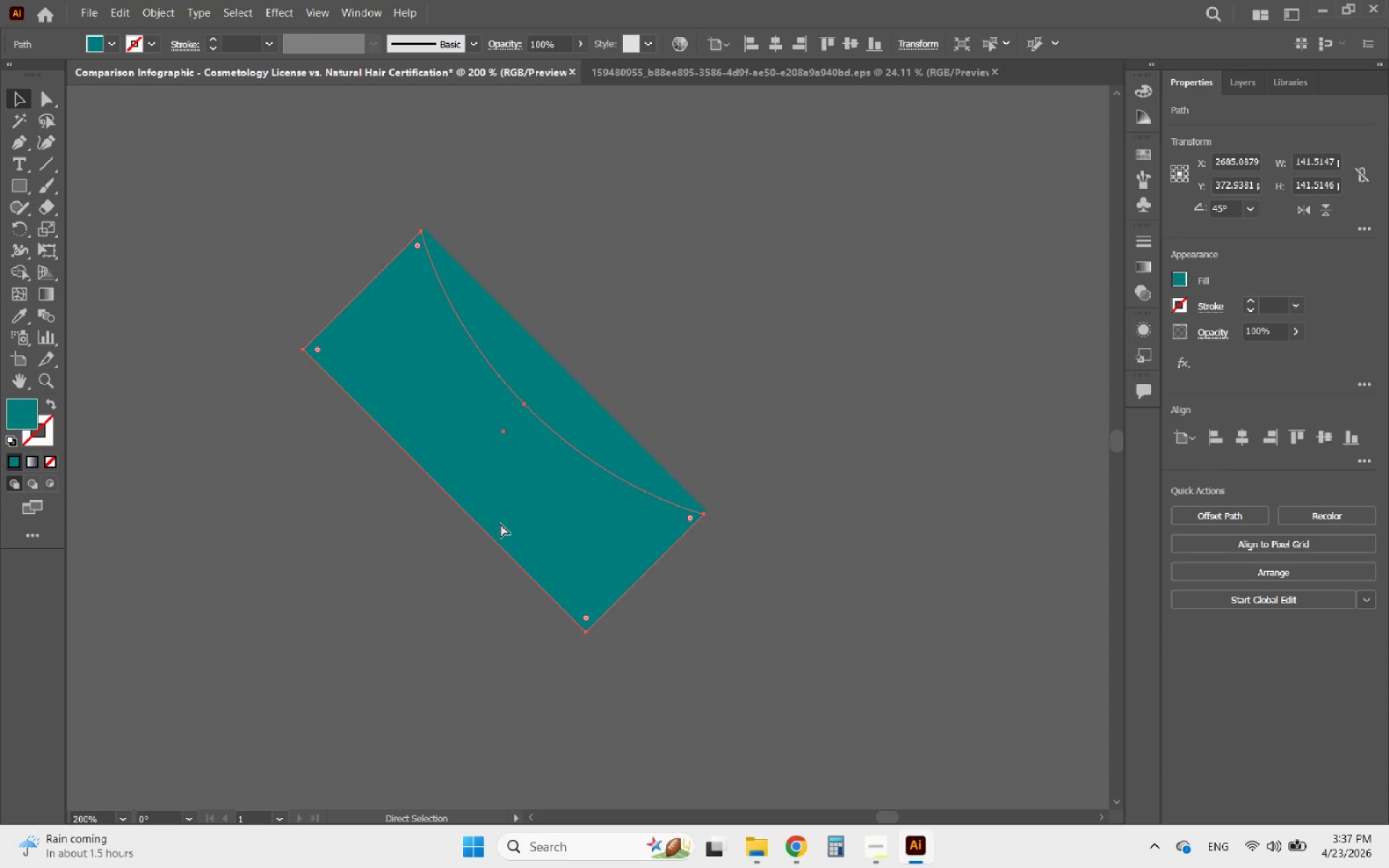 
key(Control+Z)
 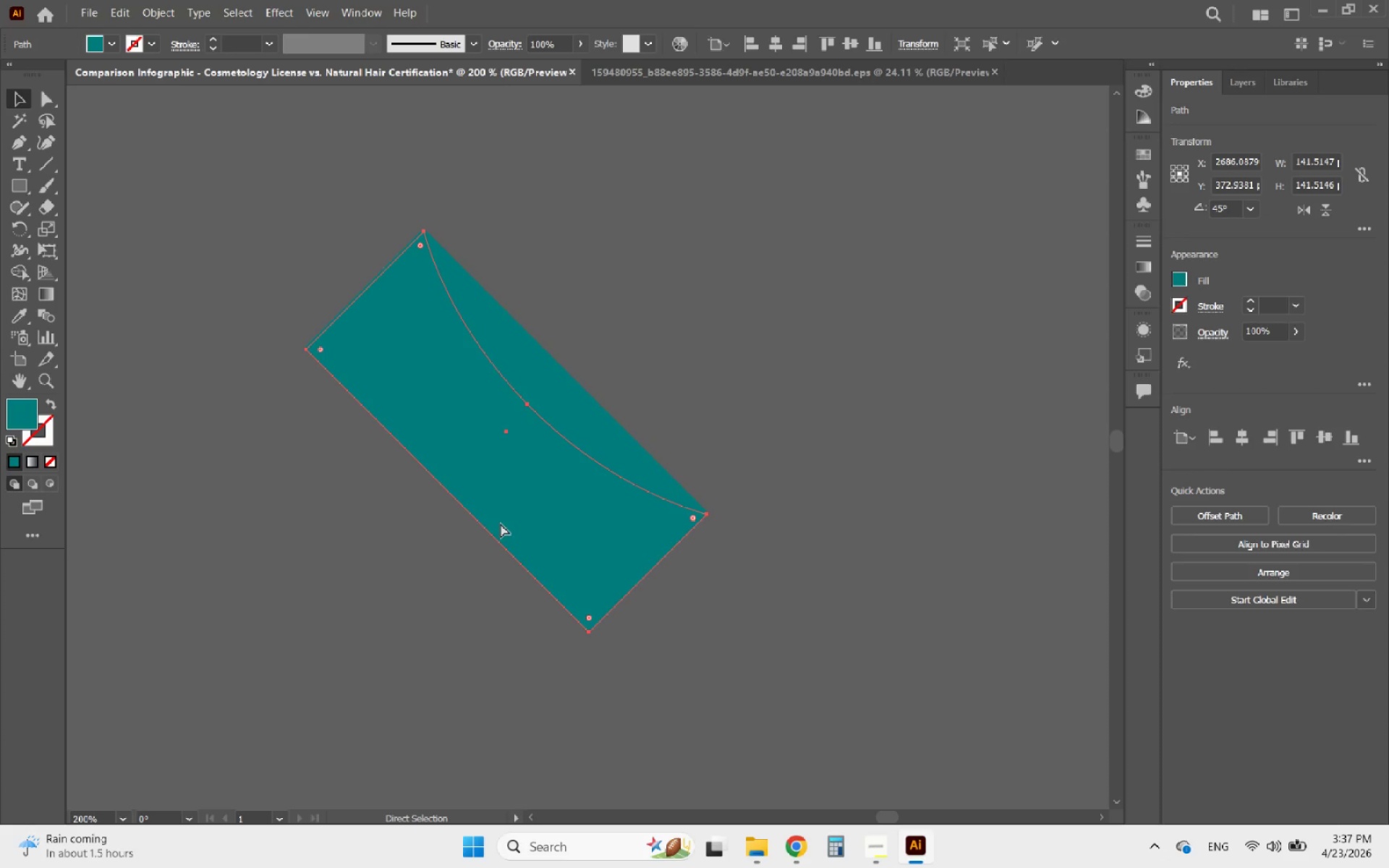 
key(Control+Z)
 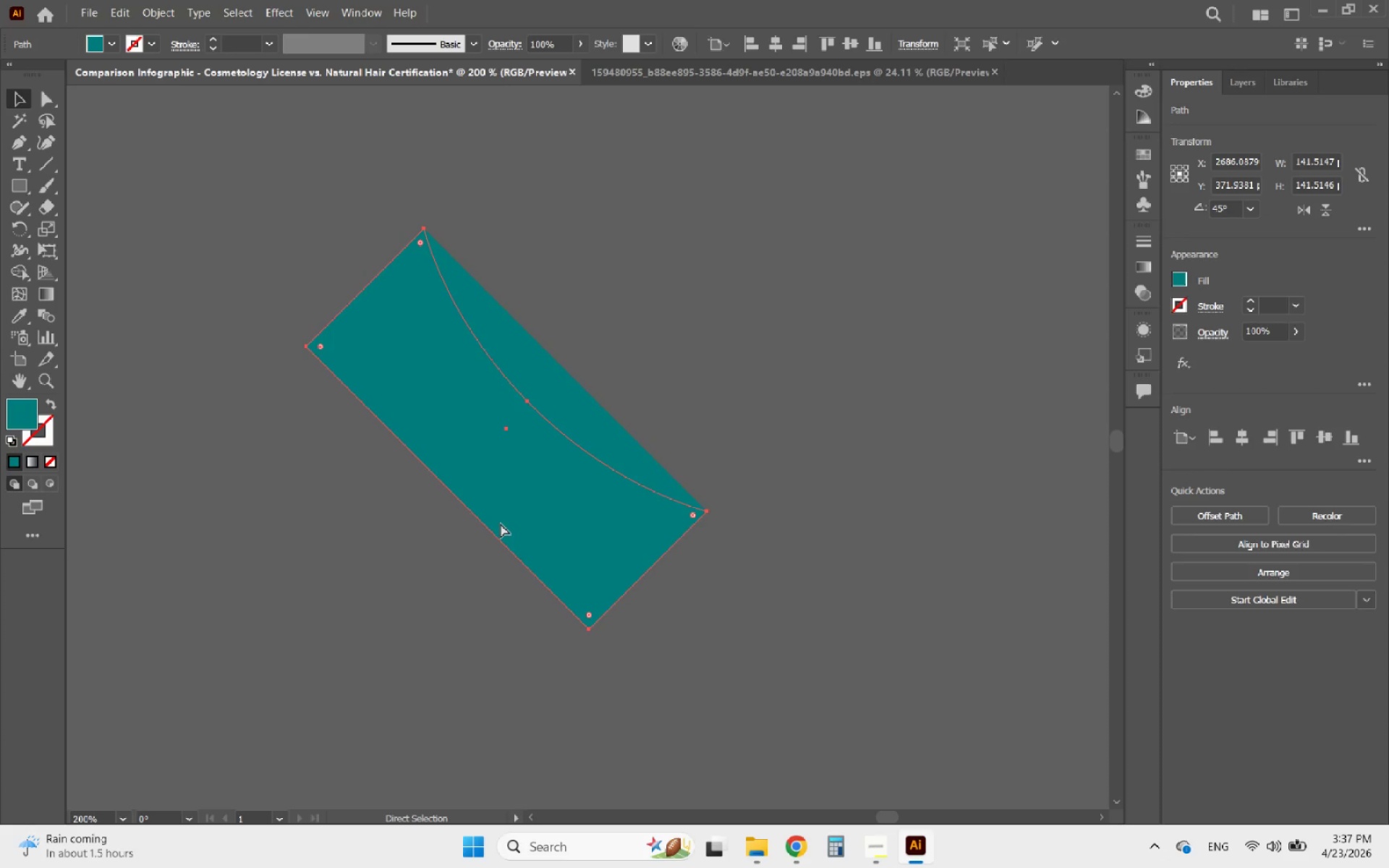 
key(Control+Z)
 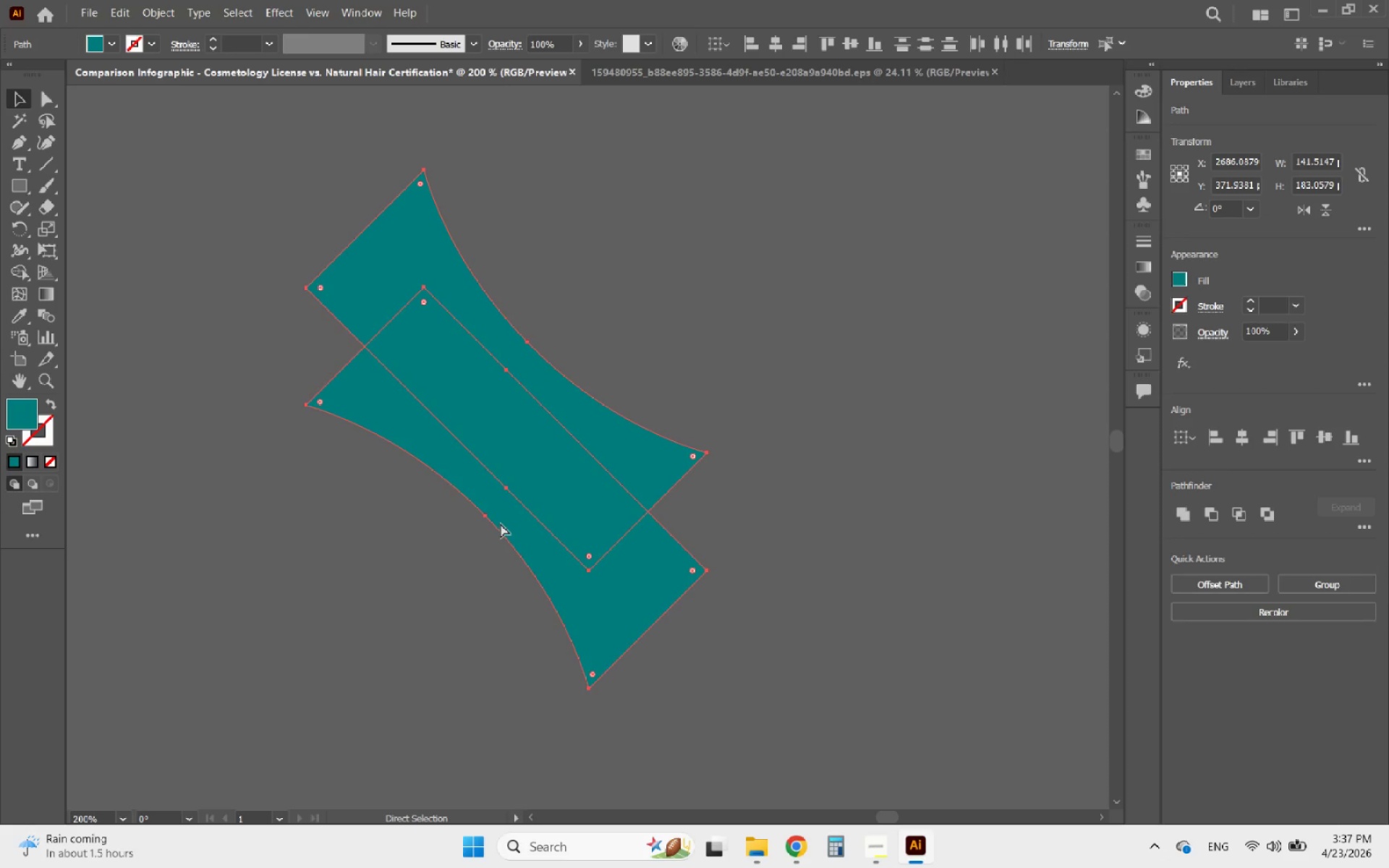 
key(Control+Shift+Z)
 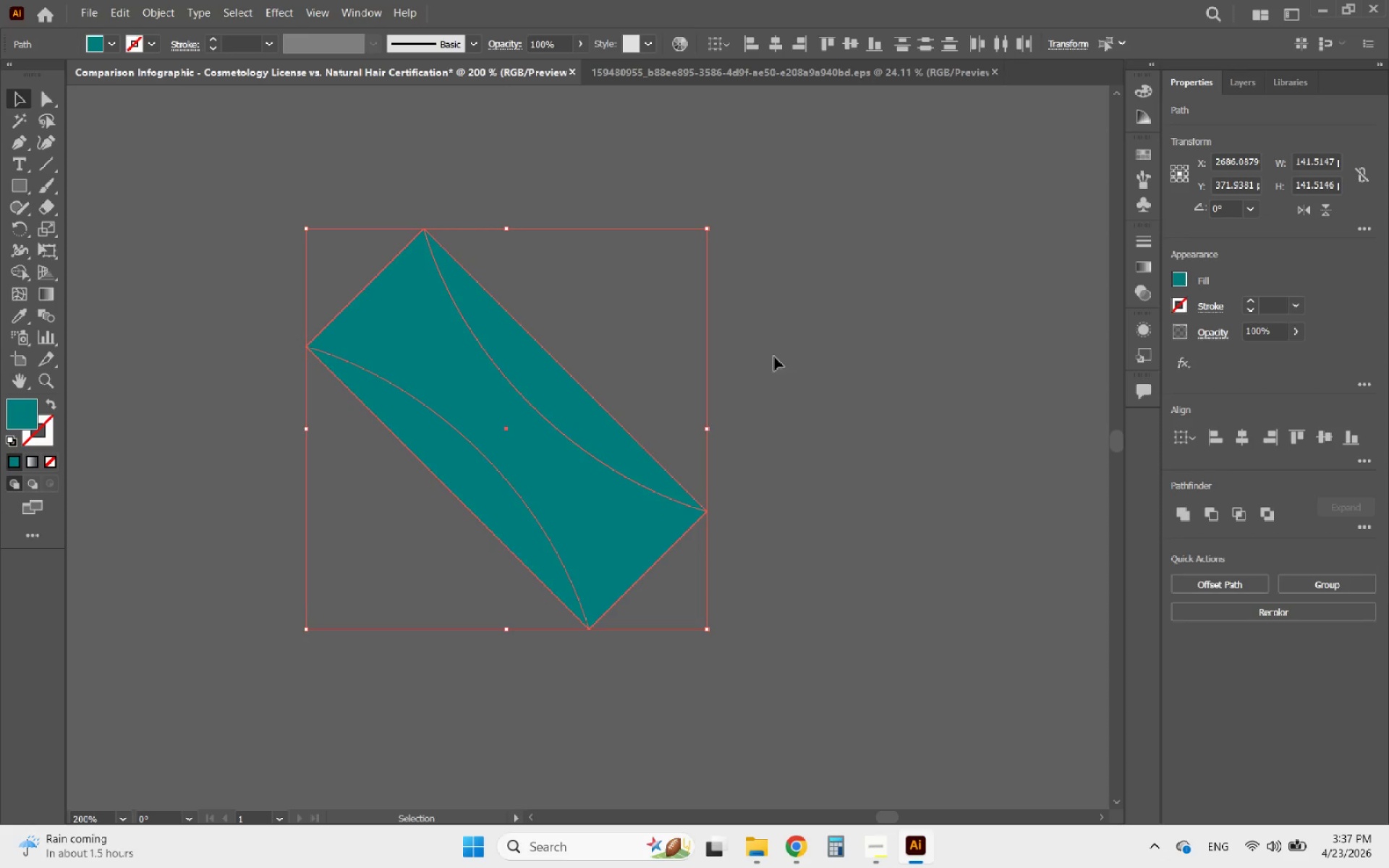 
left_click([833, 441])
 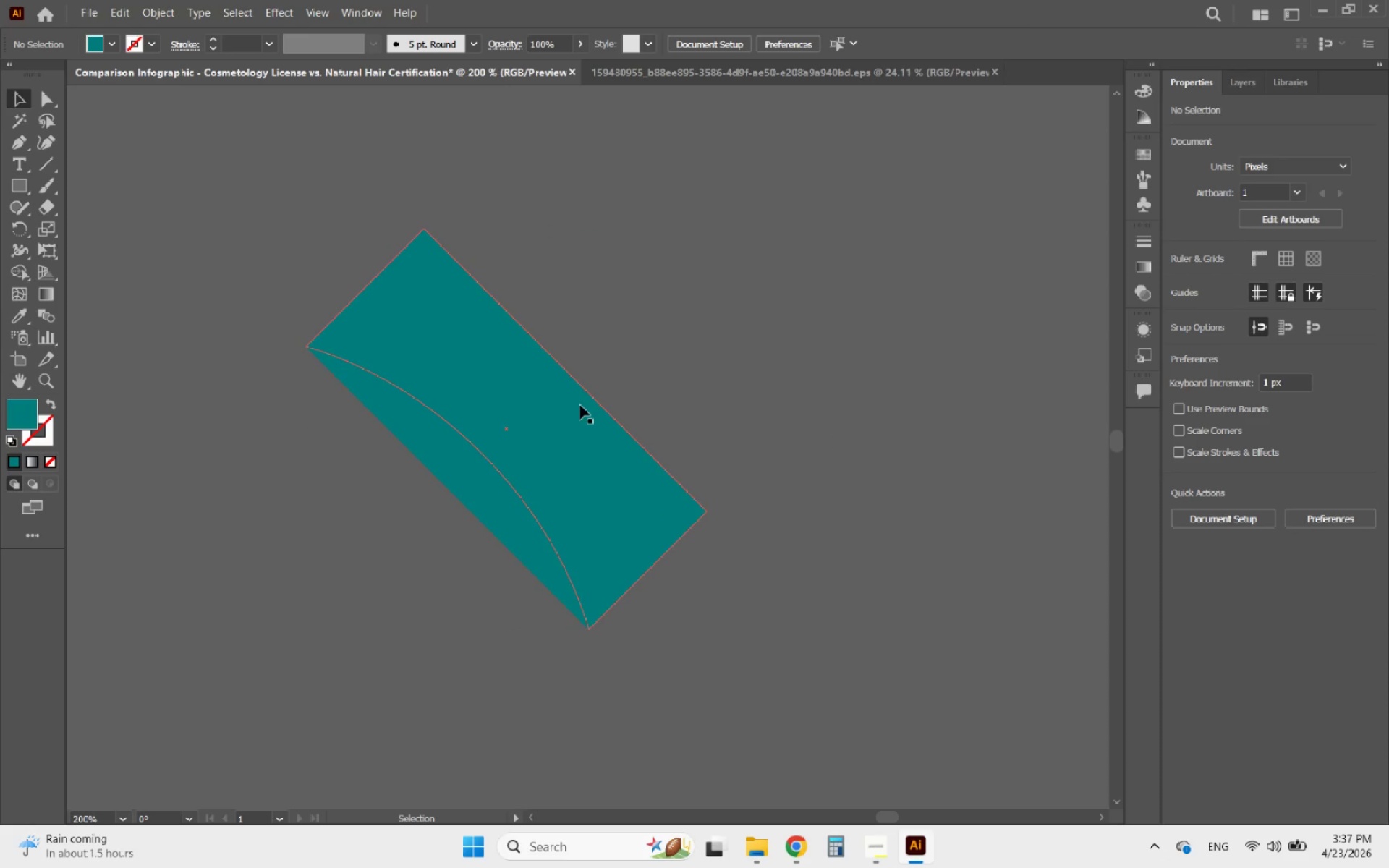 
left_click([580, 405])
 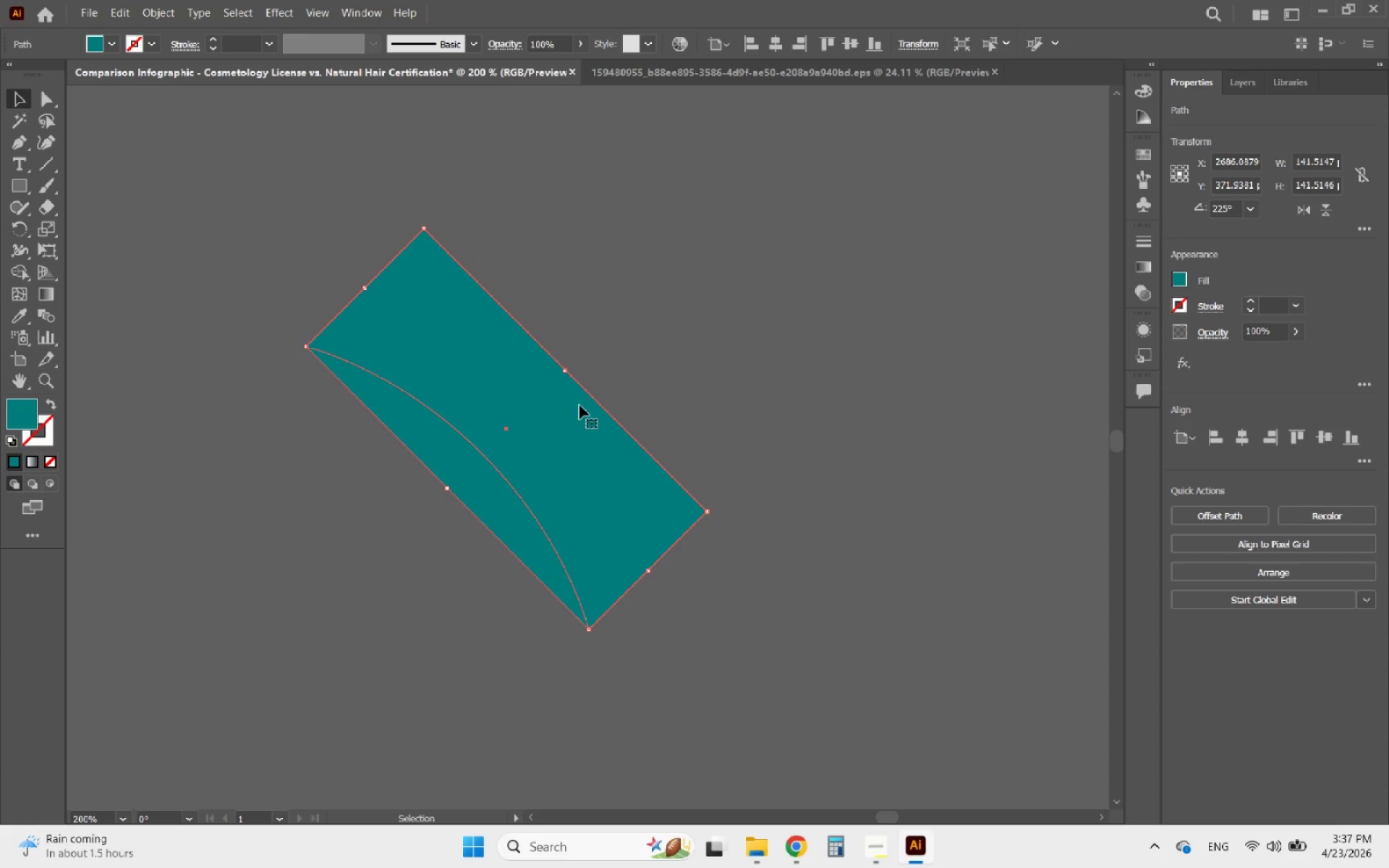 
key(ArrowDown)
 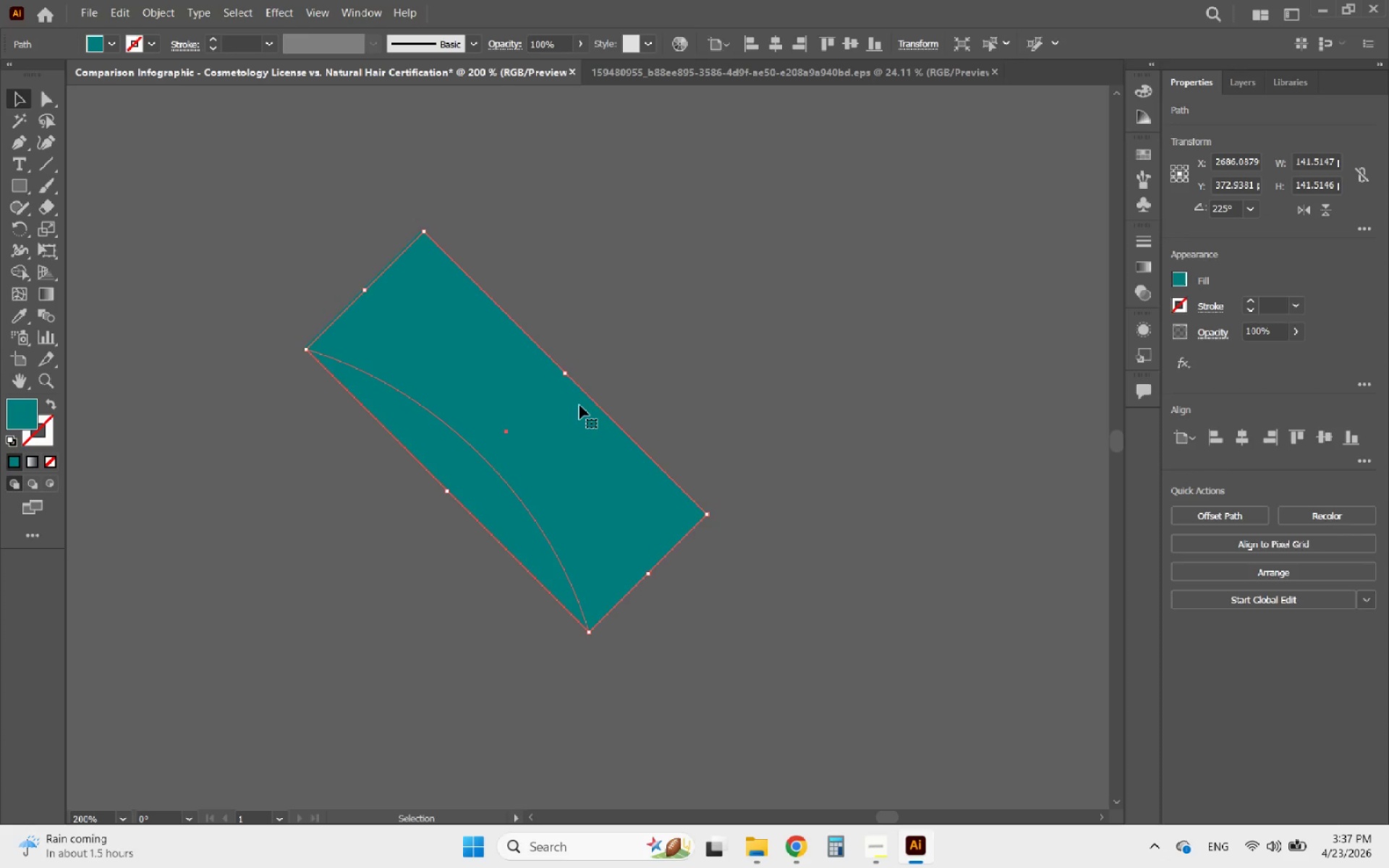 
key(ArrowLeft)
 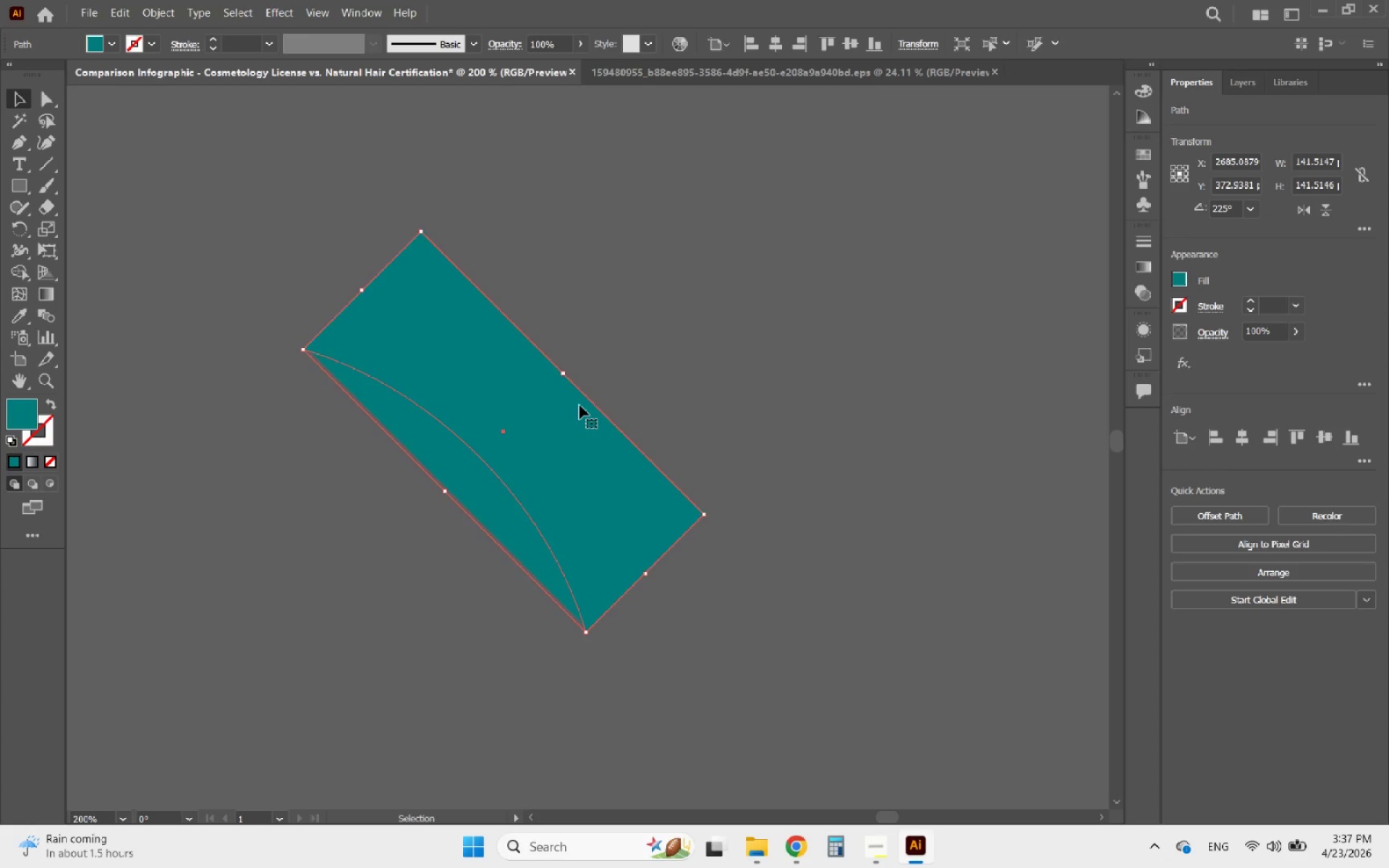 
key(ArrowDown)
 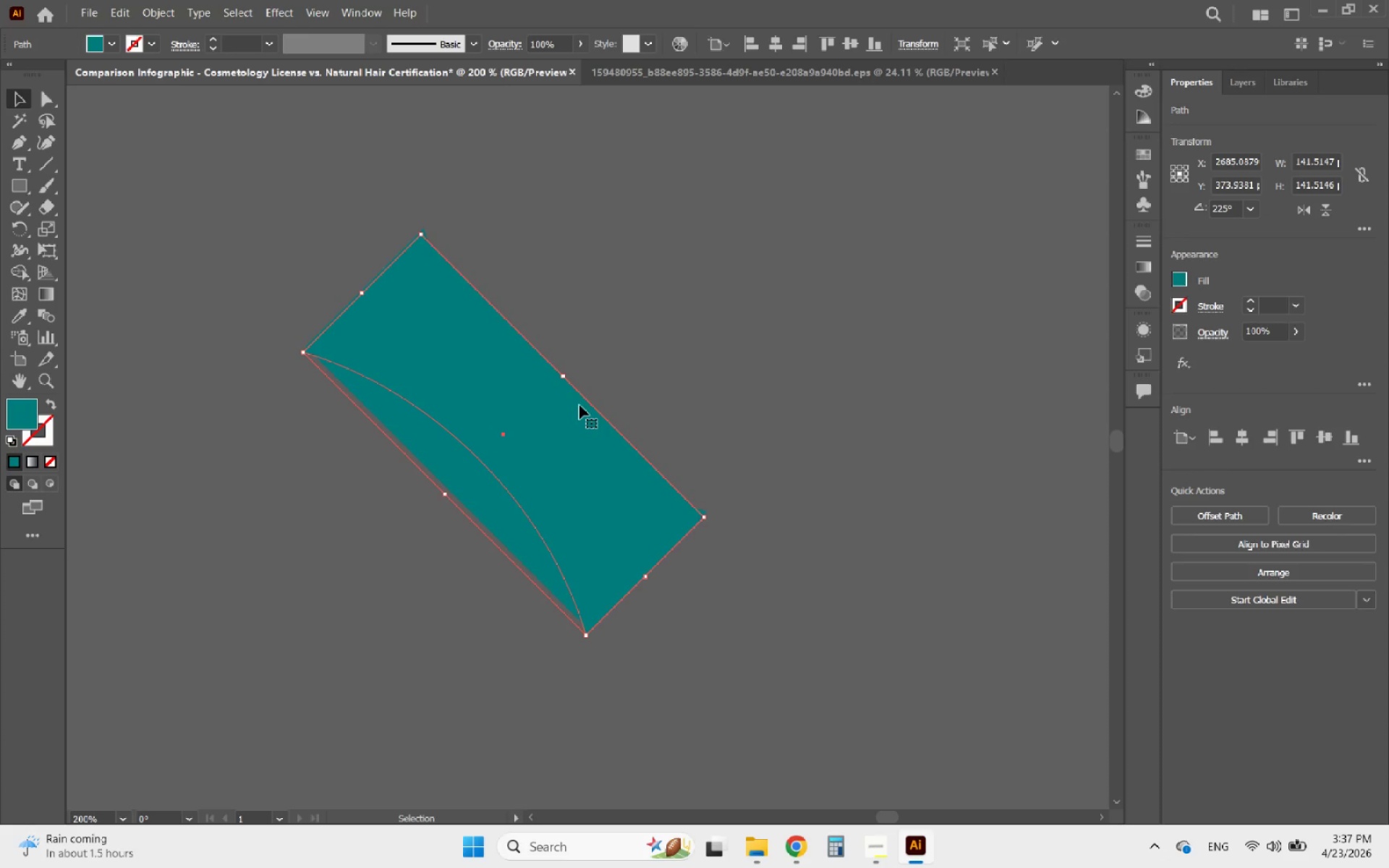 
key(ArrowLeft)
 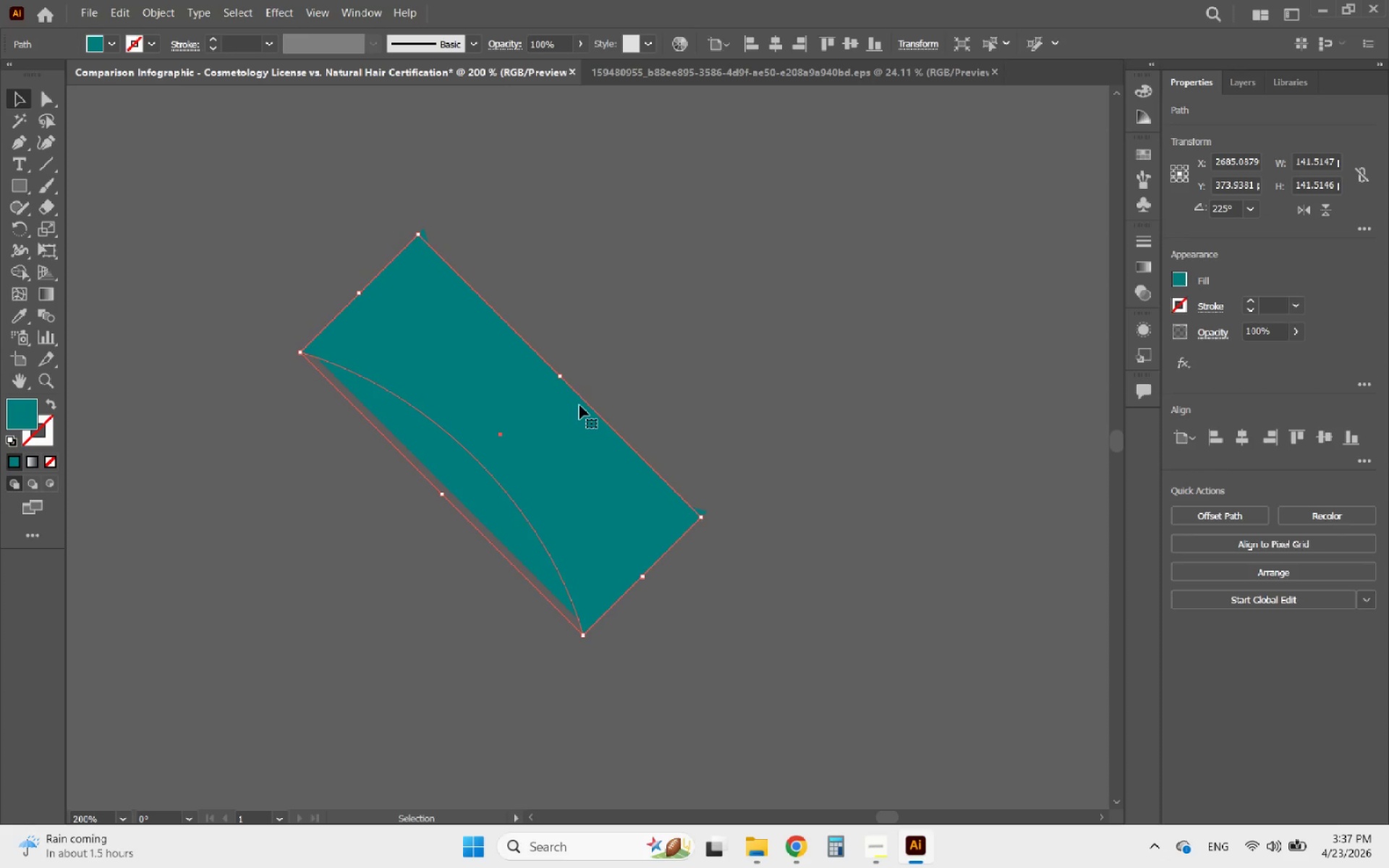 
key(ArrowDown)
 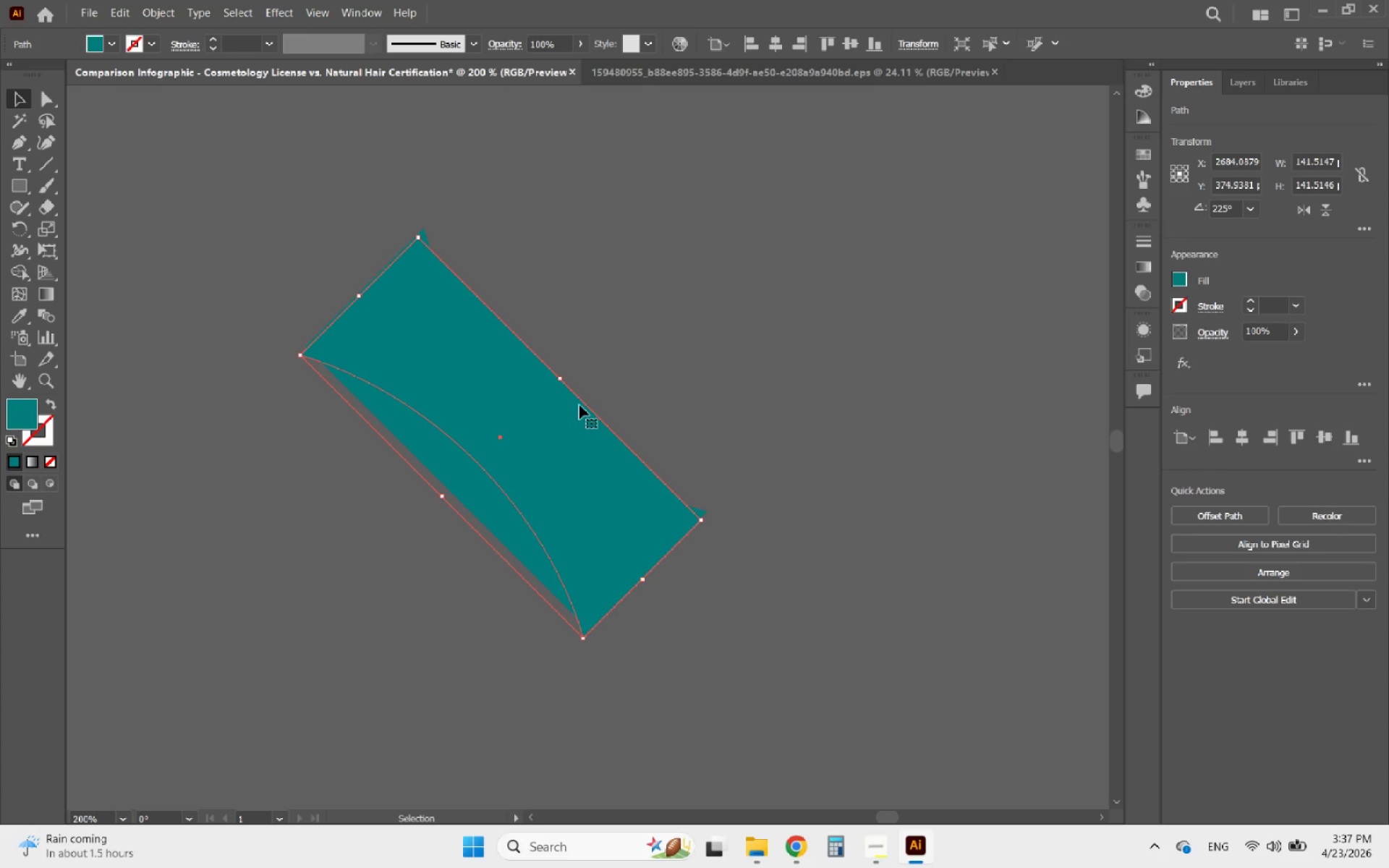 
key(ArrowLeft)
 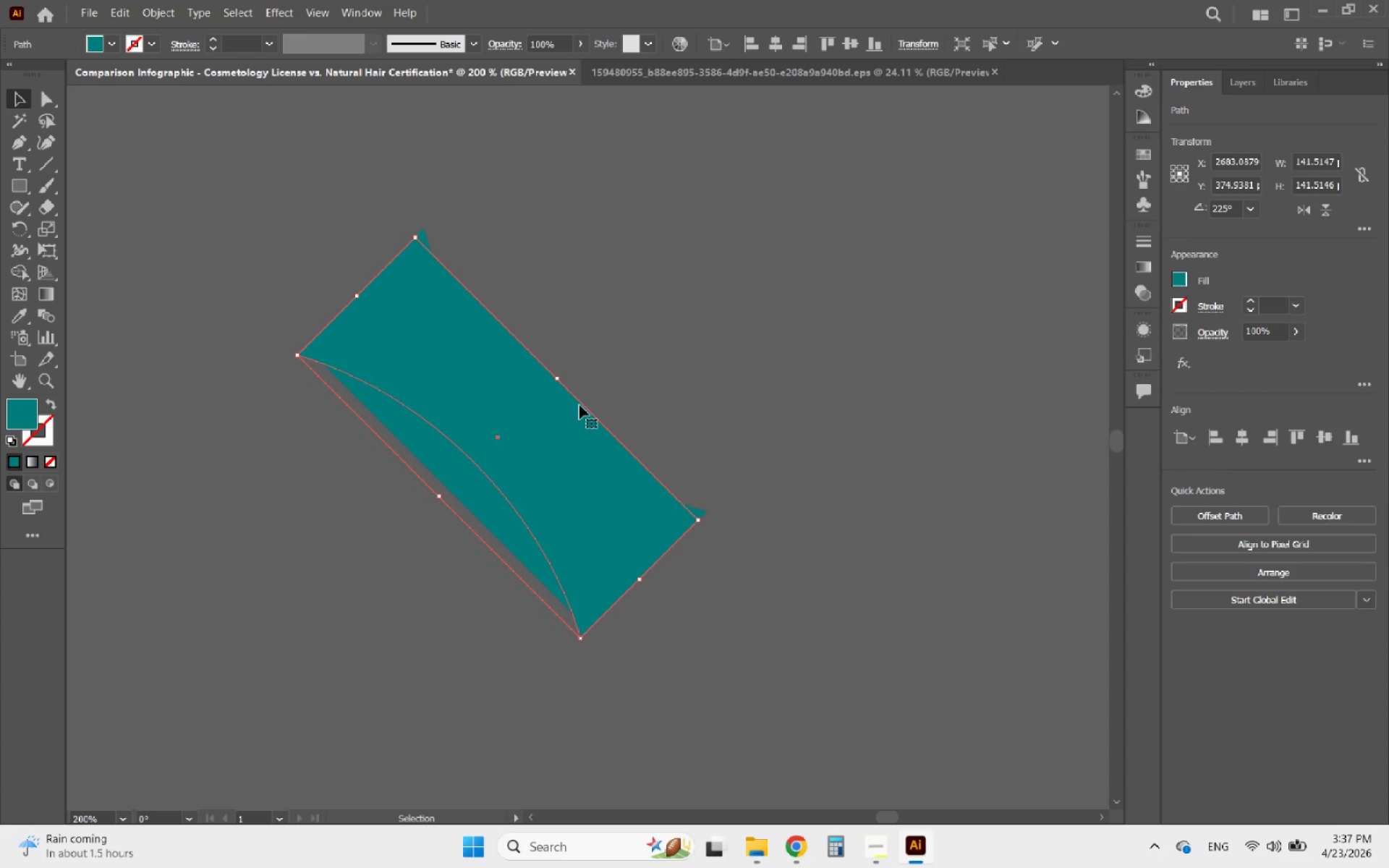 
key(ArrowDown)
 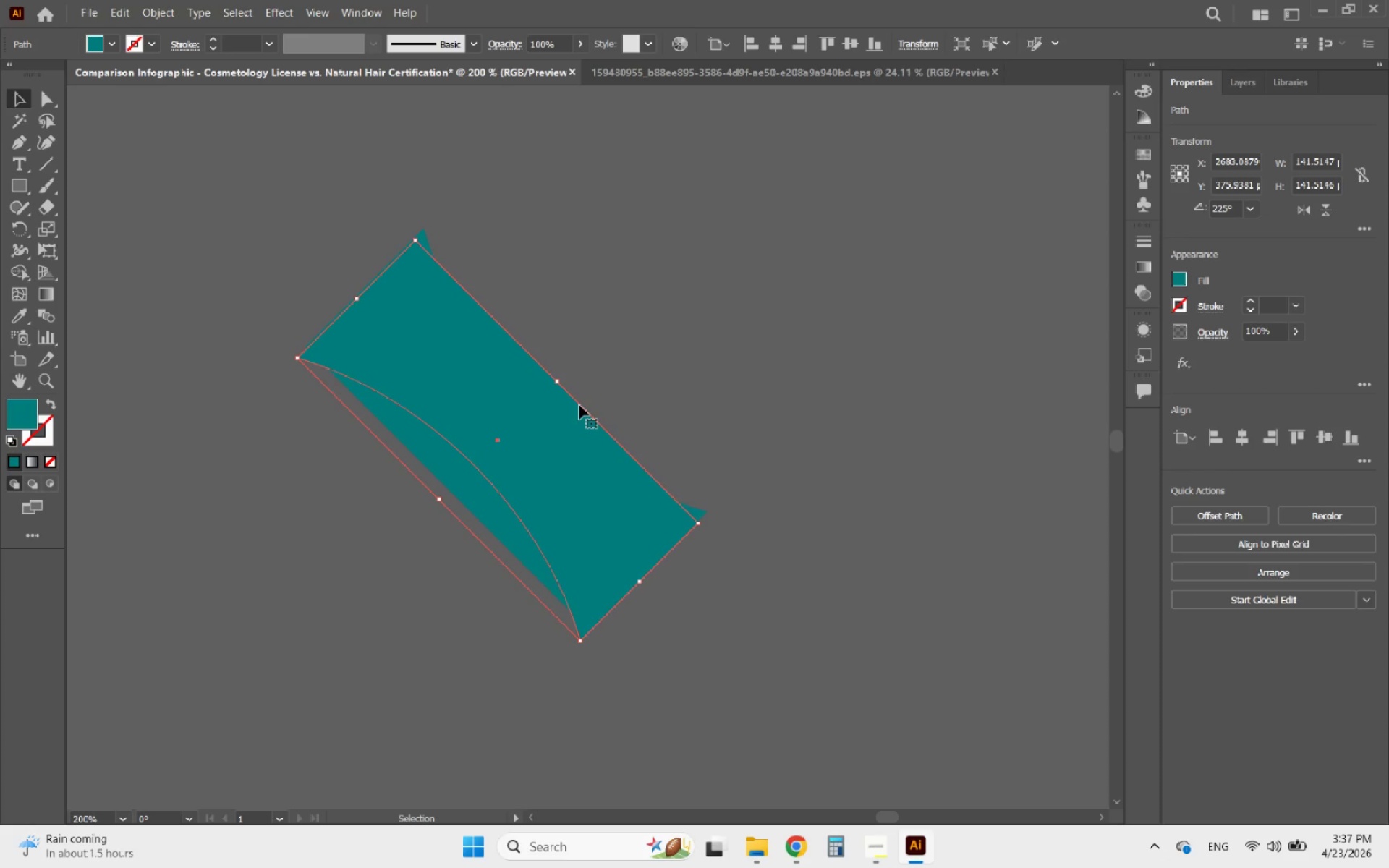 
key(ArrowLeft)
 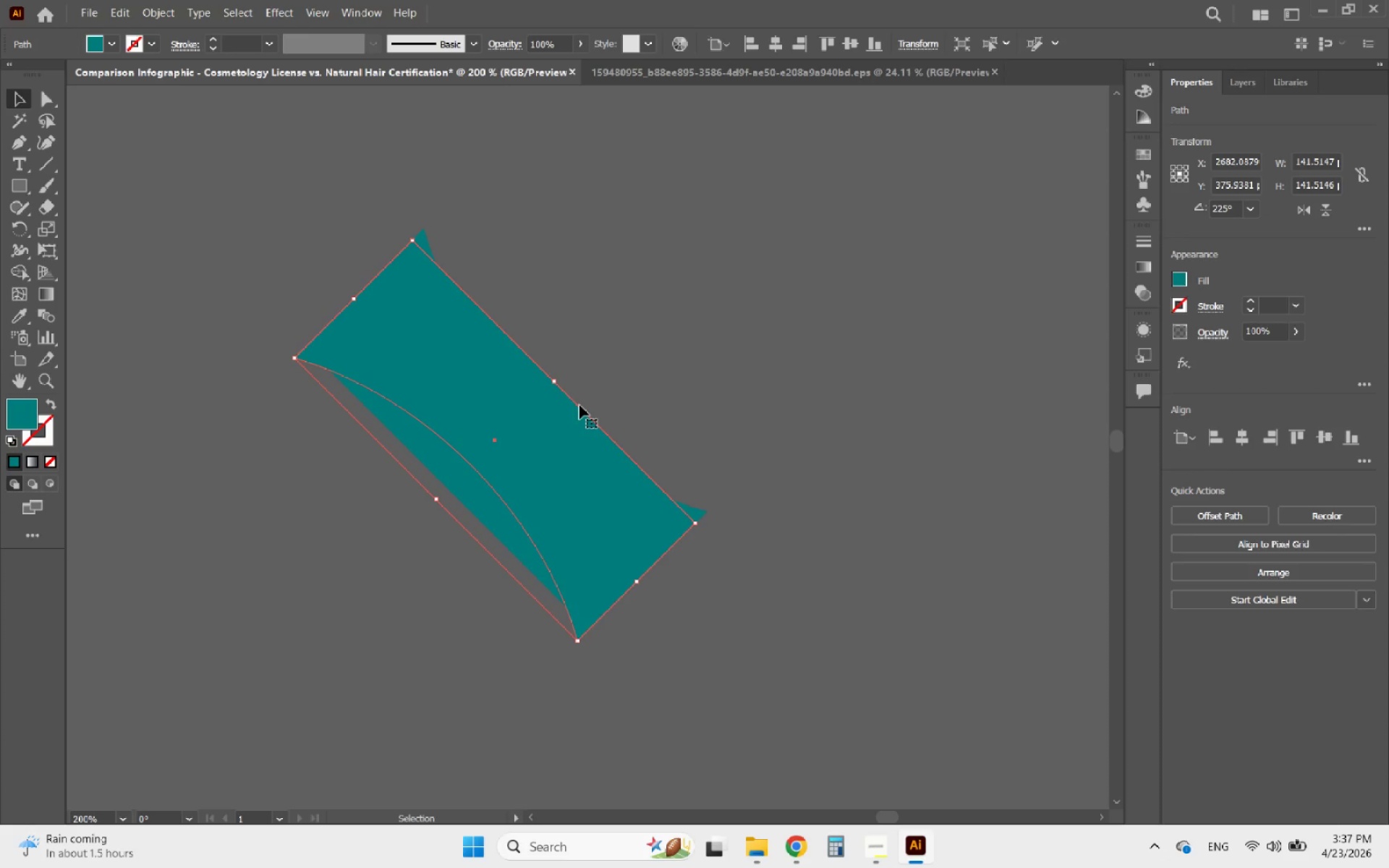 
key(ArrowDown)
 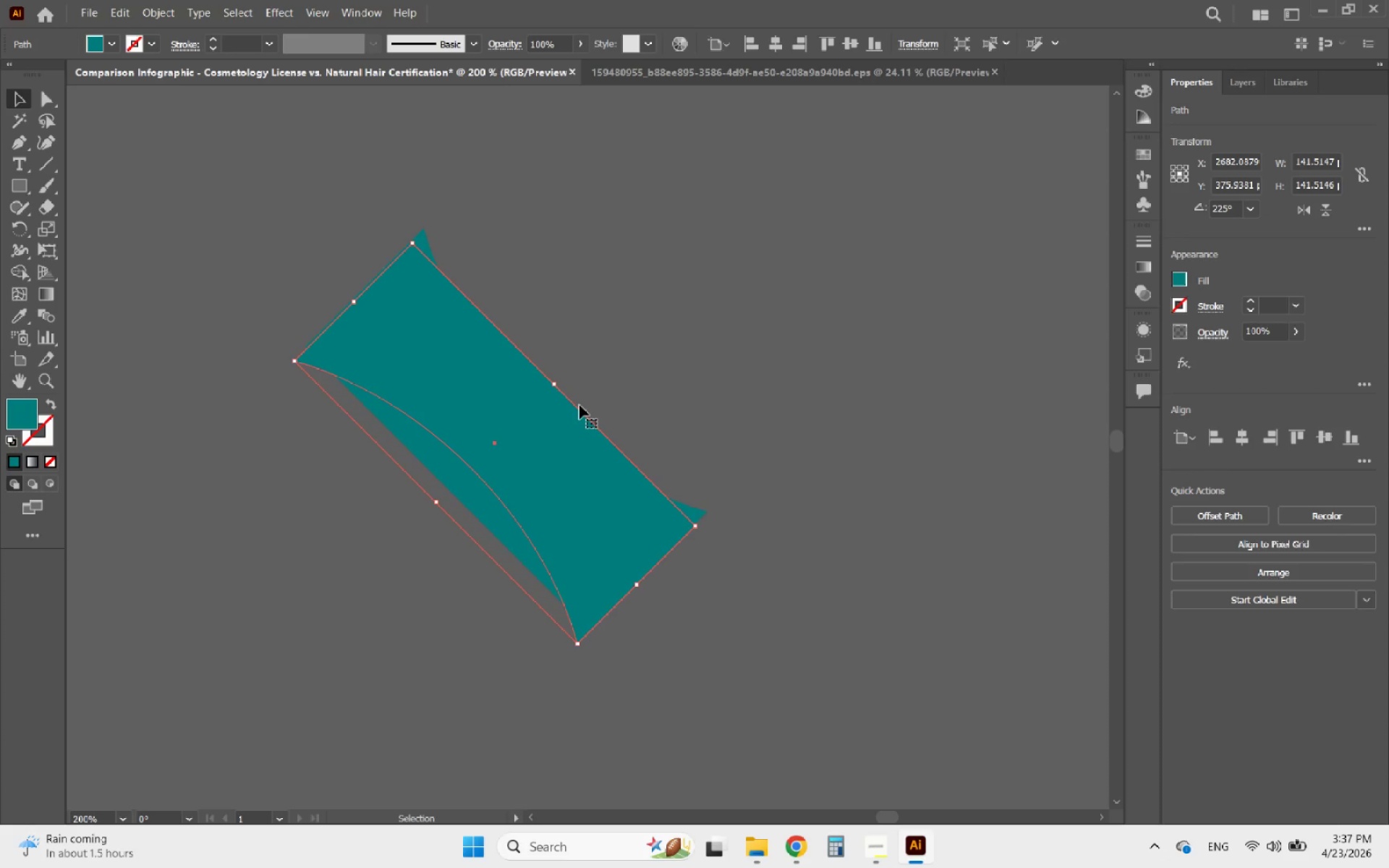 
key(ArrowLeft)
 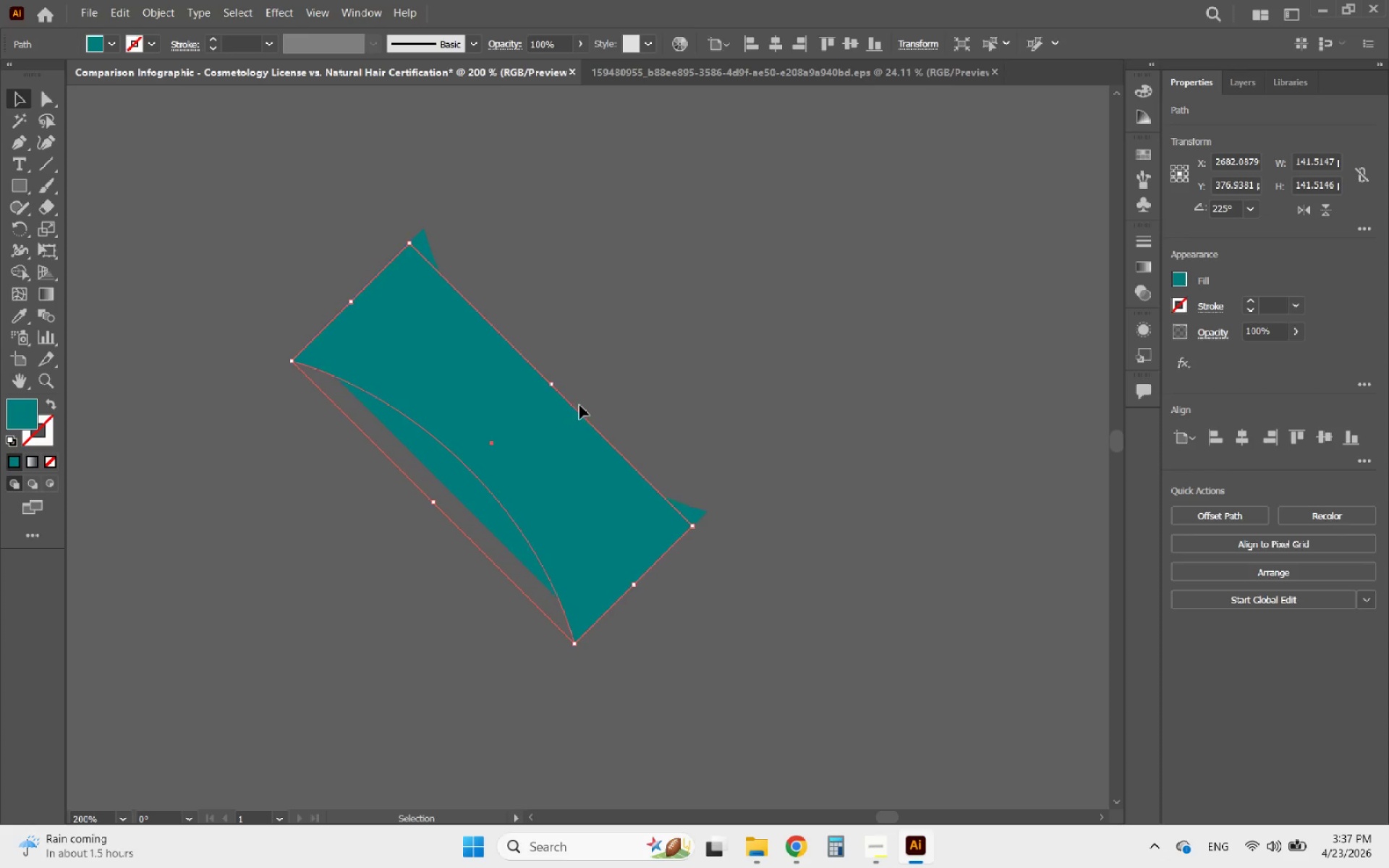 
key(ArrowDown)
 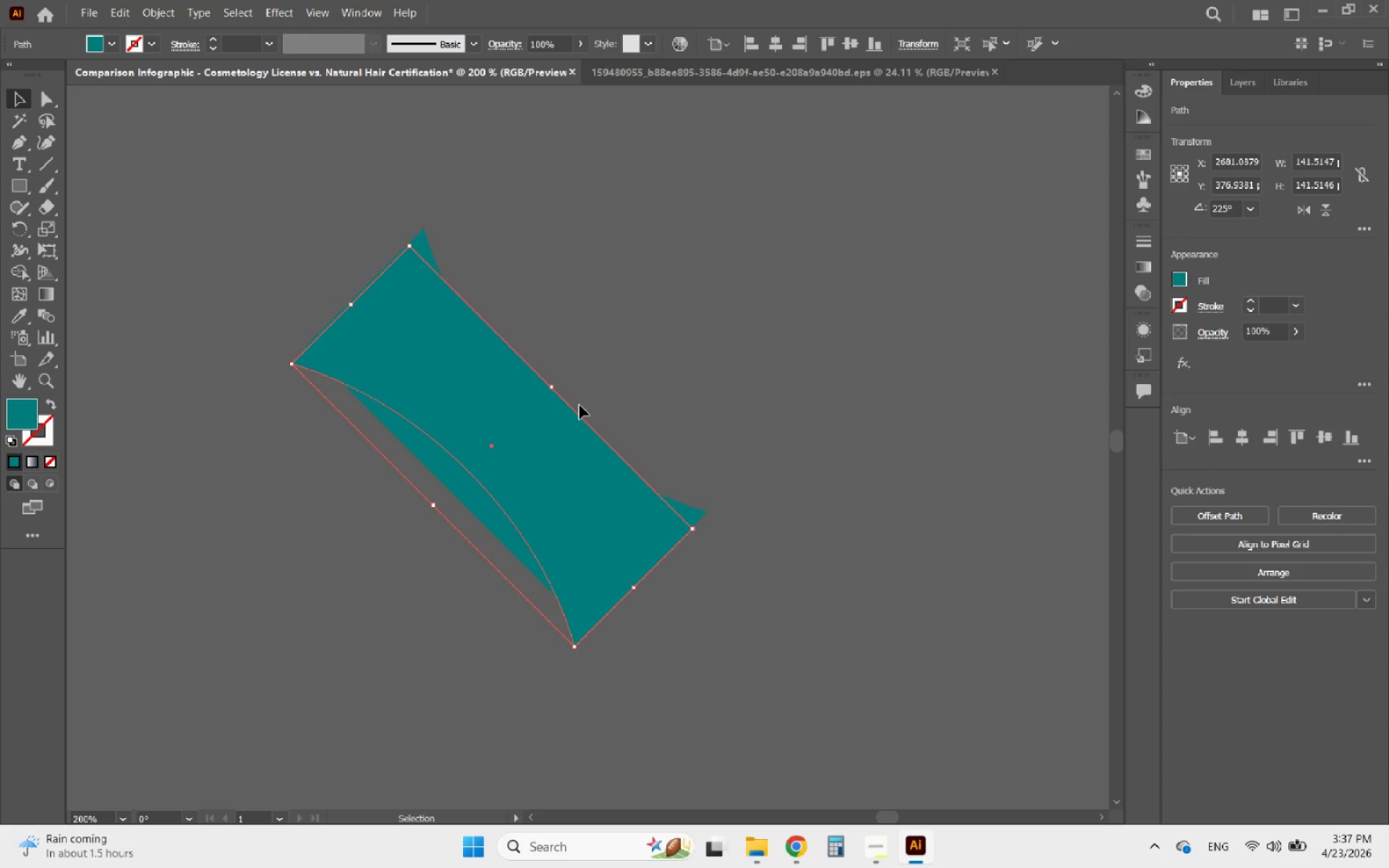 
key(ArrowLeft)
 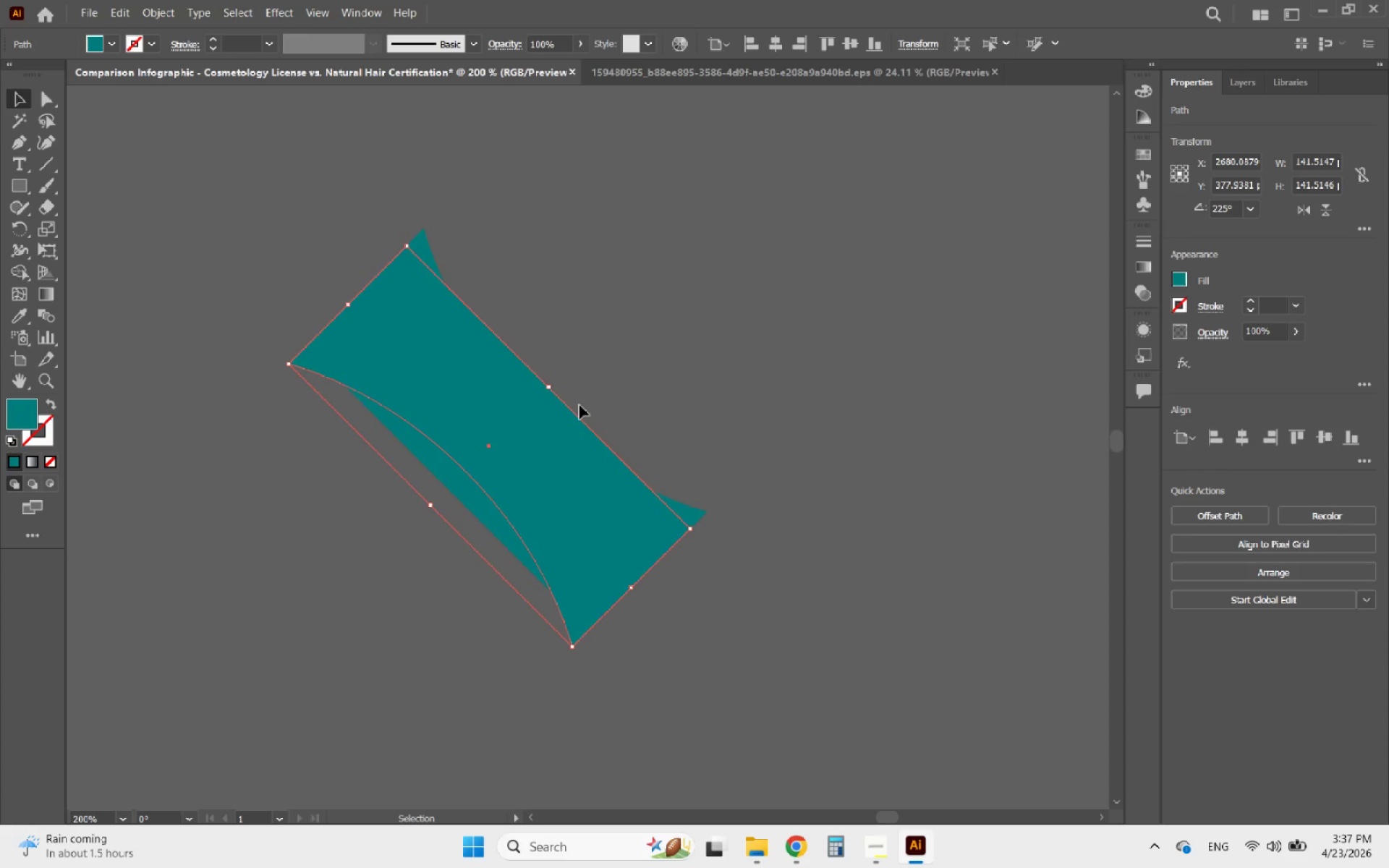 
key(ArrowDown)
 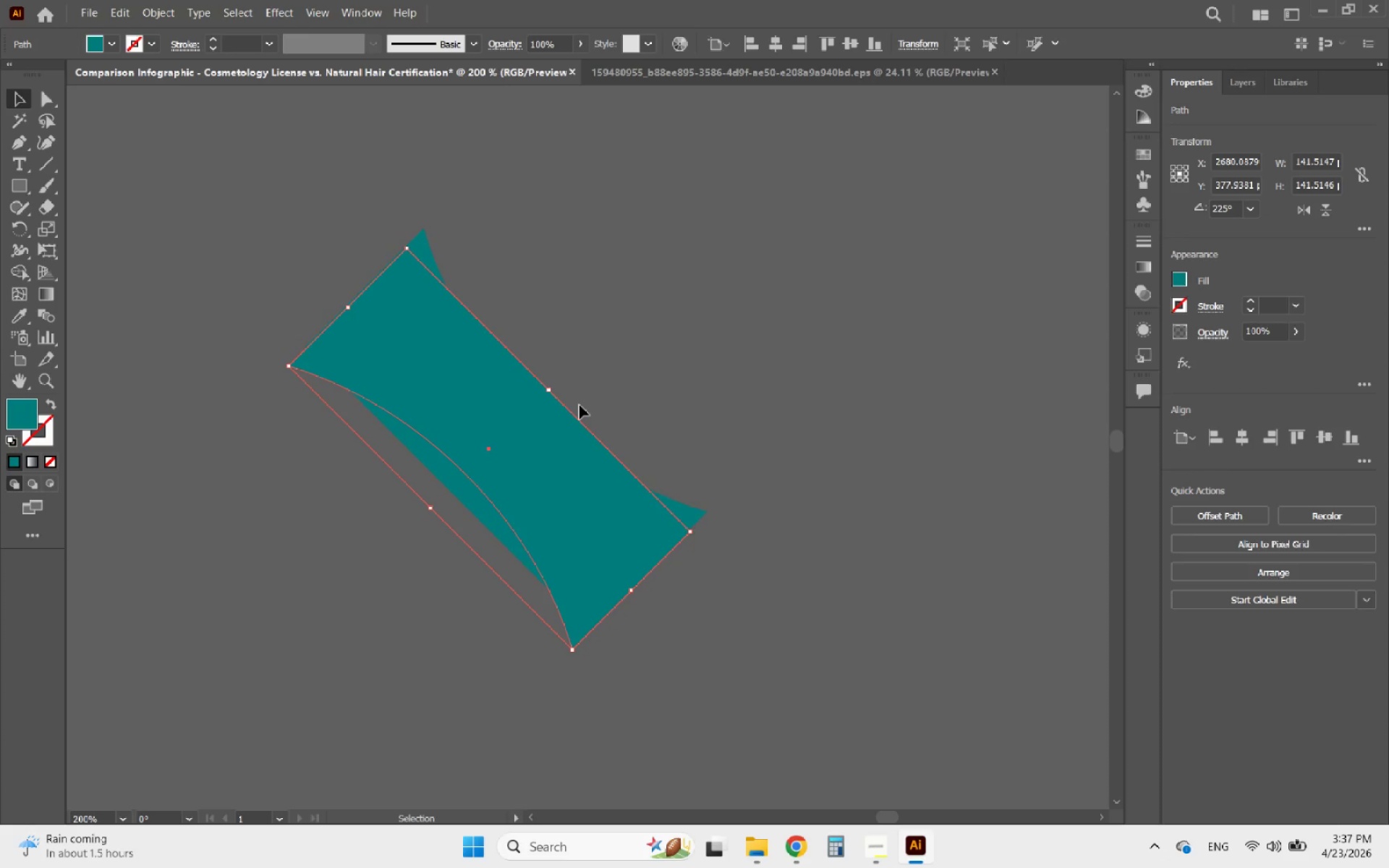 
key(ArrowLeft)
 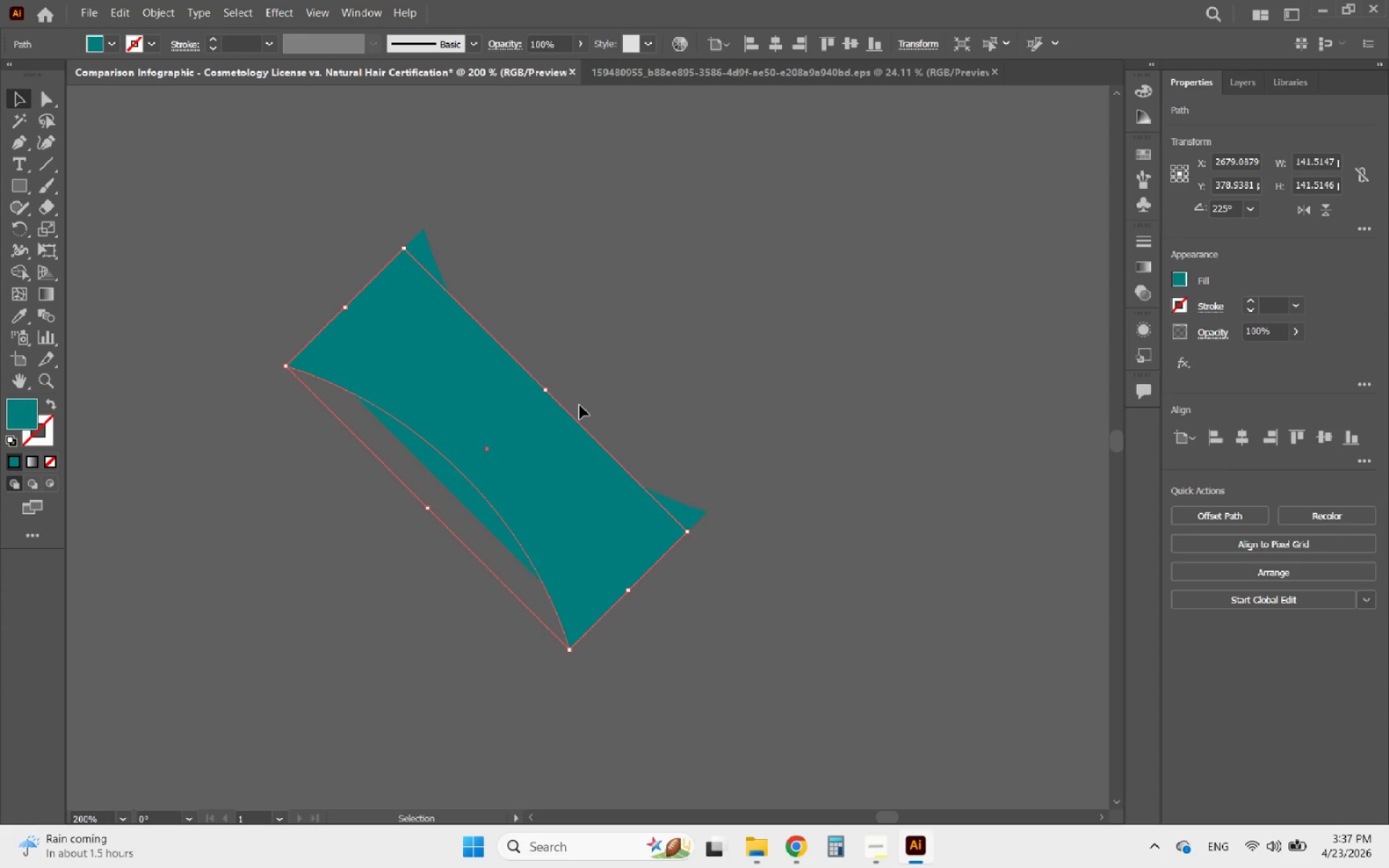 
key(ArrowDown)
 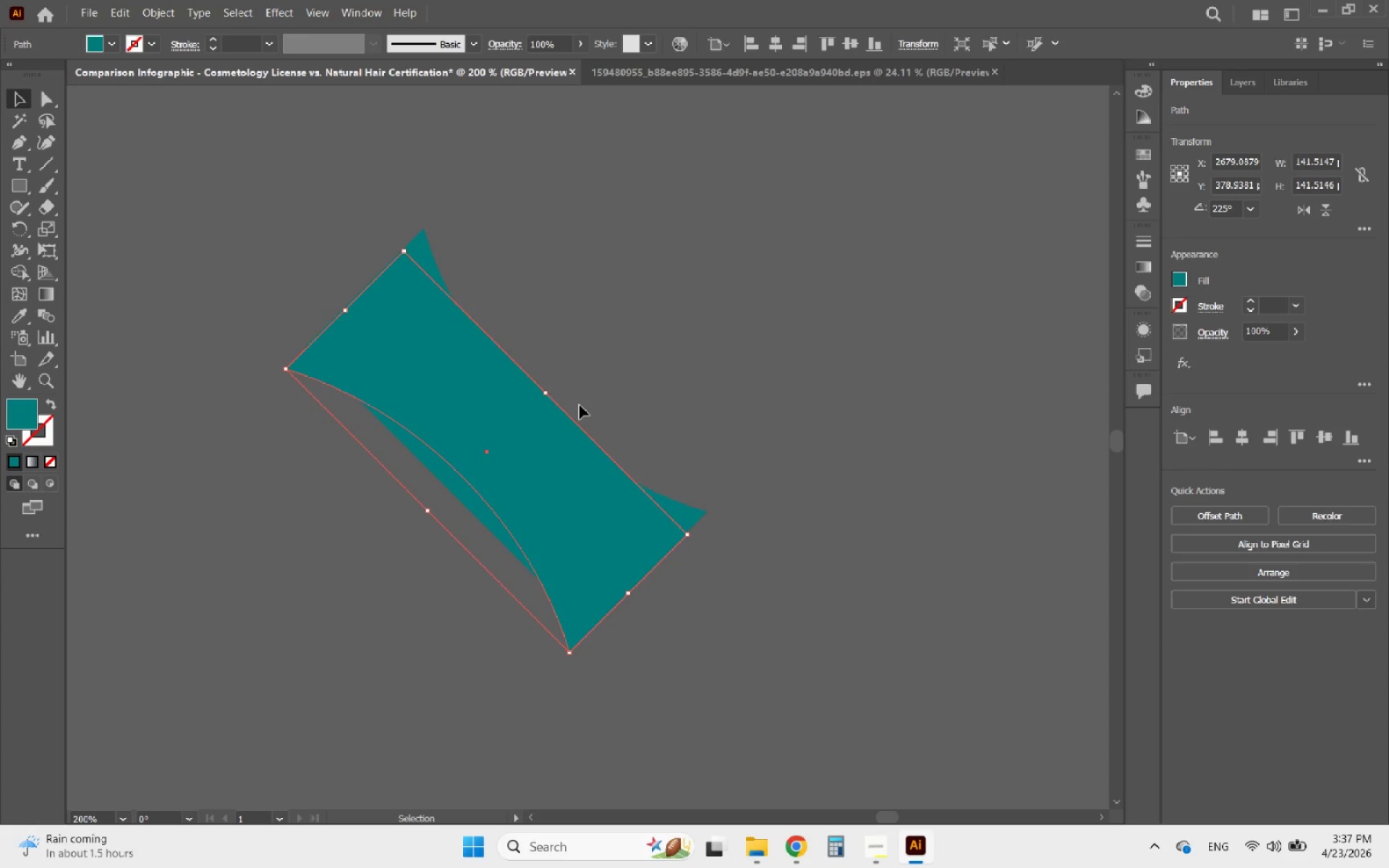 
key(ArrowLeft)
 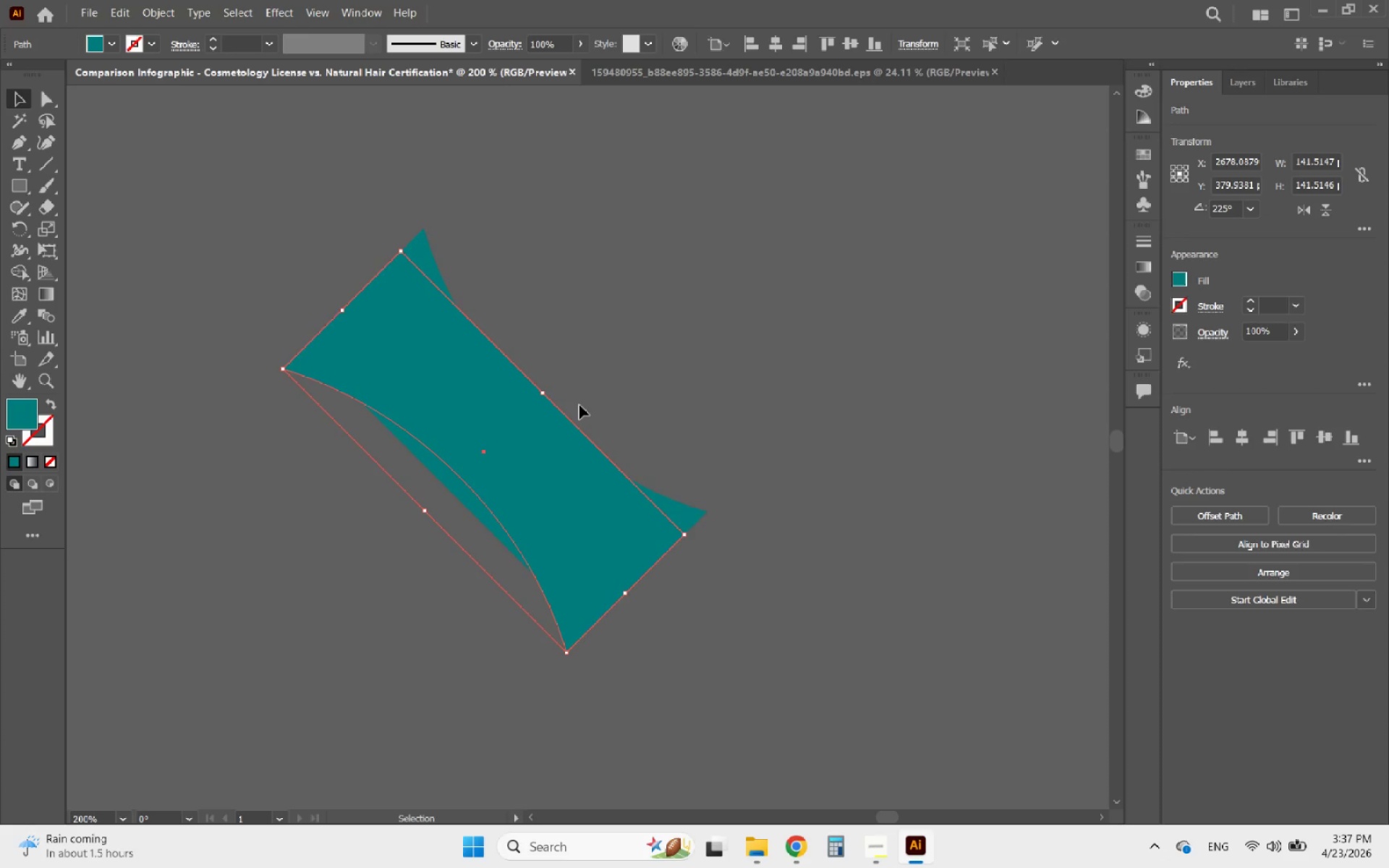 
key(ArrowDown)
 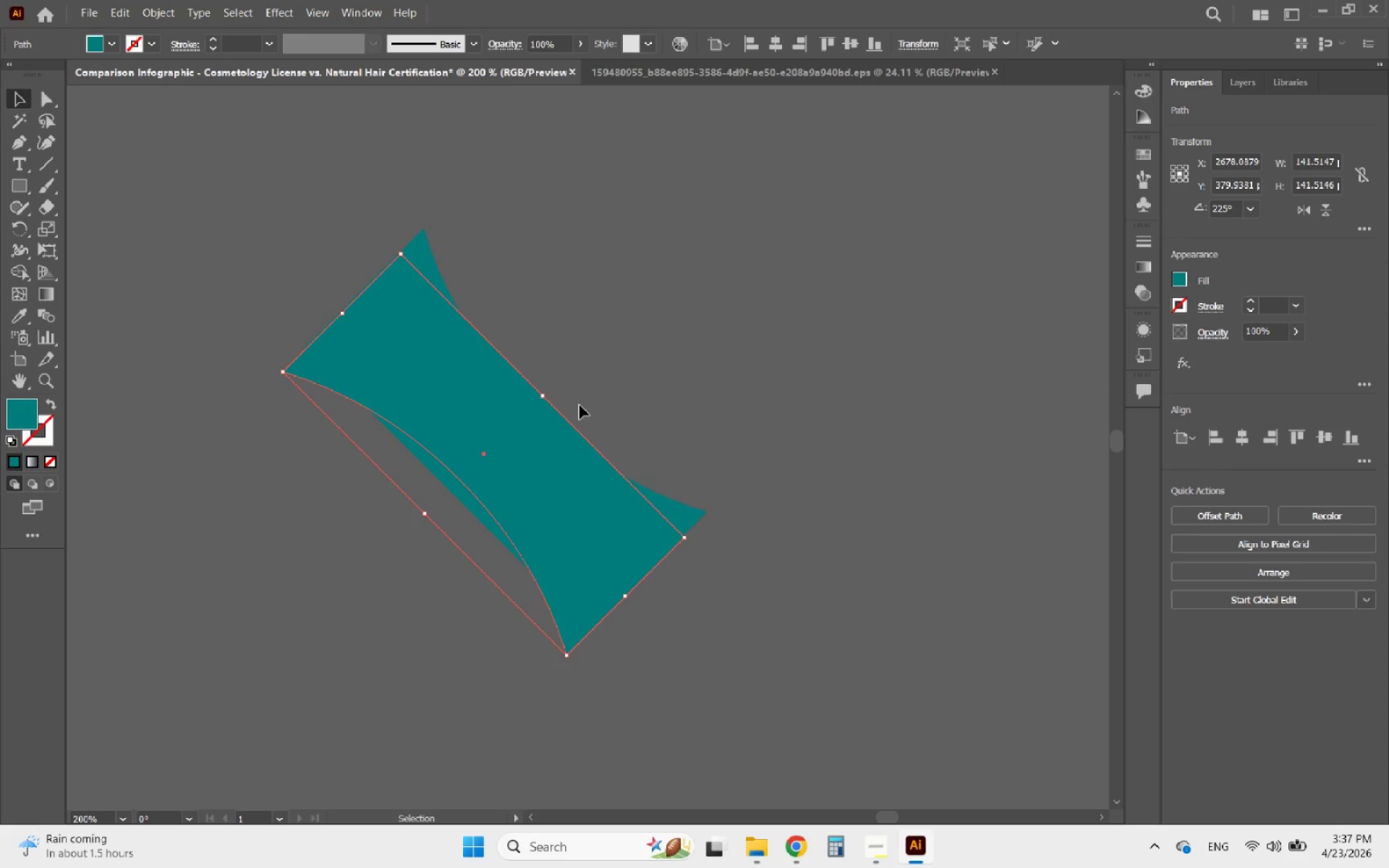 
key(ArrowLeft)
 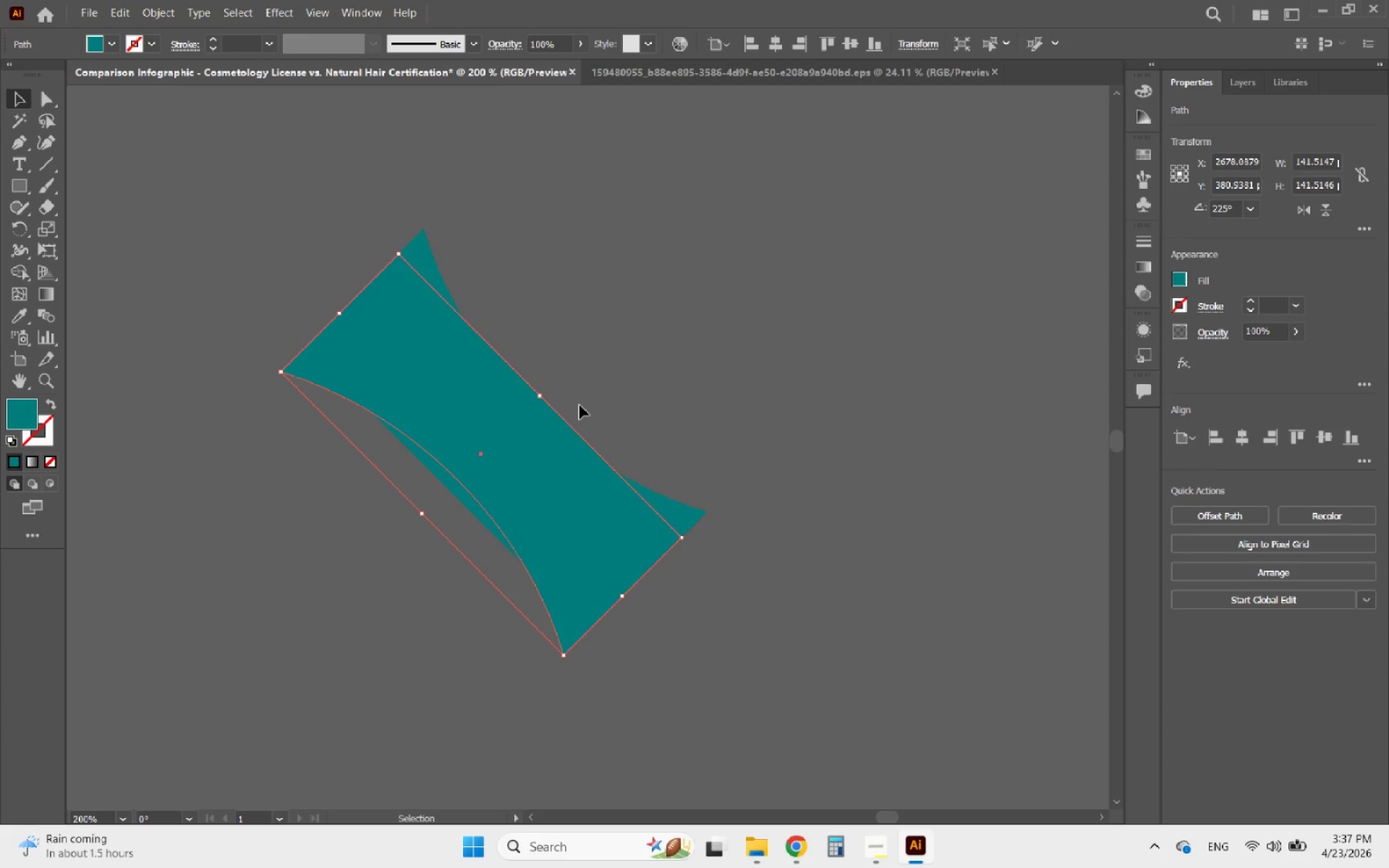 
key(ArrowDown)
 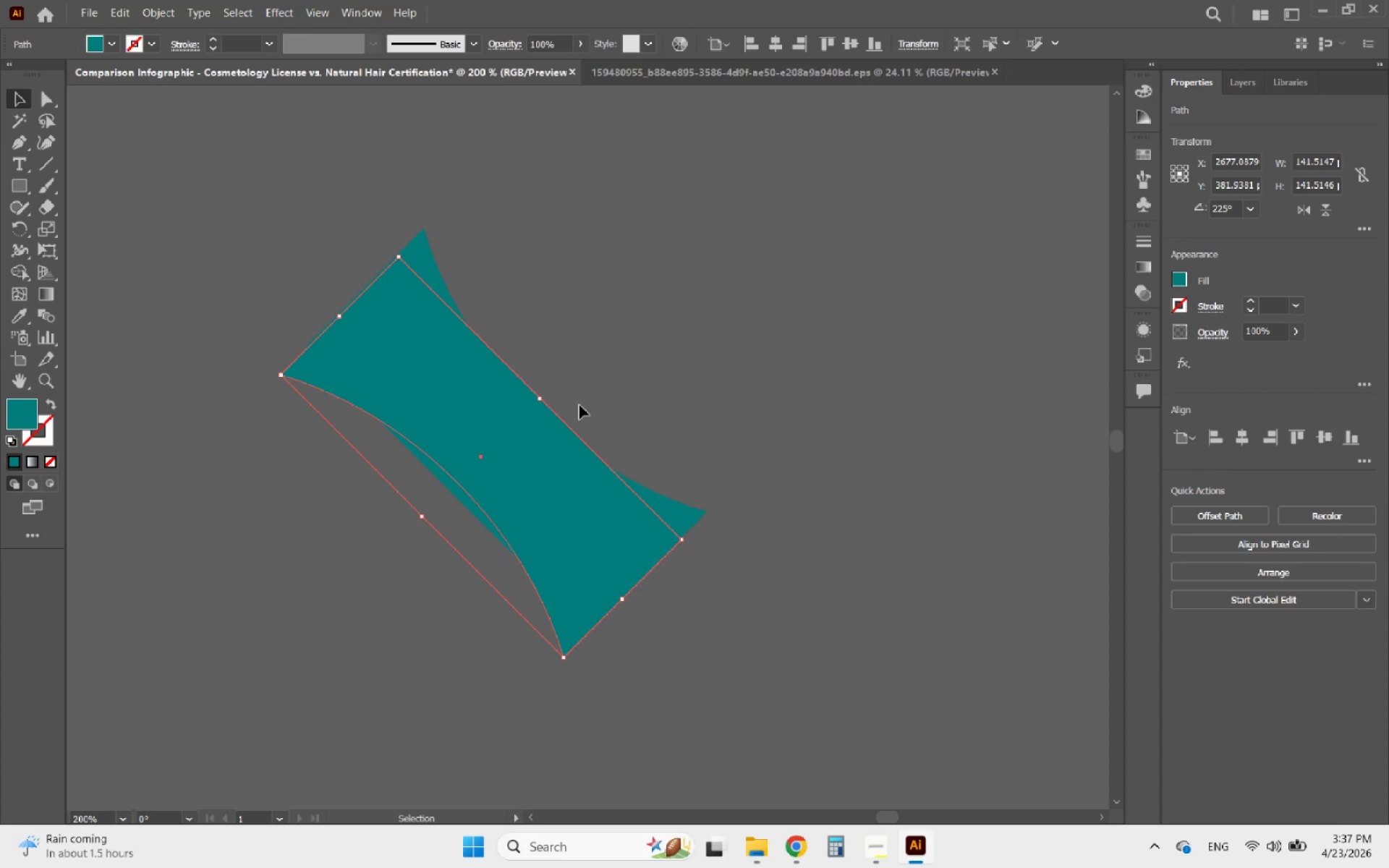 
key(ArrowLeft)
 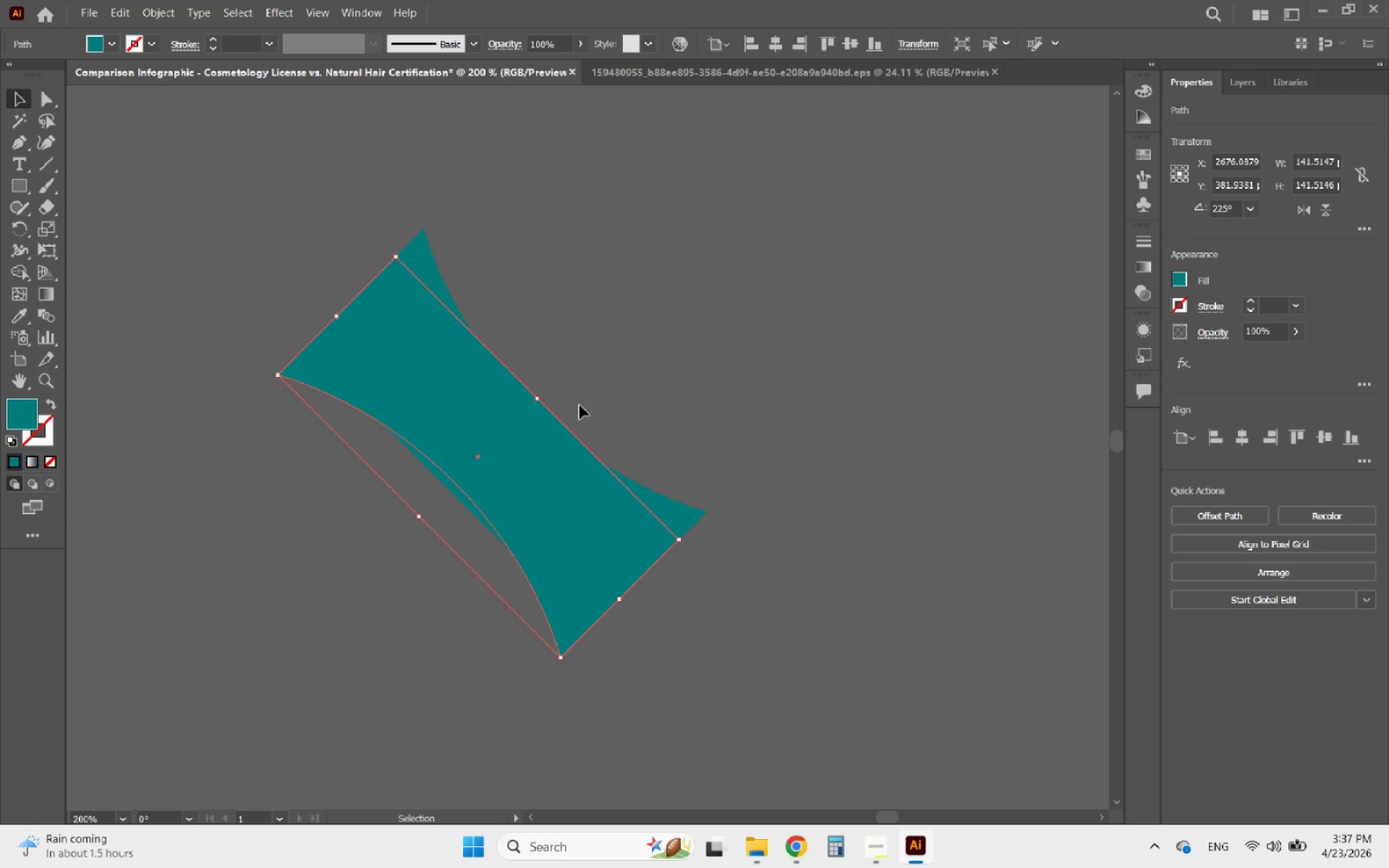 
key(ArrowDown)
 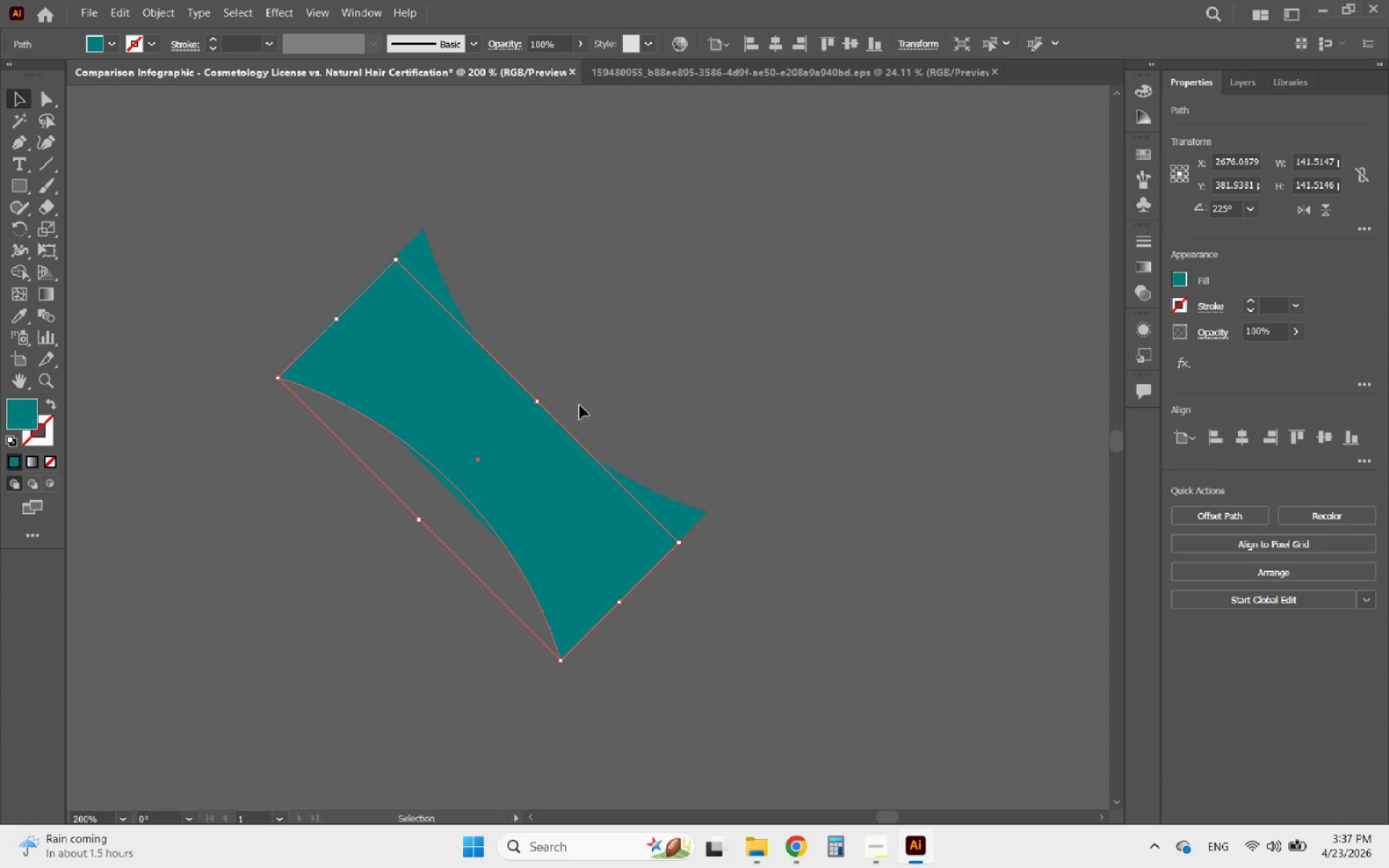 
key(ArrowLeft)
 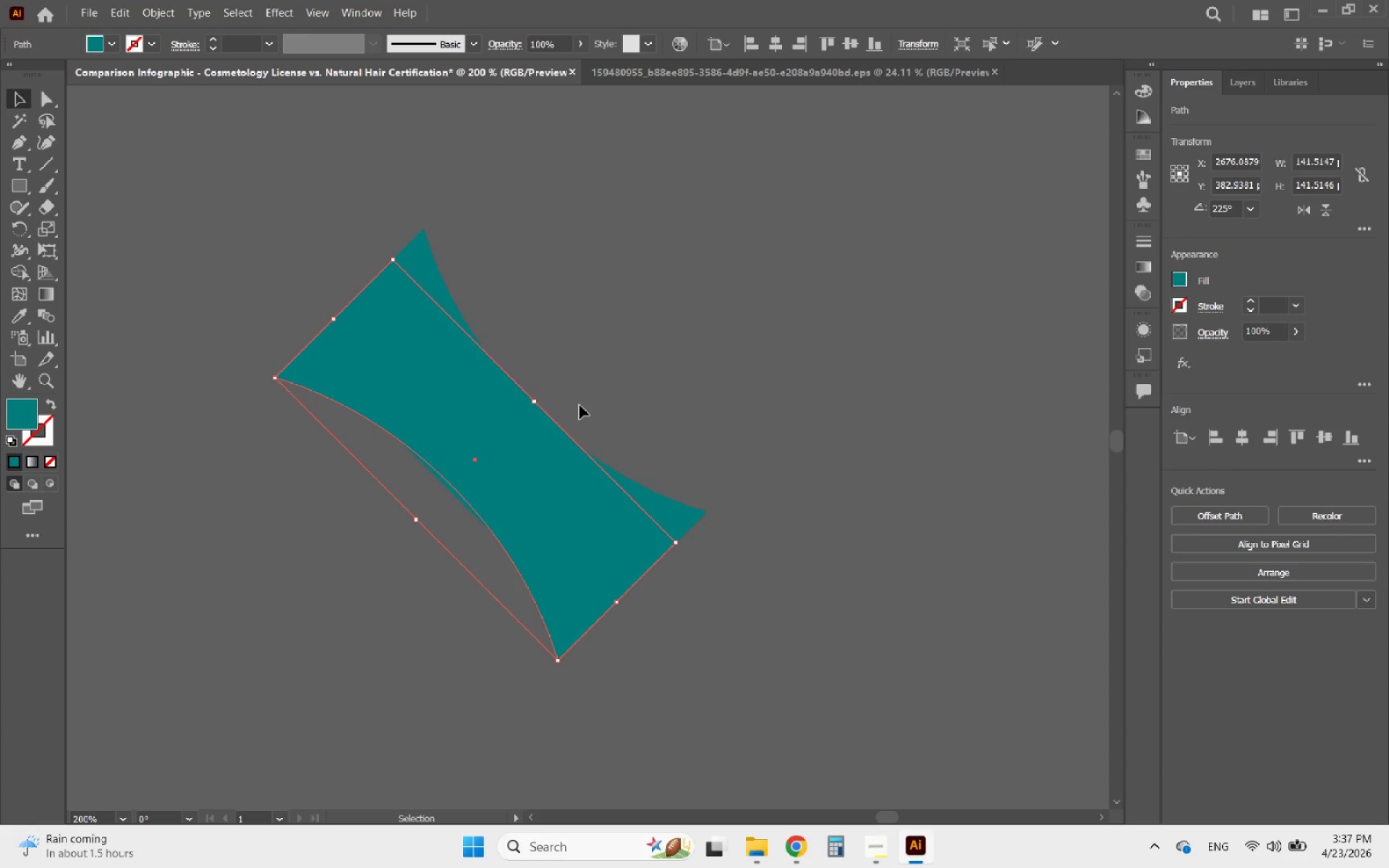 
key(ArrowDown)
 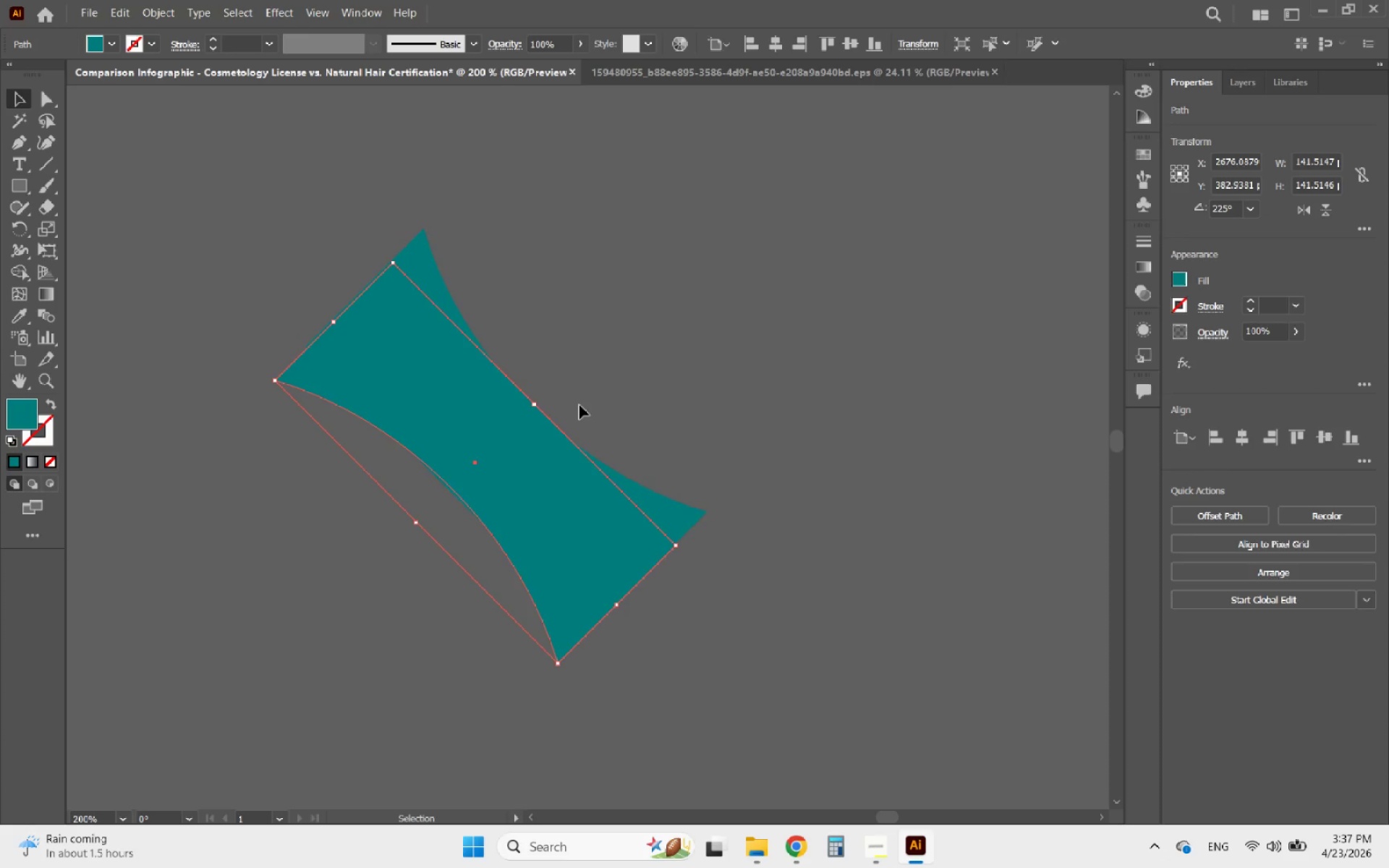 
key(ArrowLeft)
 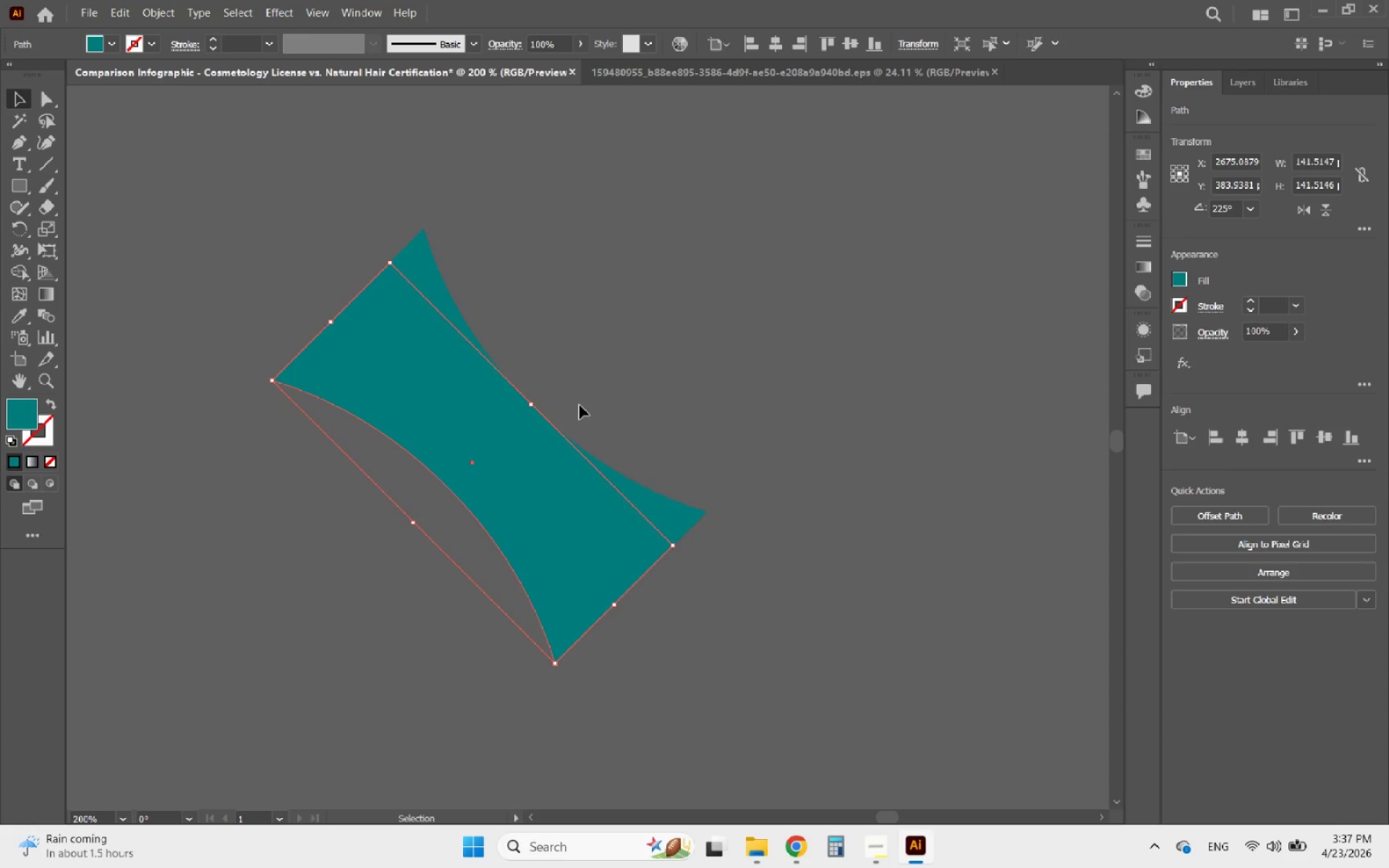 
key(ArrowDown)
 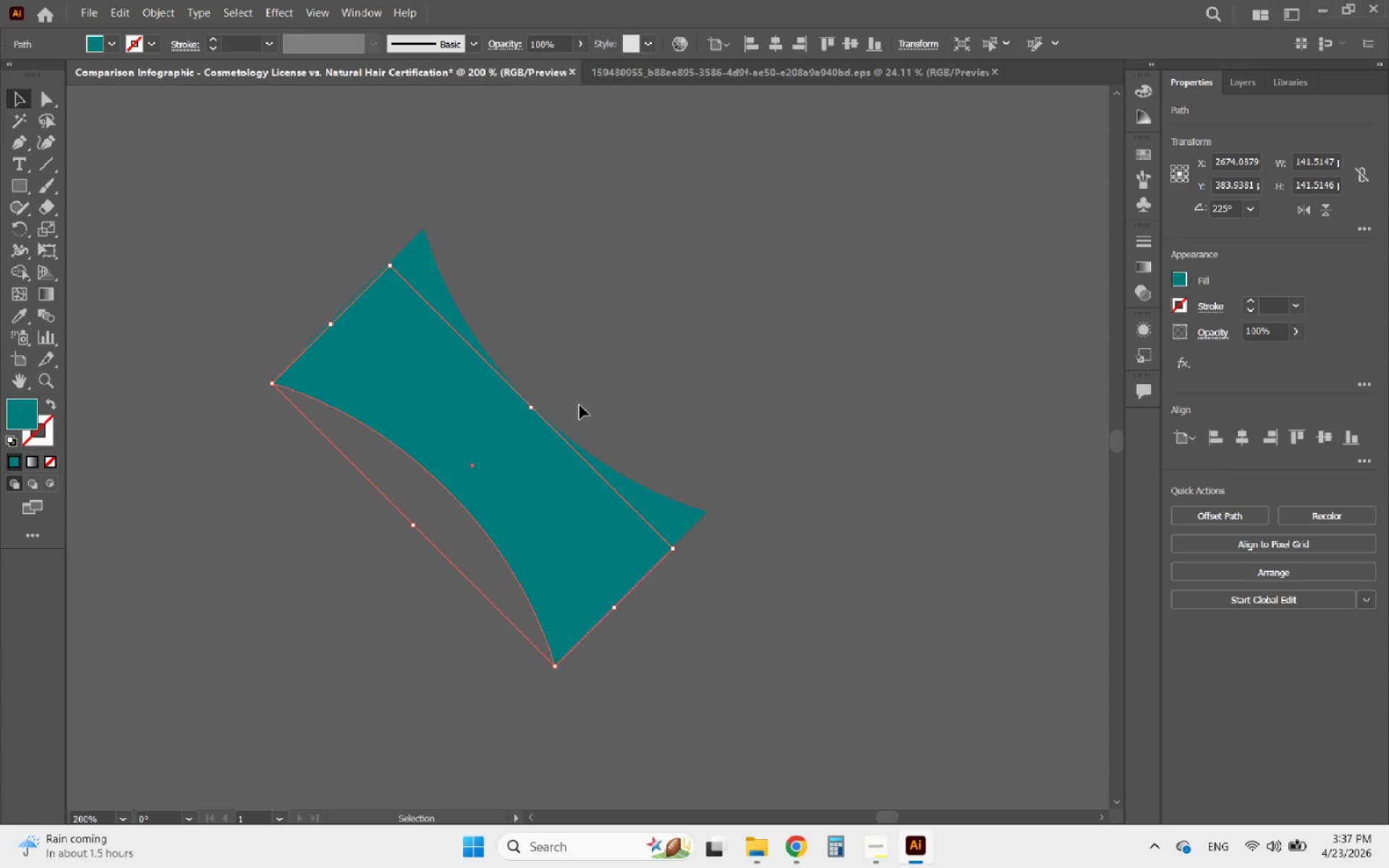 
key(ArrowLeft)
 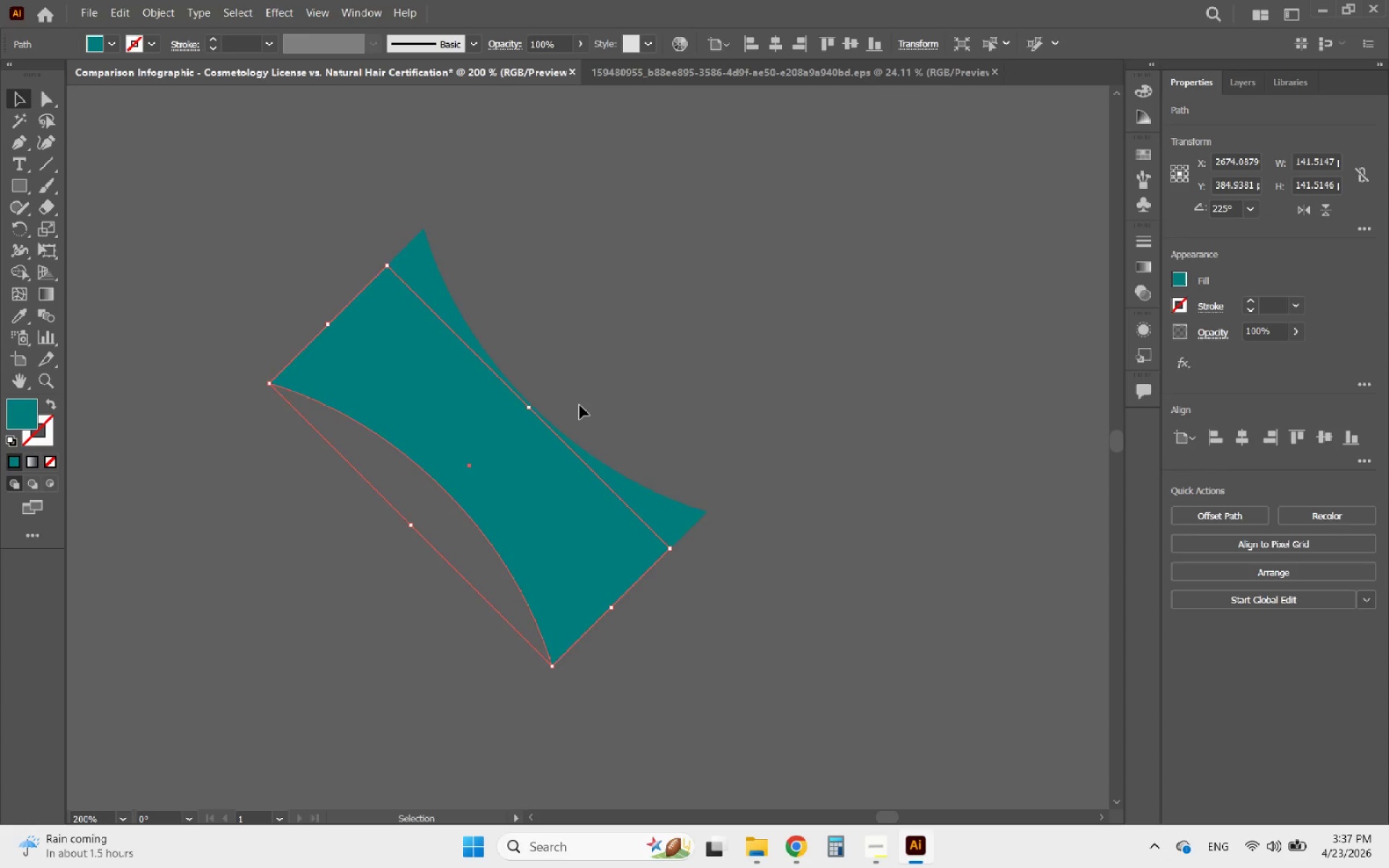 
key(ArrowDown)
 